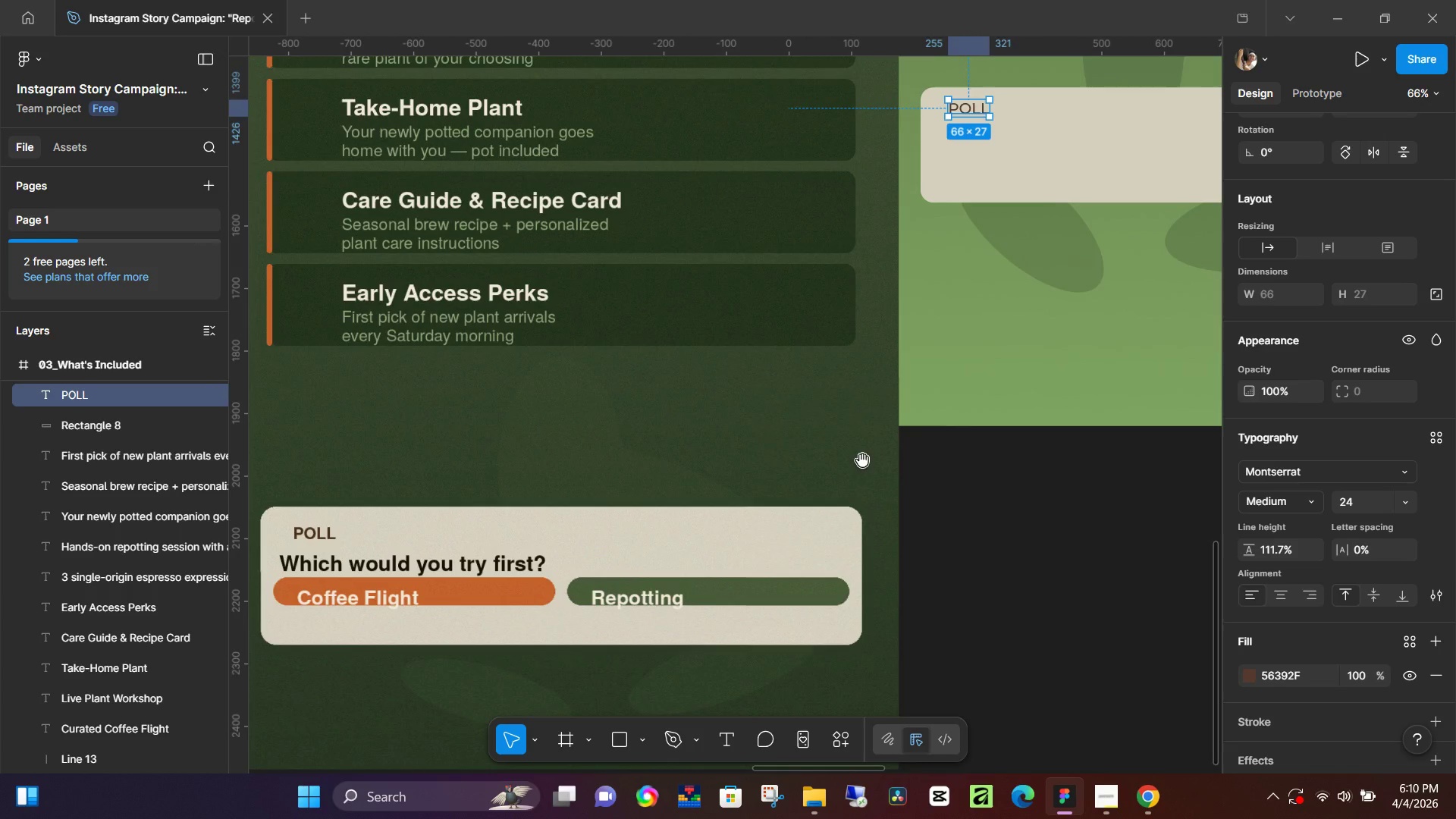 
left_click_drag(start_coordinate=[862, 460], to_coordinate=[805, 491])
 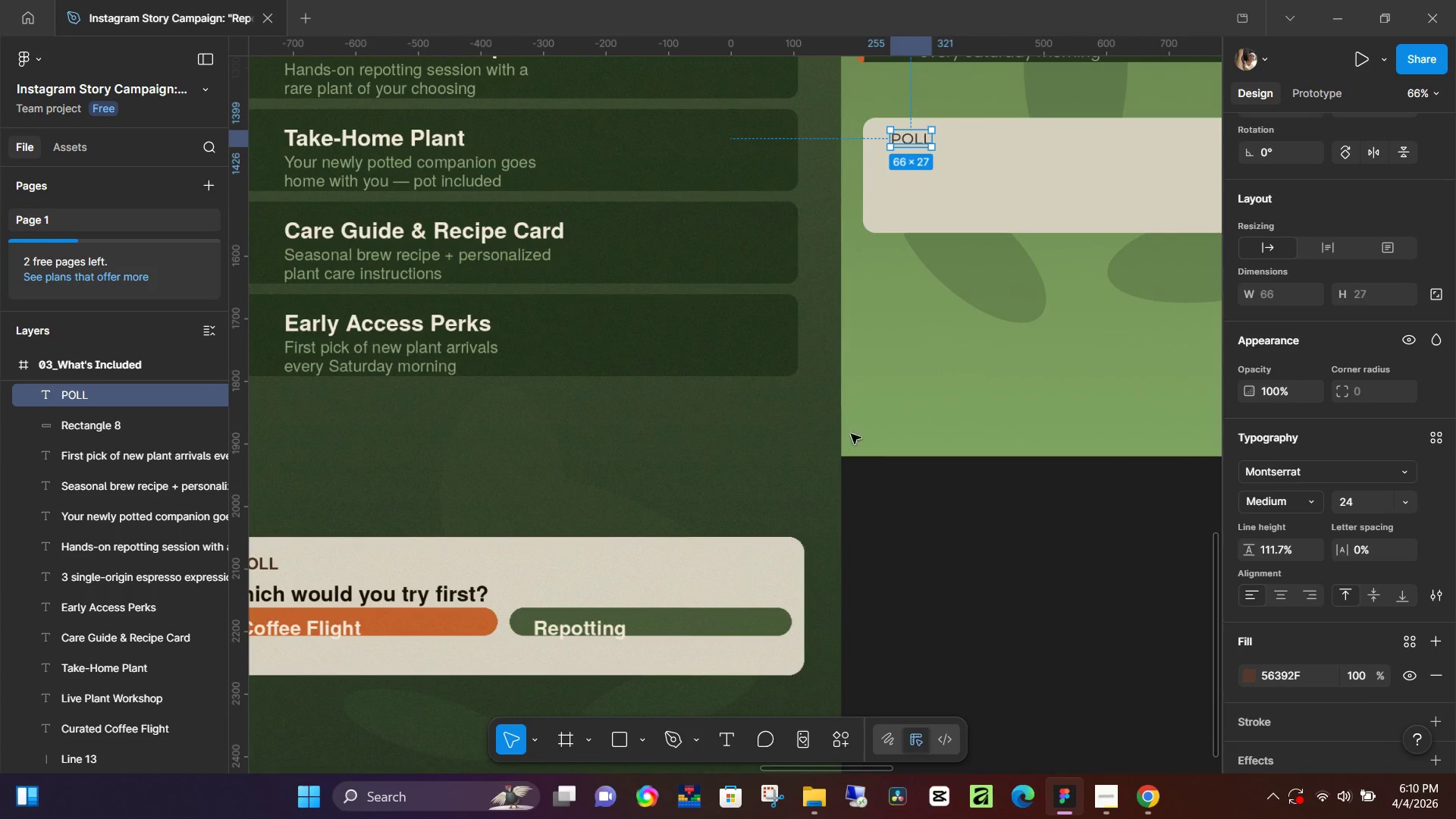 
hold_key(key=Space, duration=0.55)
 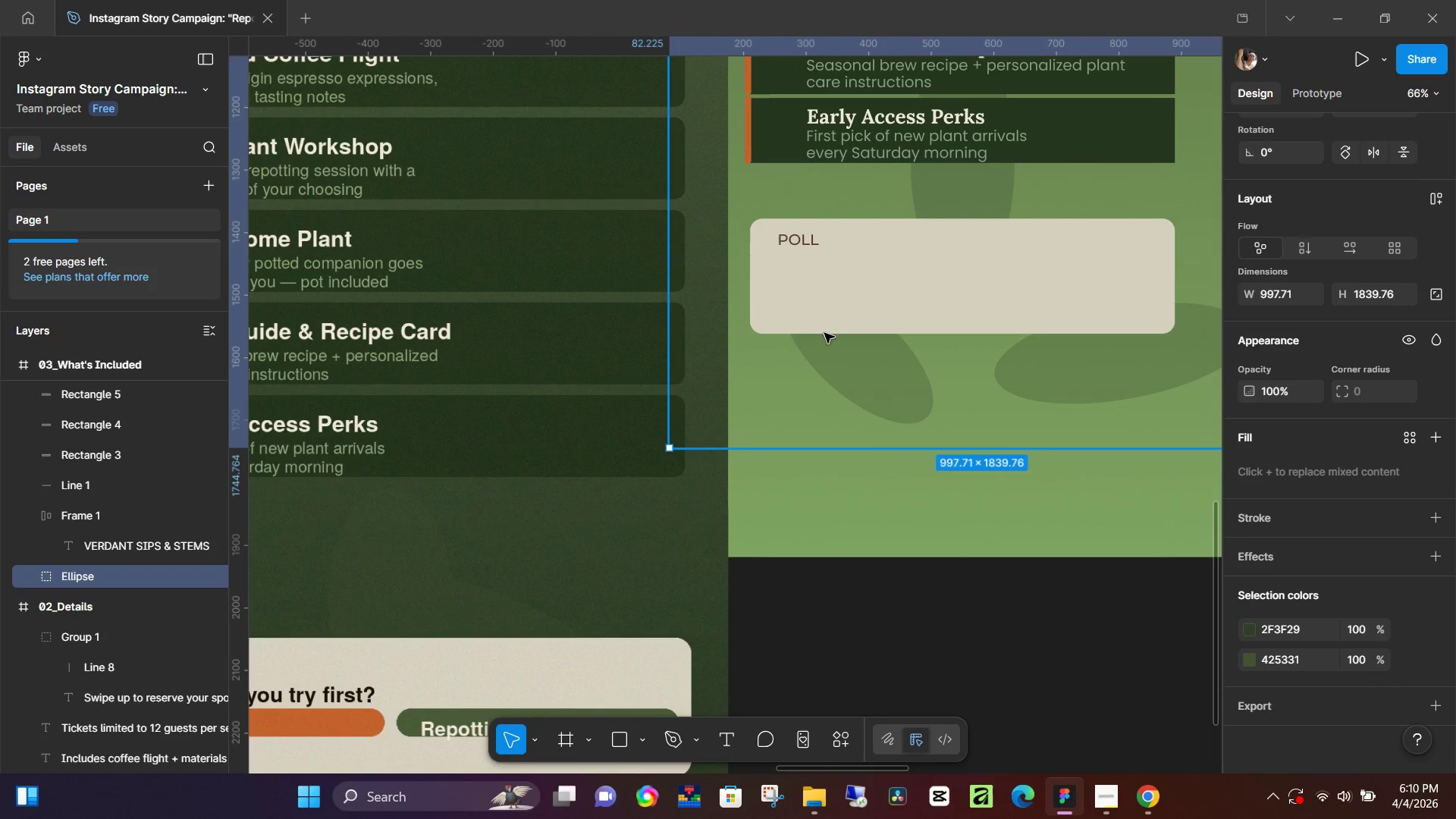 
left_click_drag(start_coordinate=[887, 403], to_coordinate=[774, 505])
 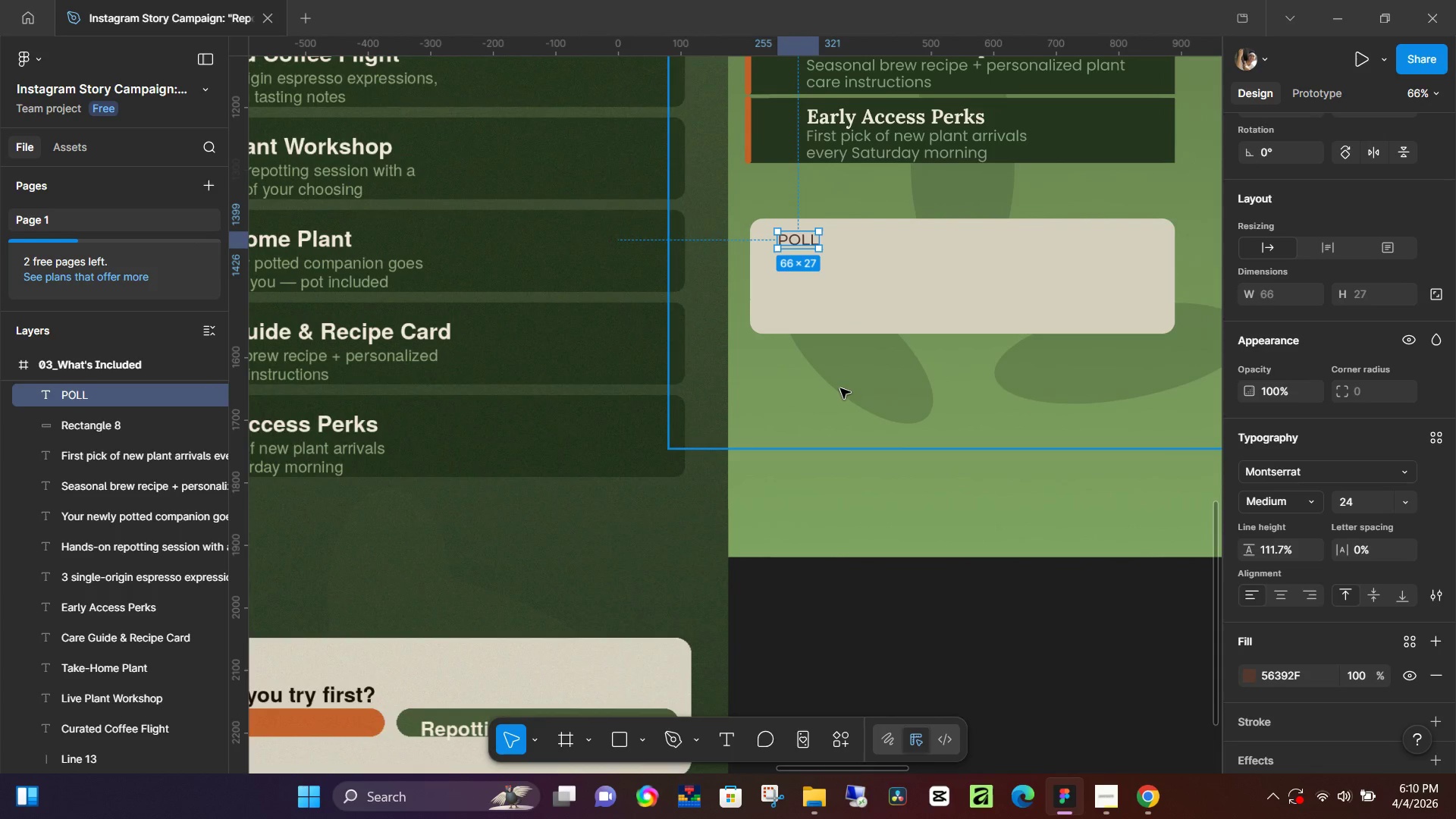 
left_click([840, 388])
 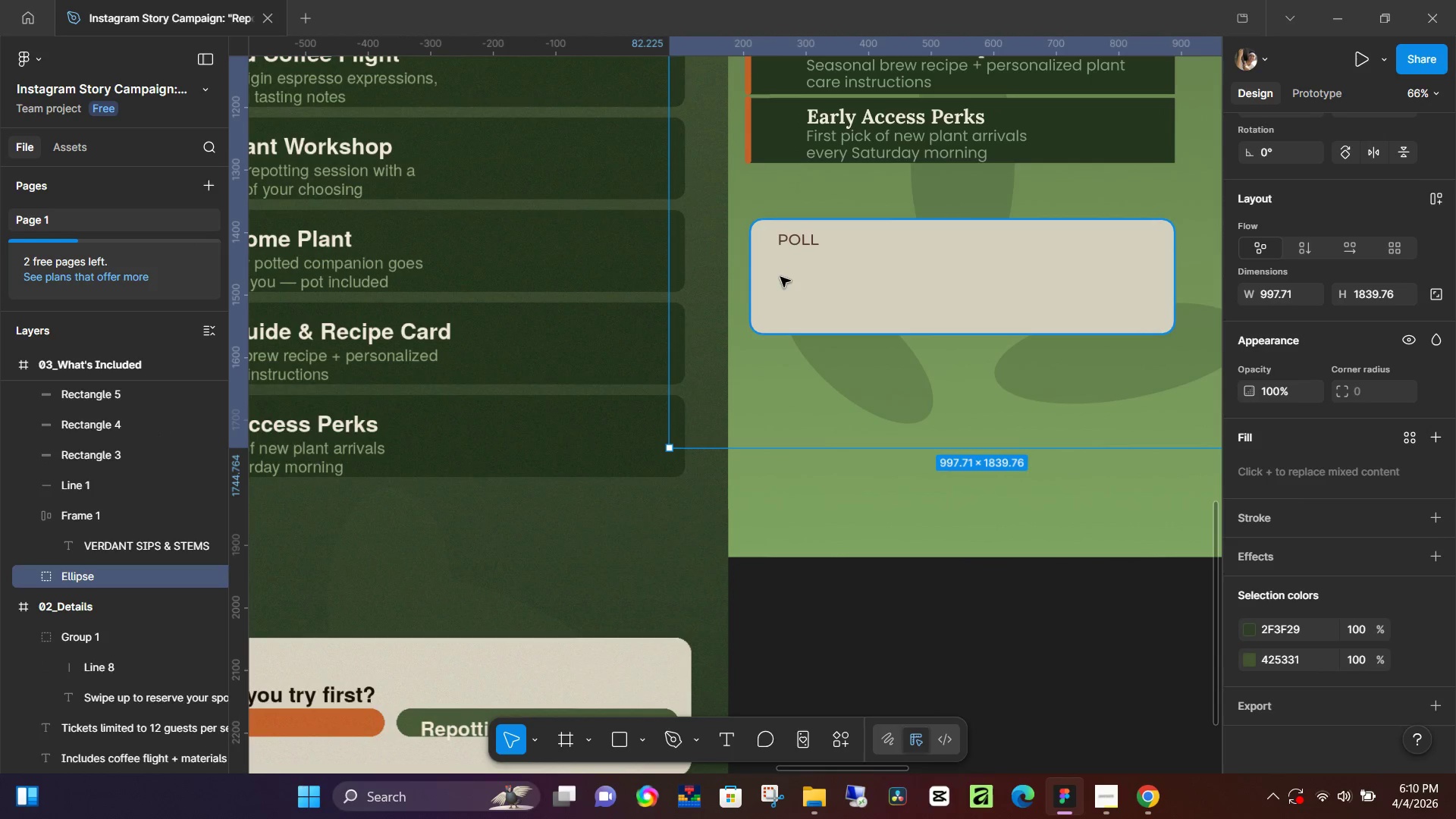 
key(T)
 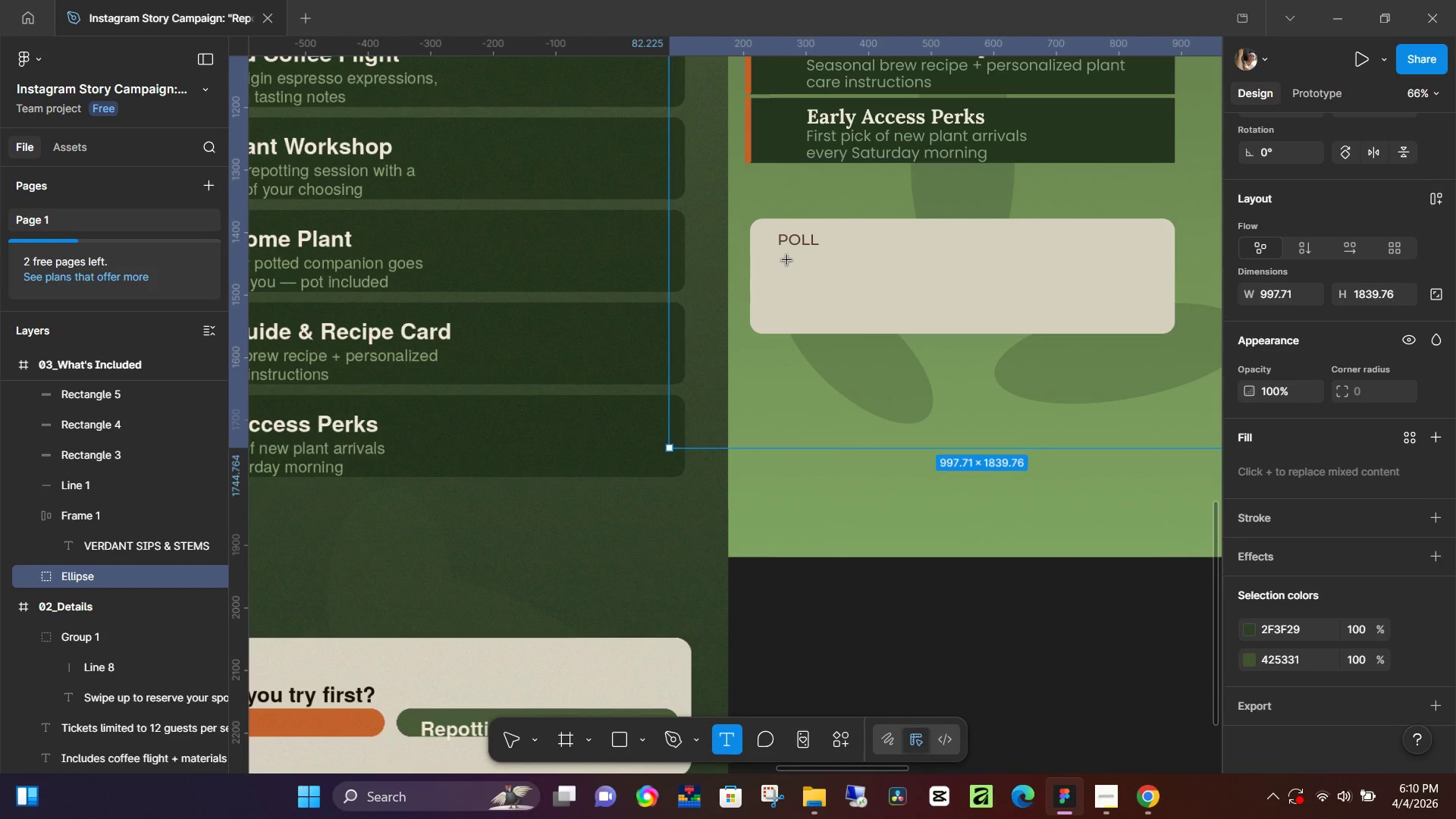 
left_click([787, 260])
 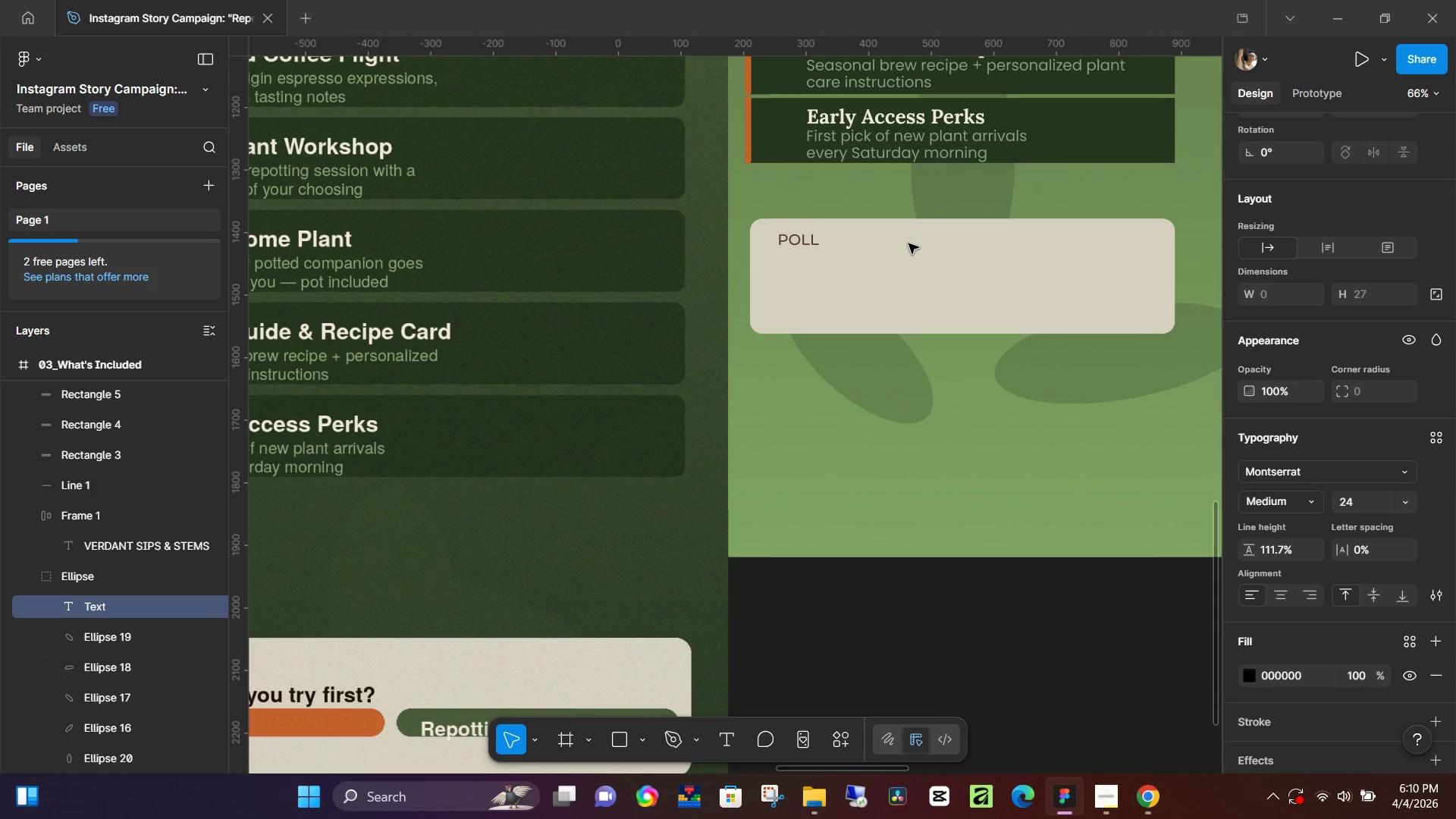 
type(Which would you try )
 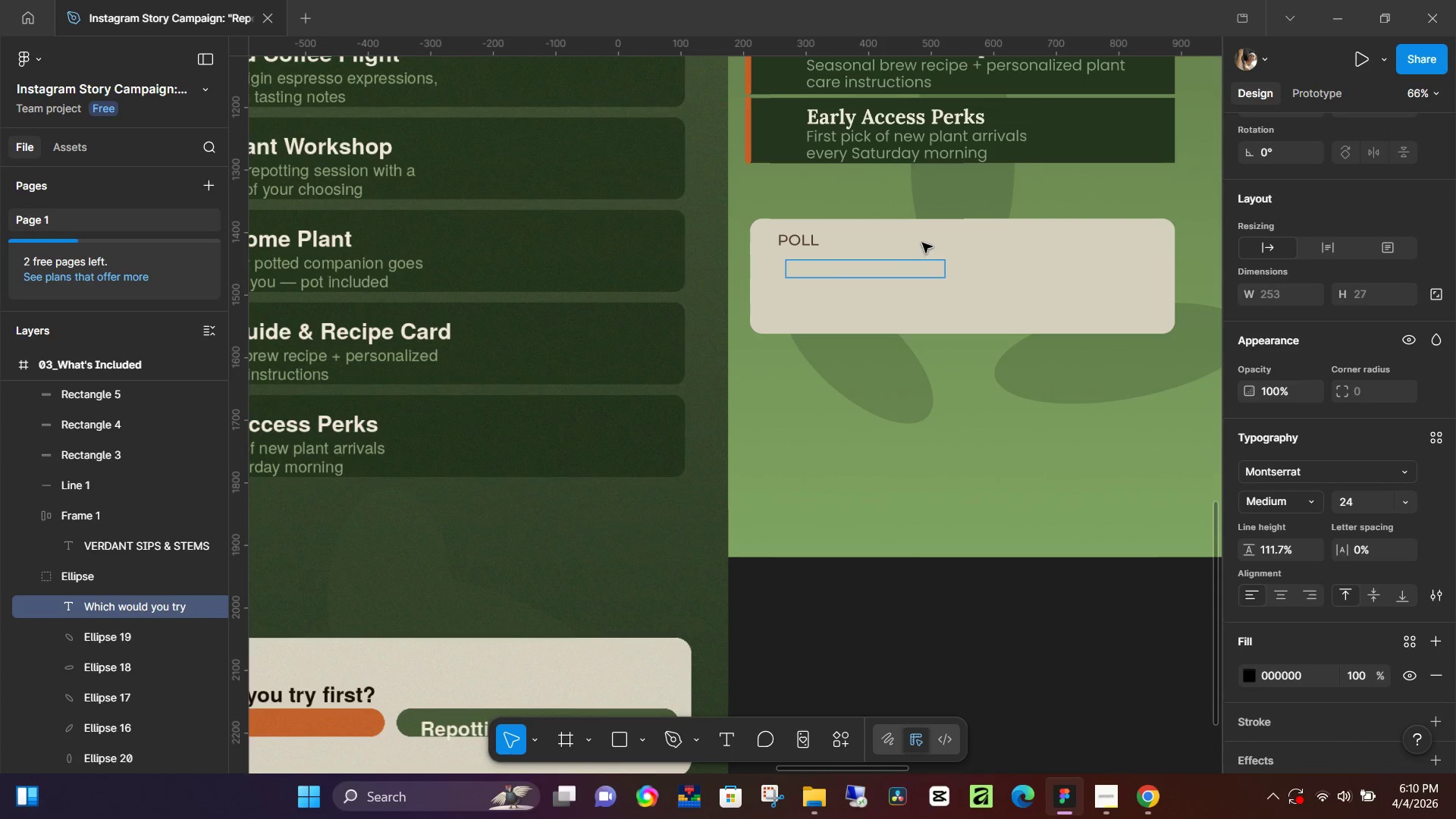 
hold_key(key=ControlLeft, duration=0.47)
 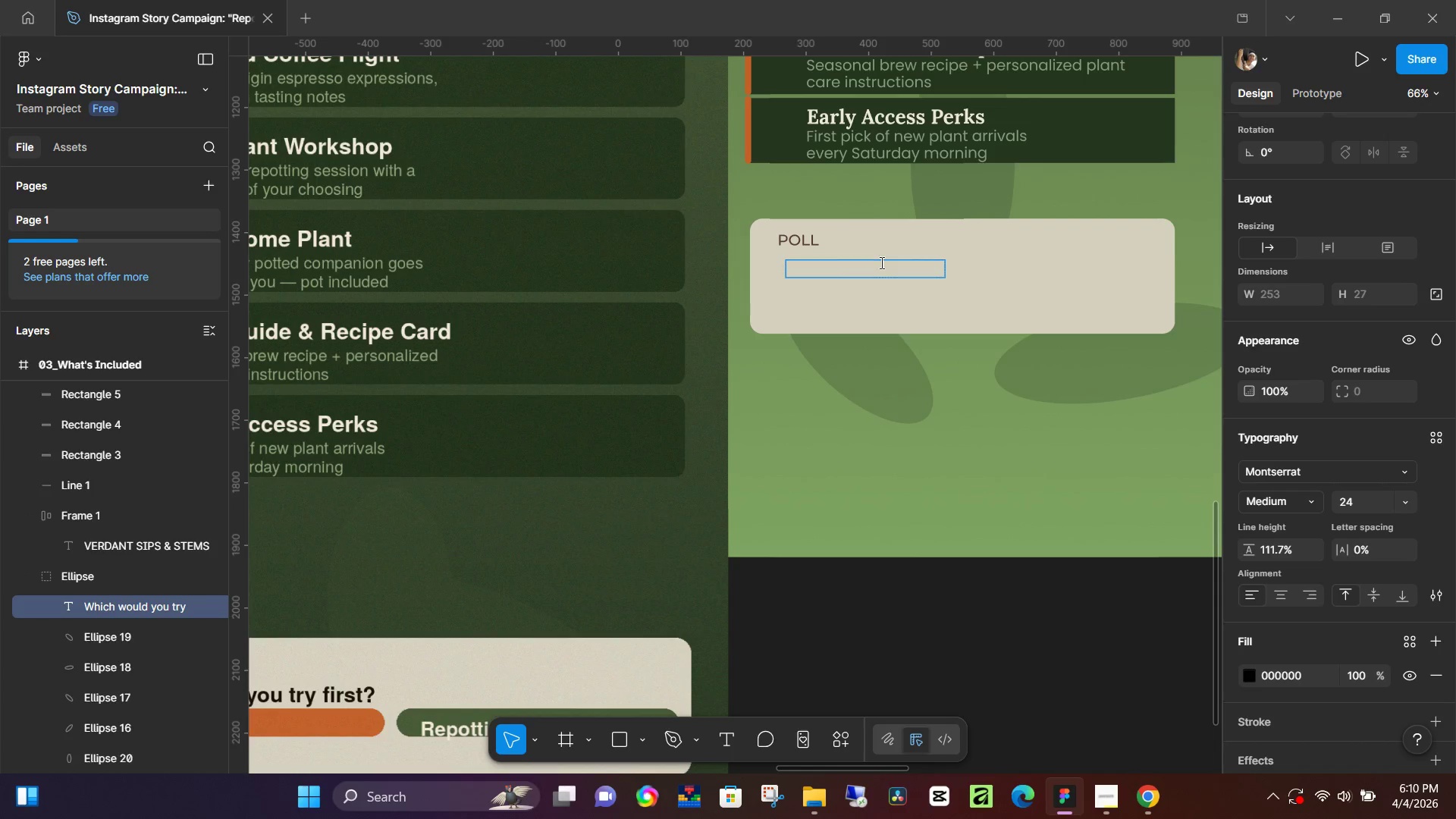 
key(Control+Z)
 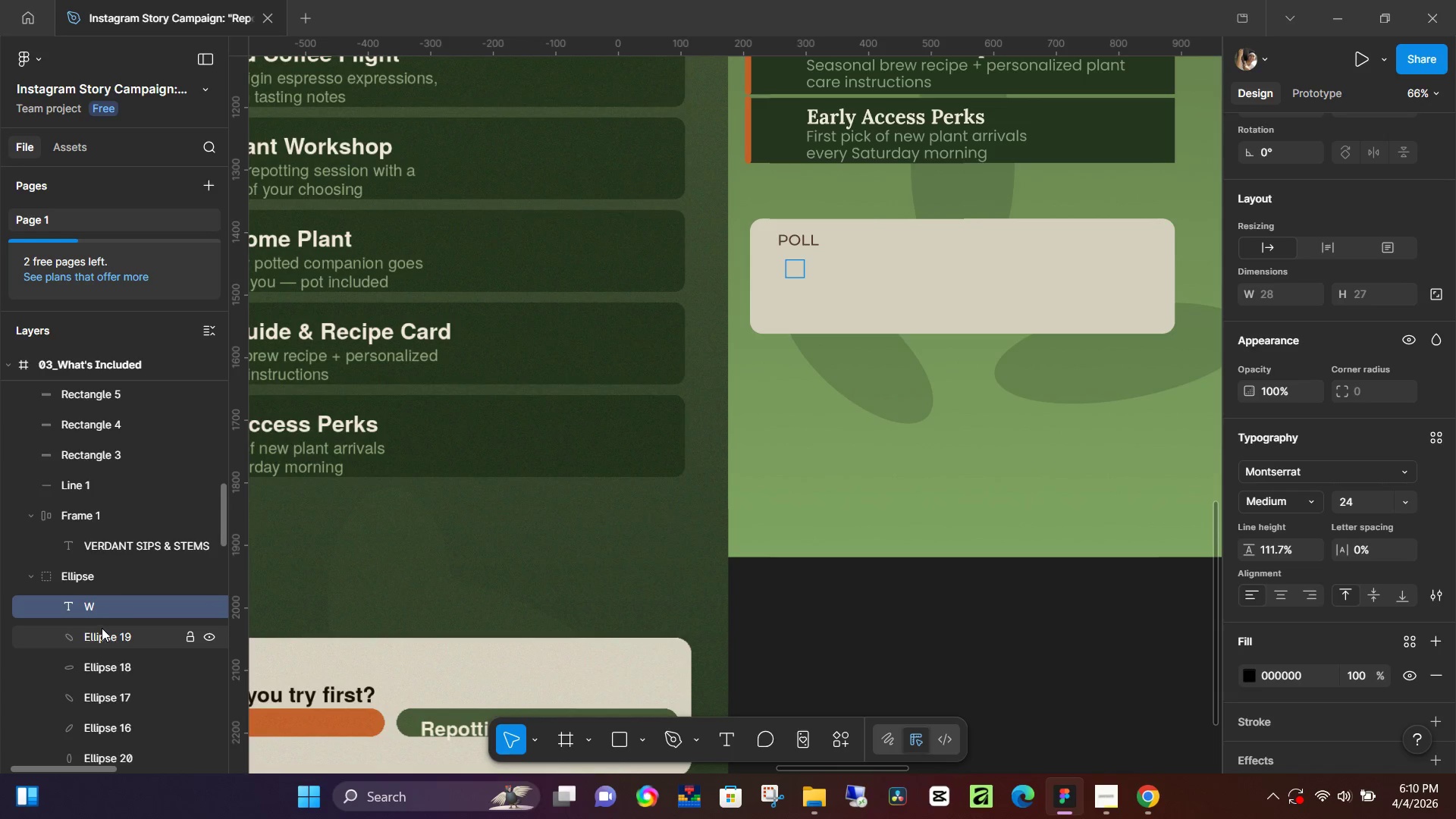 
key(Control+Z)
 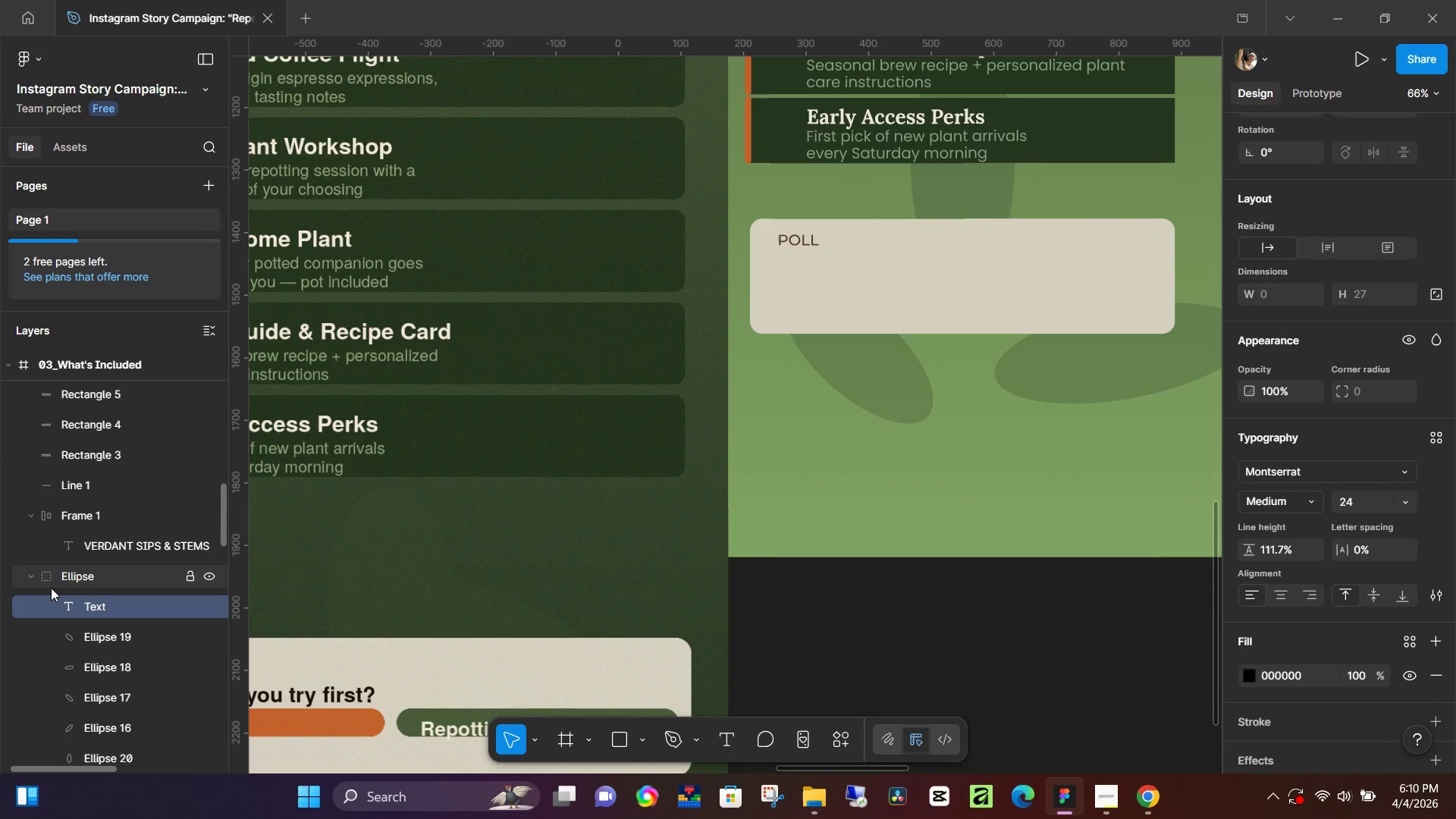 
key(Control+Z)
 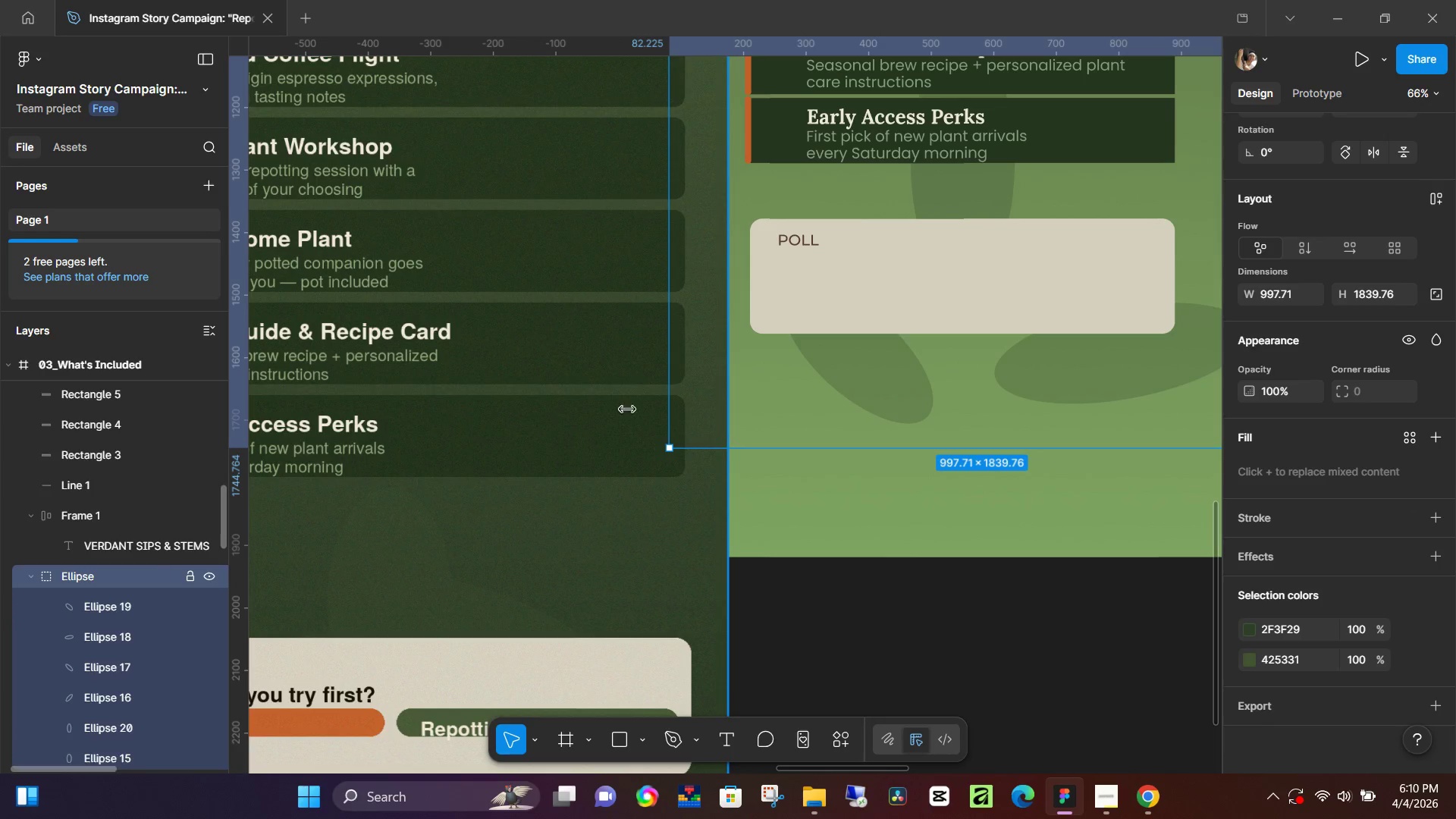 
left_click([909, 375])
 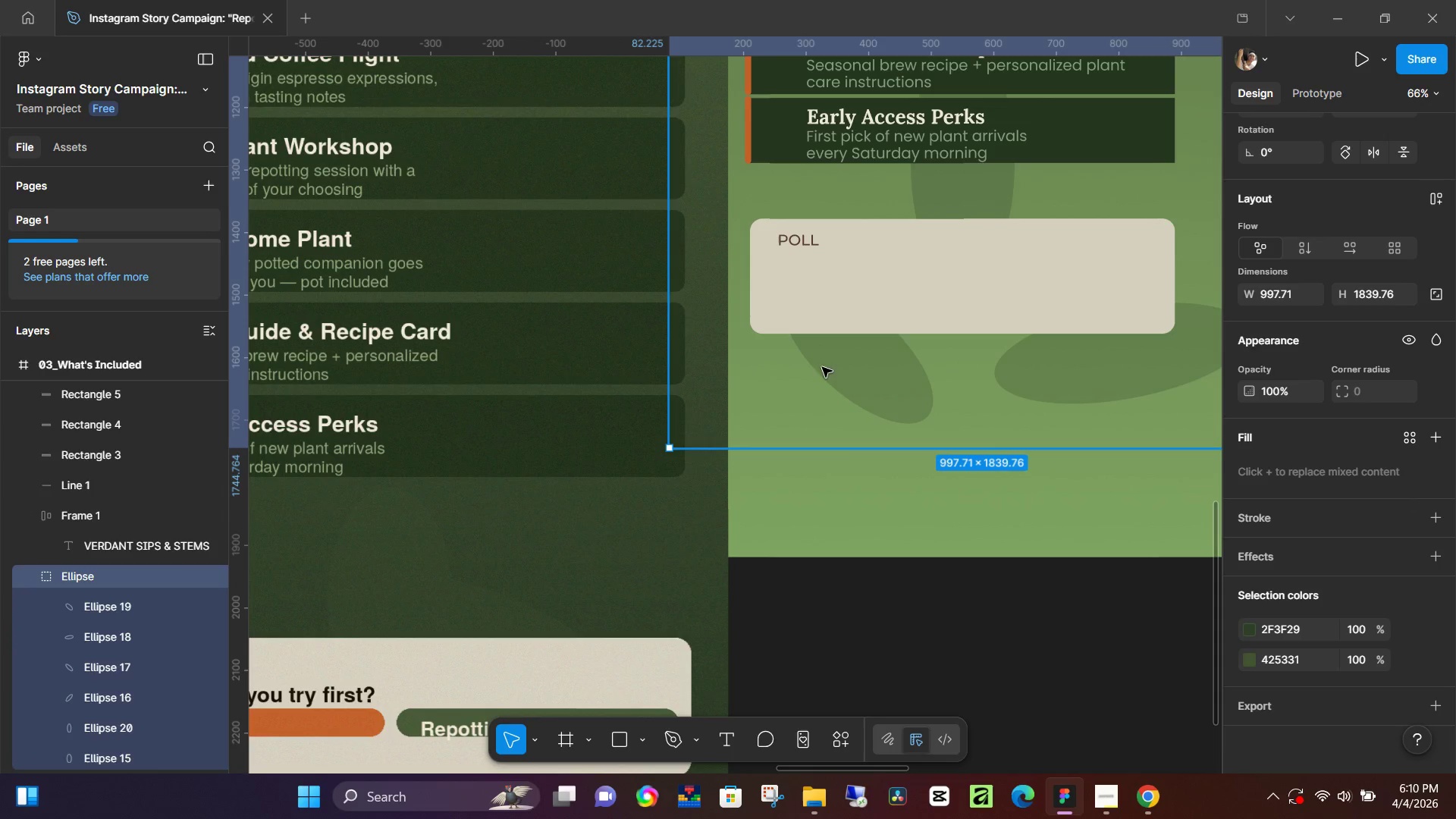 
left_click([840, 513])
 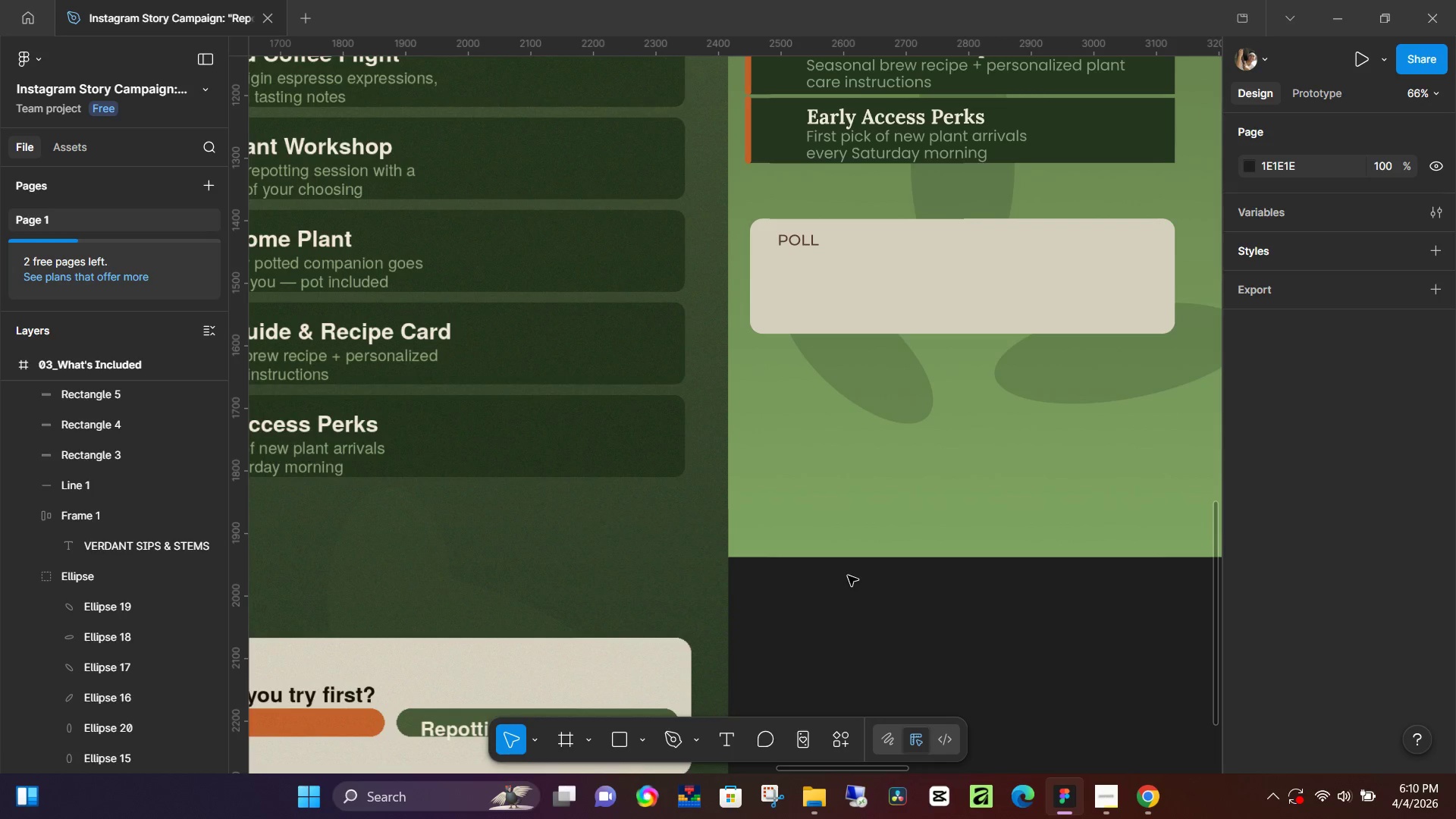 
left_click([833, 635])
 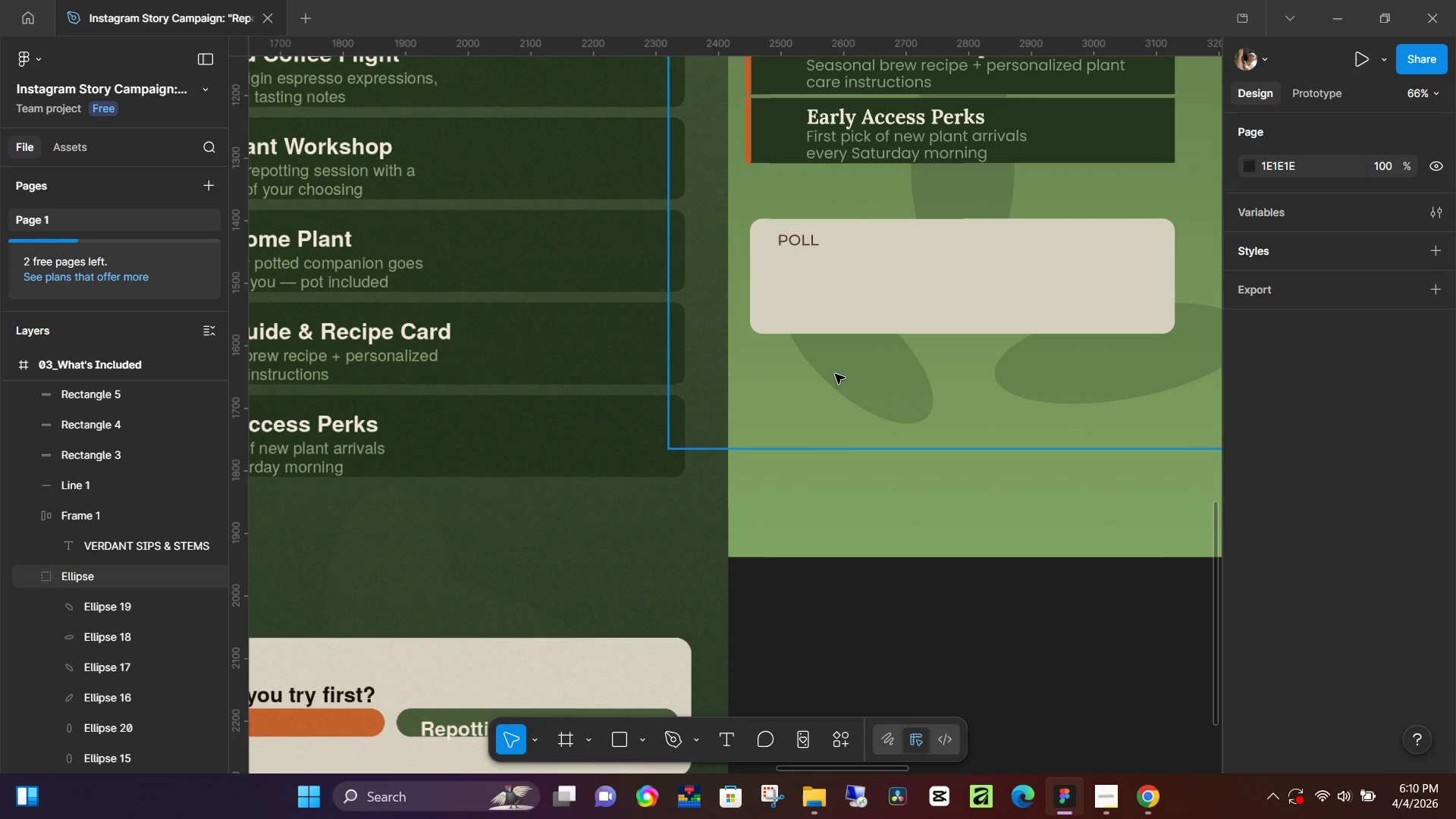 
key(T)
 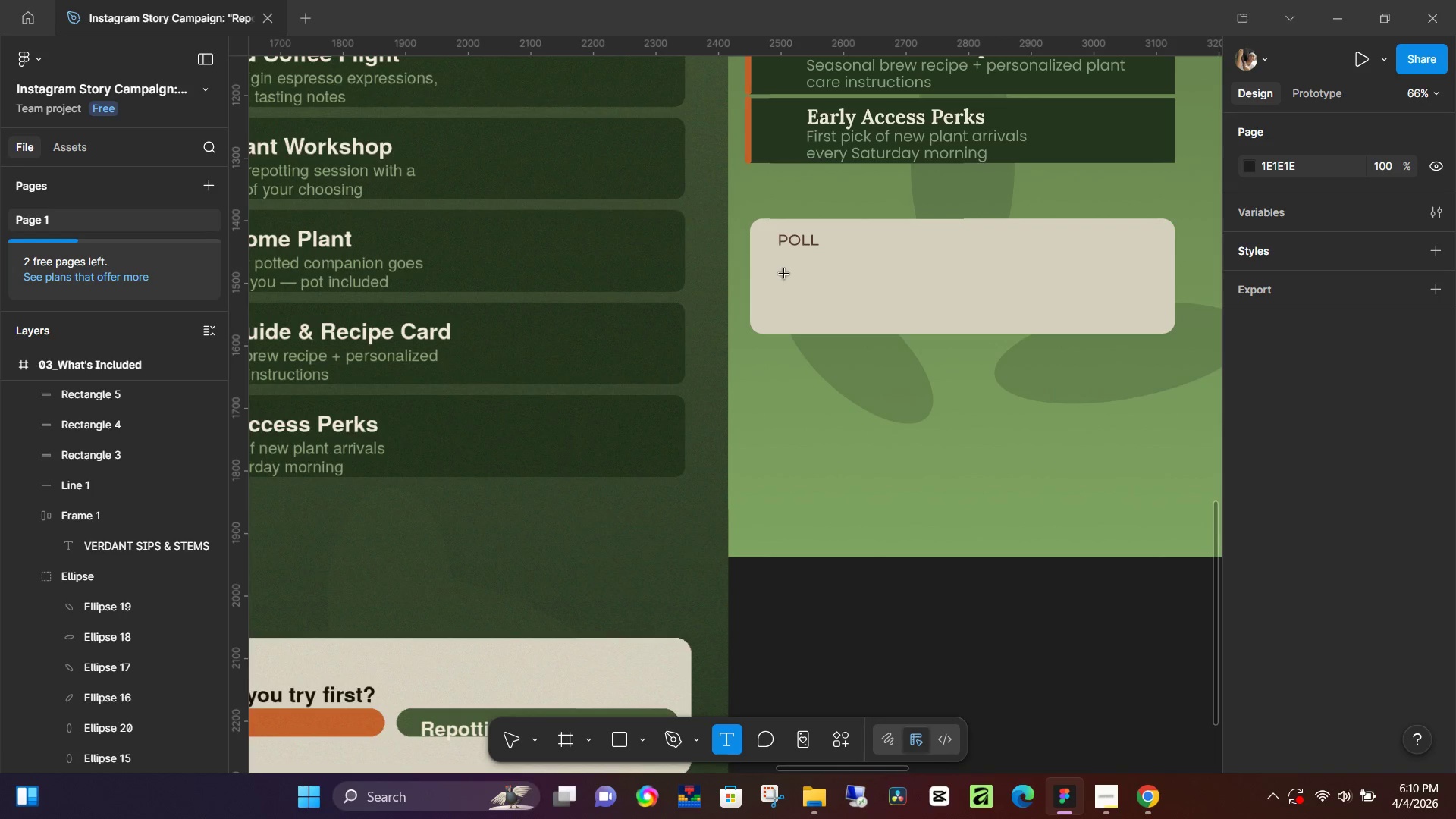 
left_click([790, 273])
 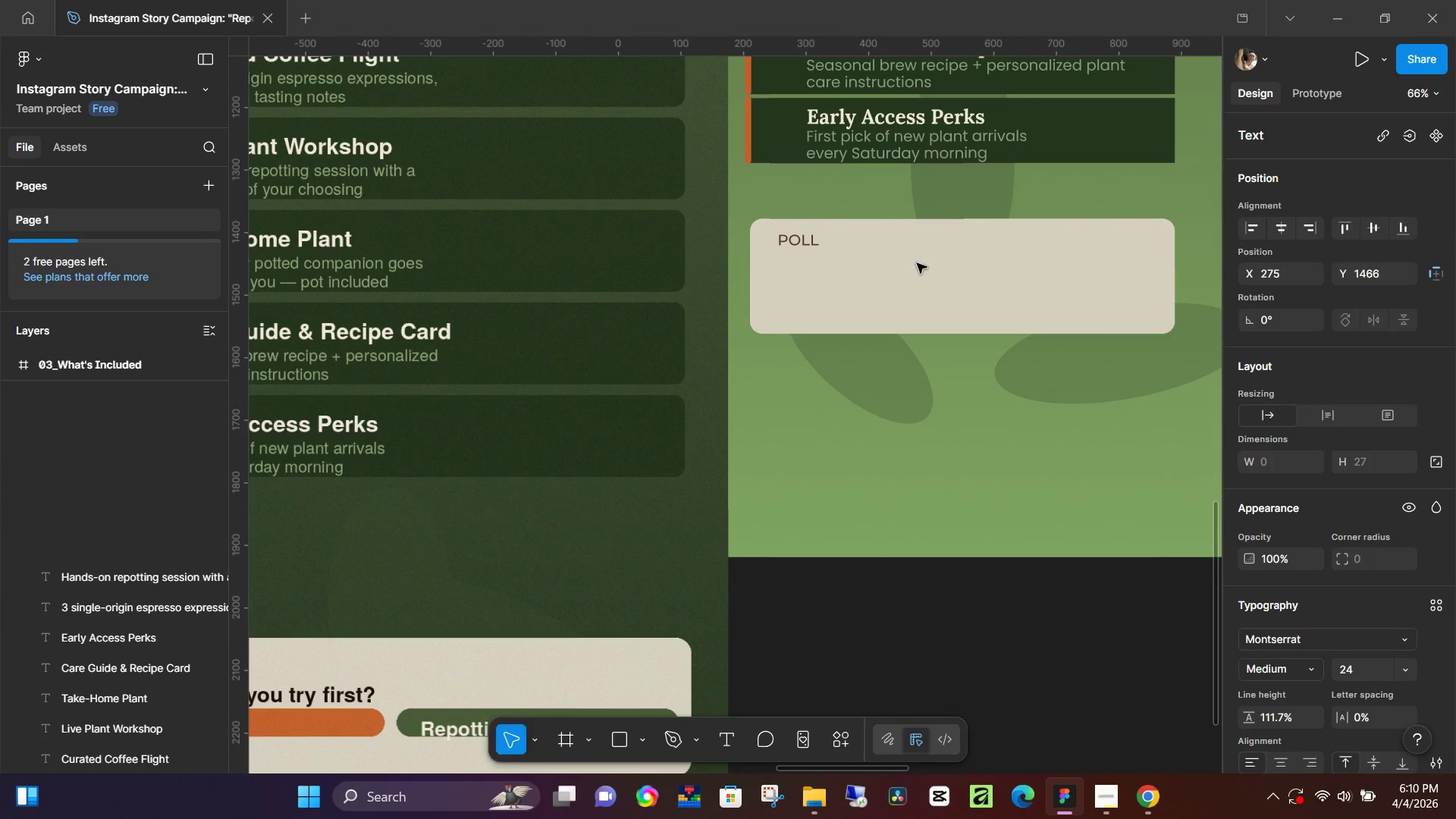 
type(Which would you try fi)
key(Backspace)
type(r)
key(Backspace)
type(irst?)
 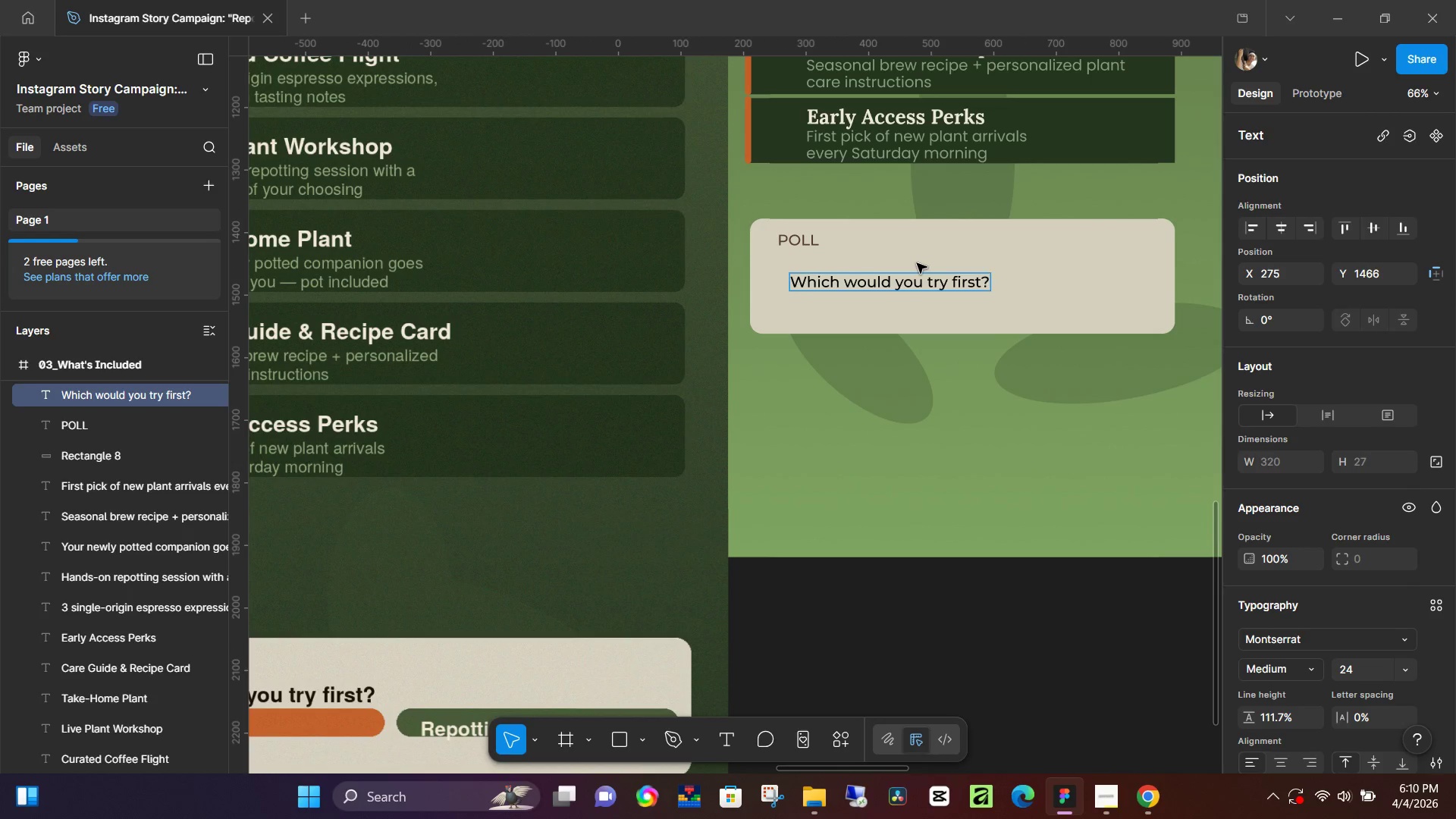 
key(Control+A)
 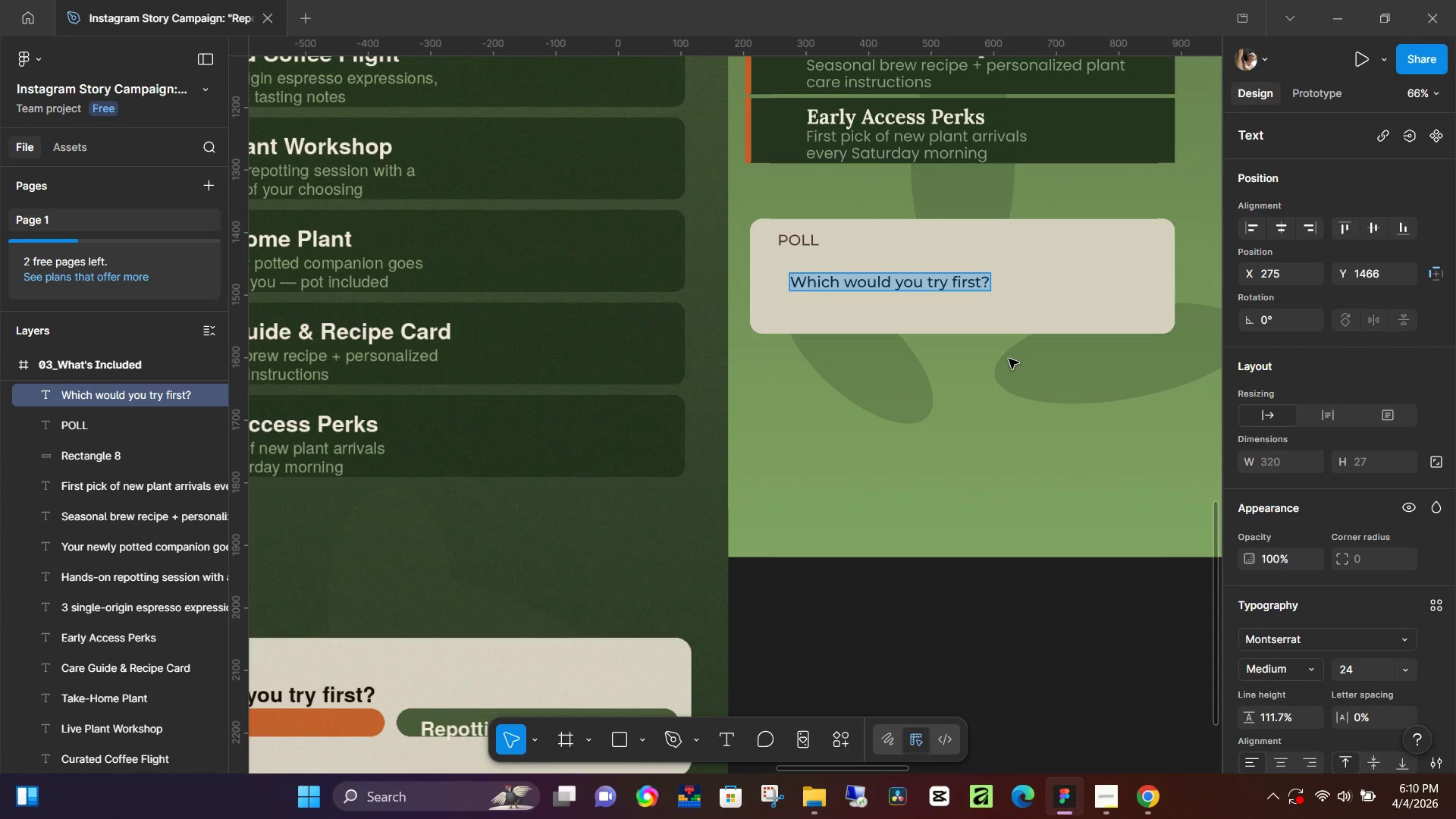 
key(Control+B)
 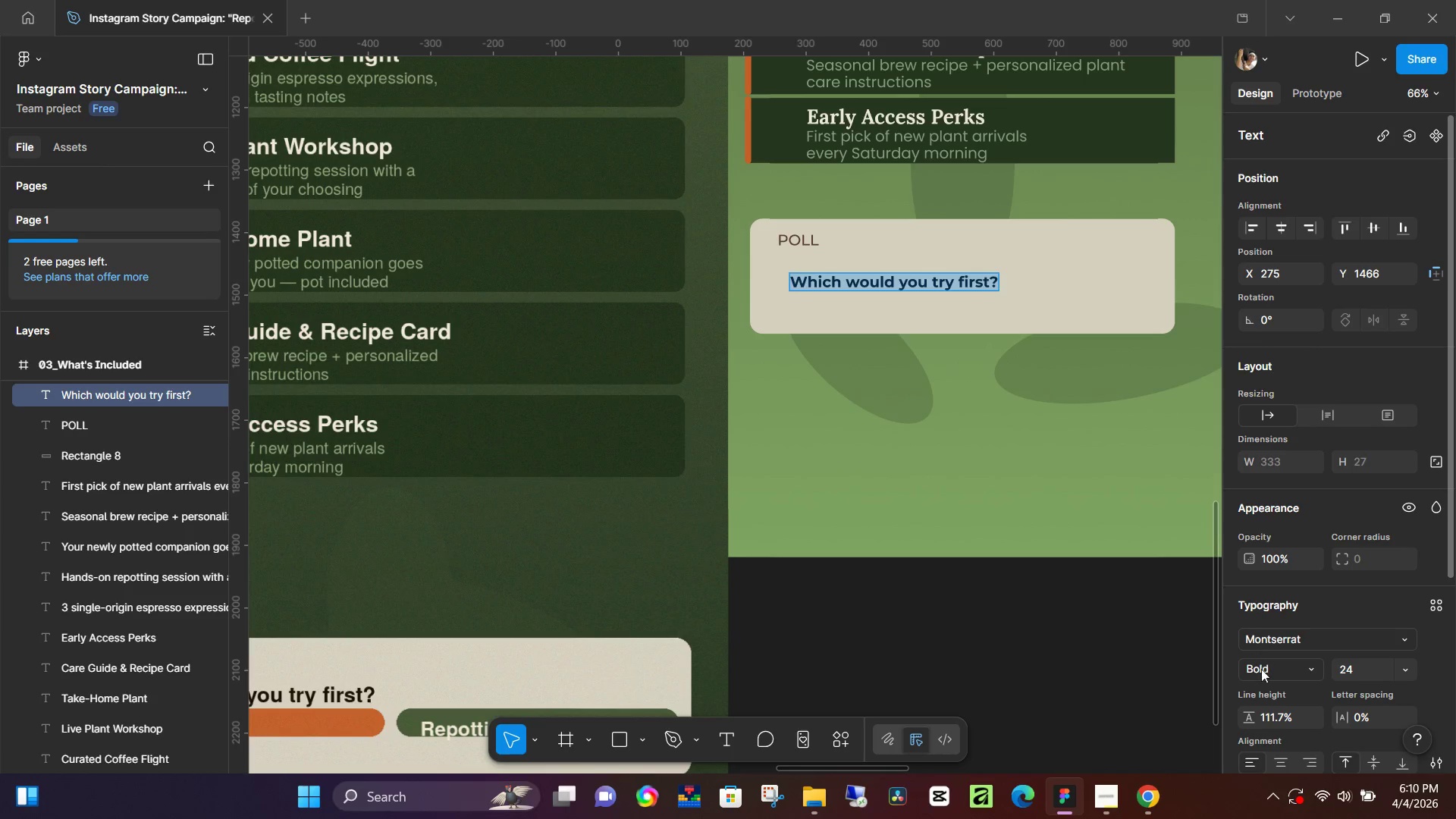 
scroll: coordinate [1253, 686], scroll_direction: down, amount: 1.0
 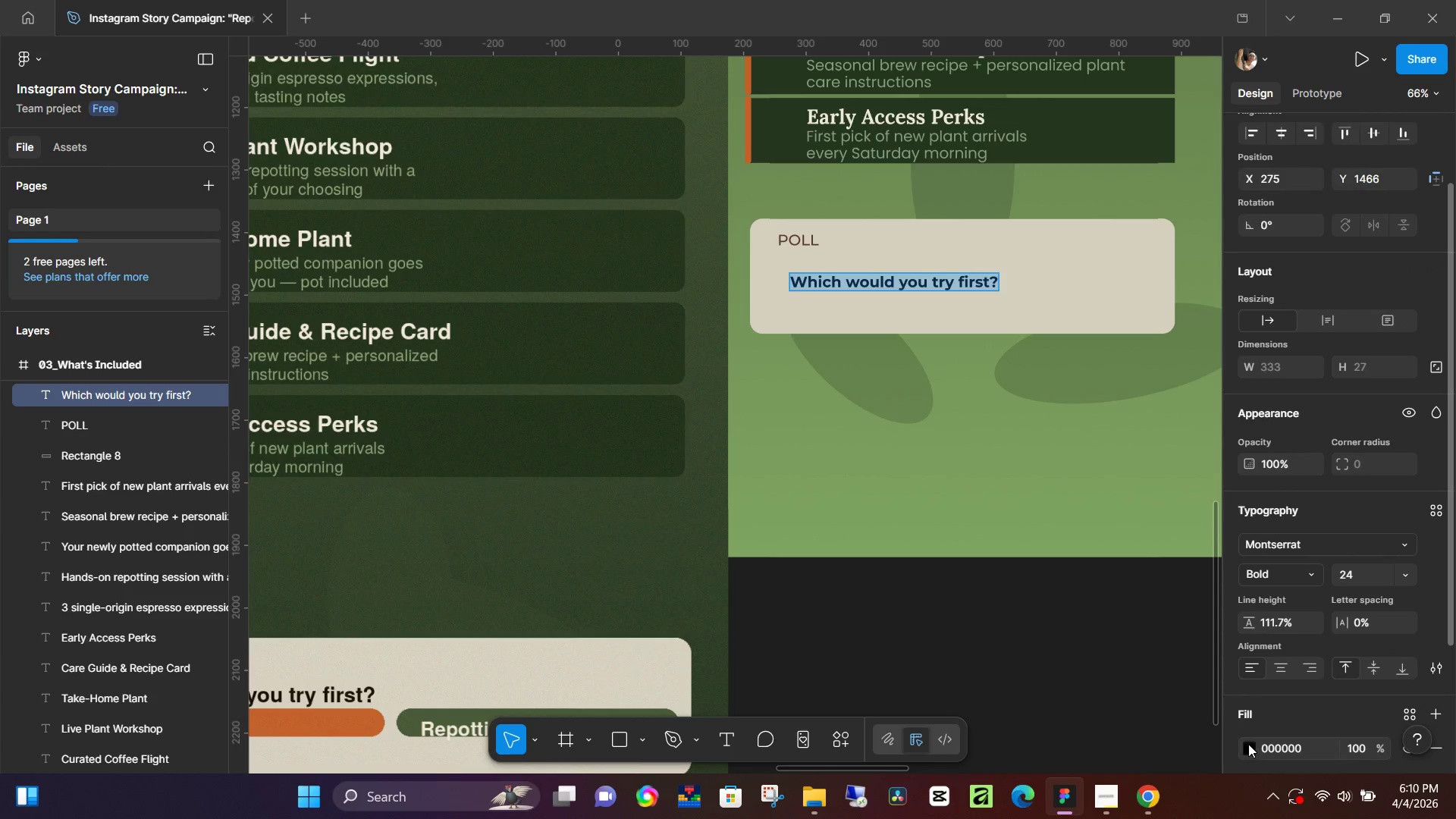 
left_click([1249, 747])
 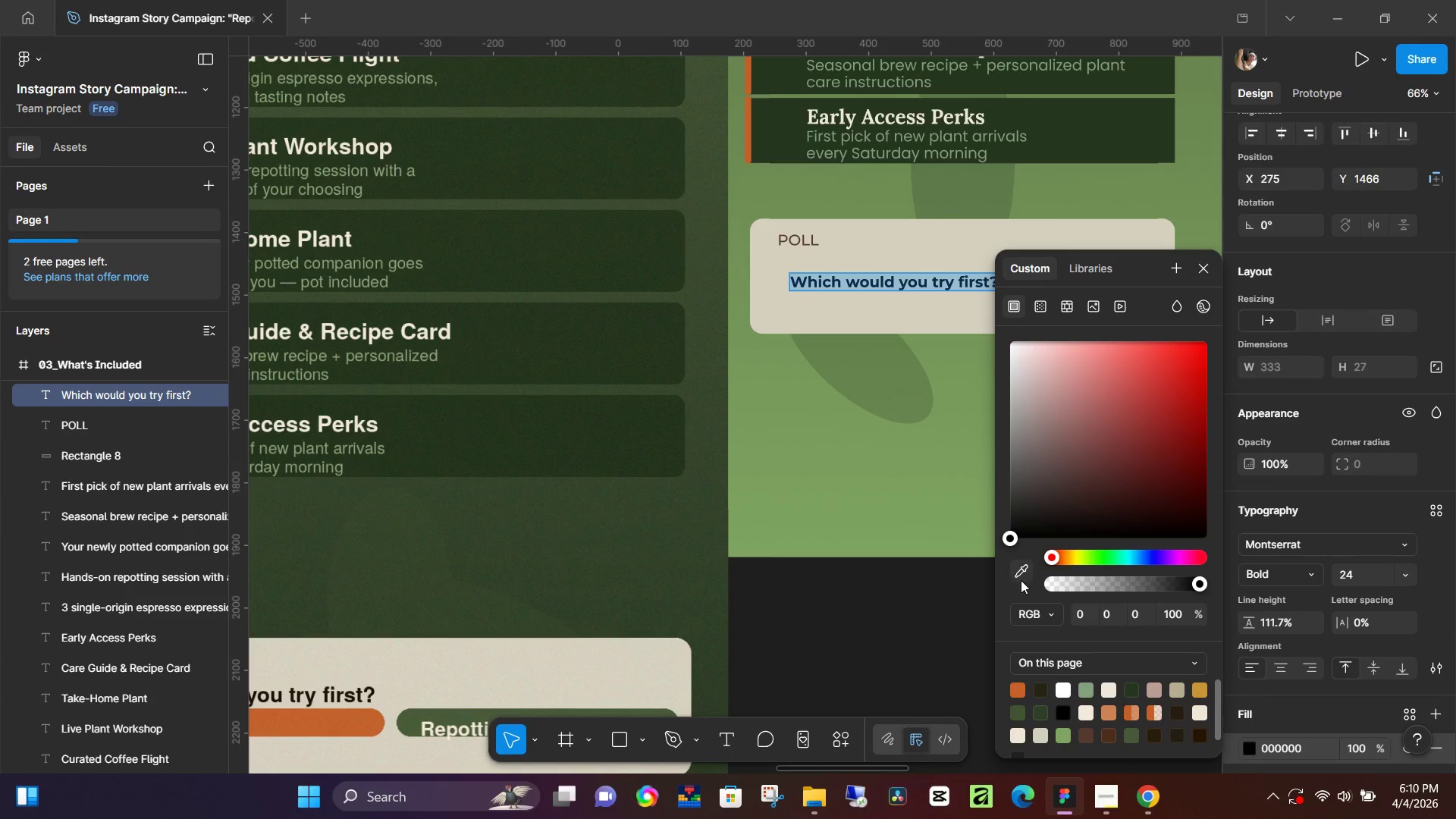 
left_click([1027, 576])
 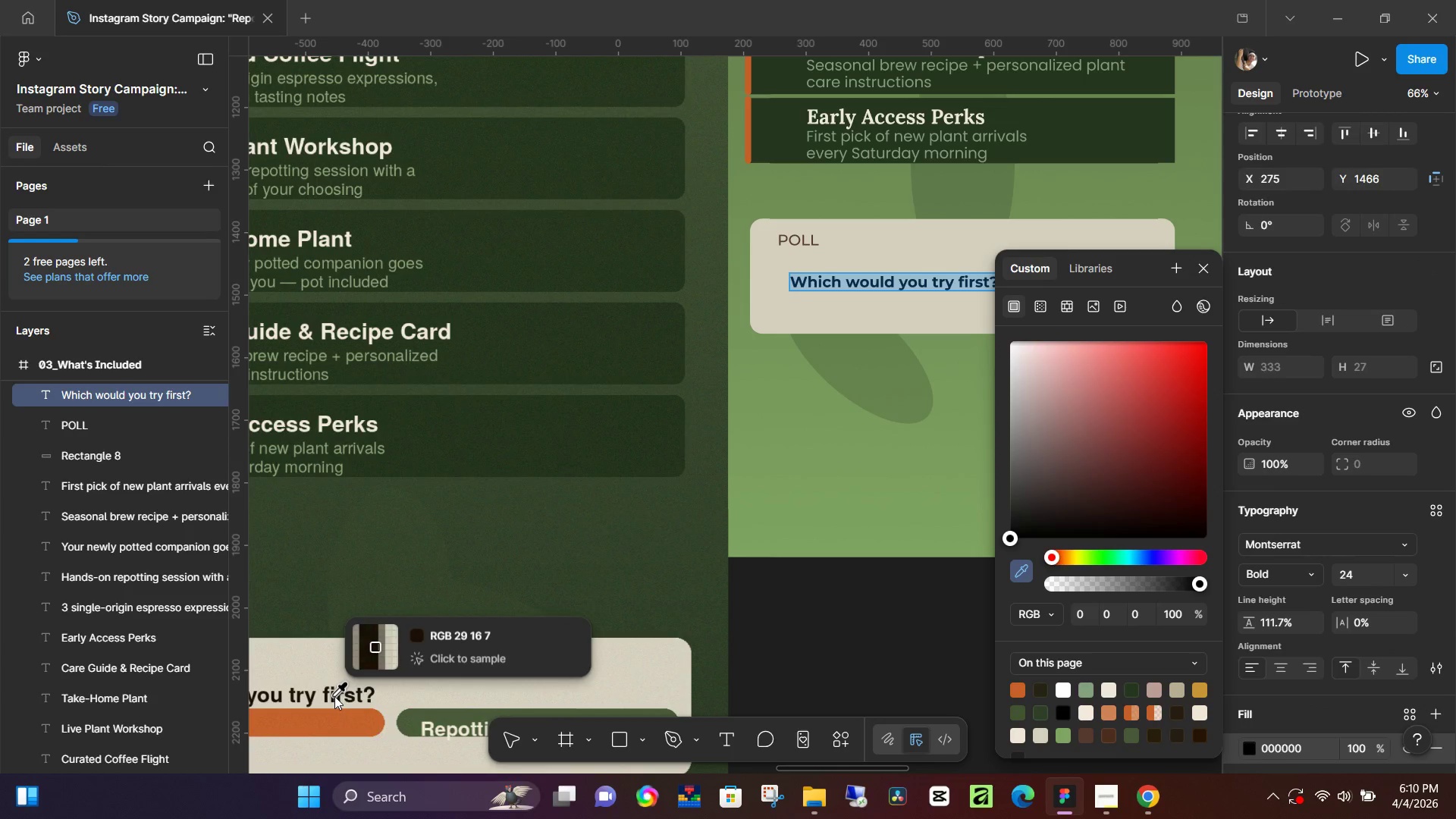 
left_click([334, 696])
 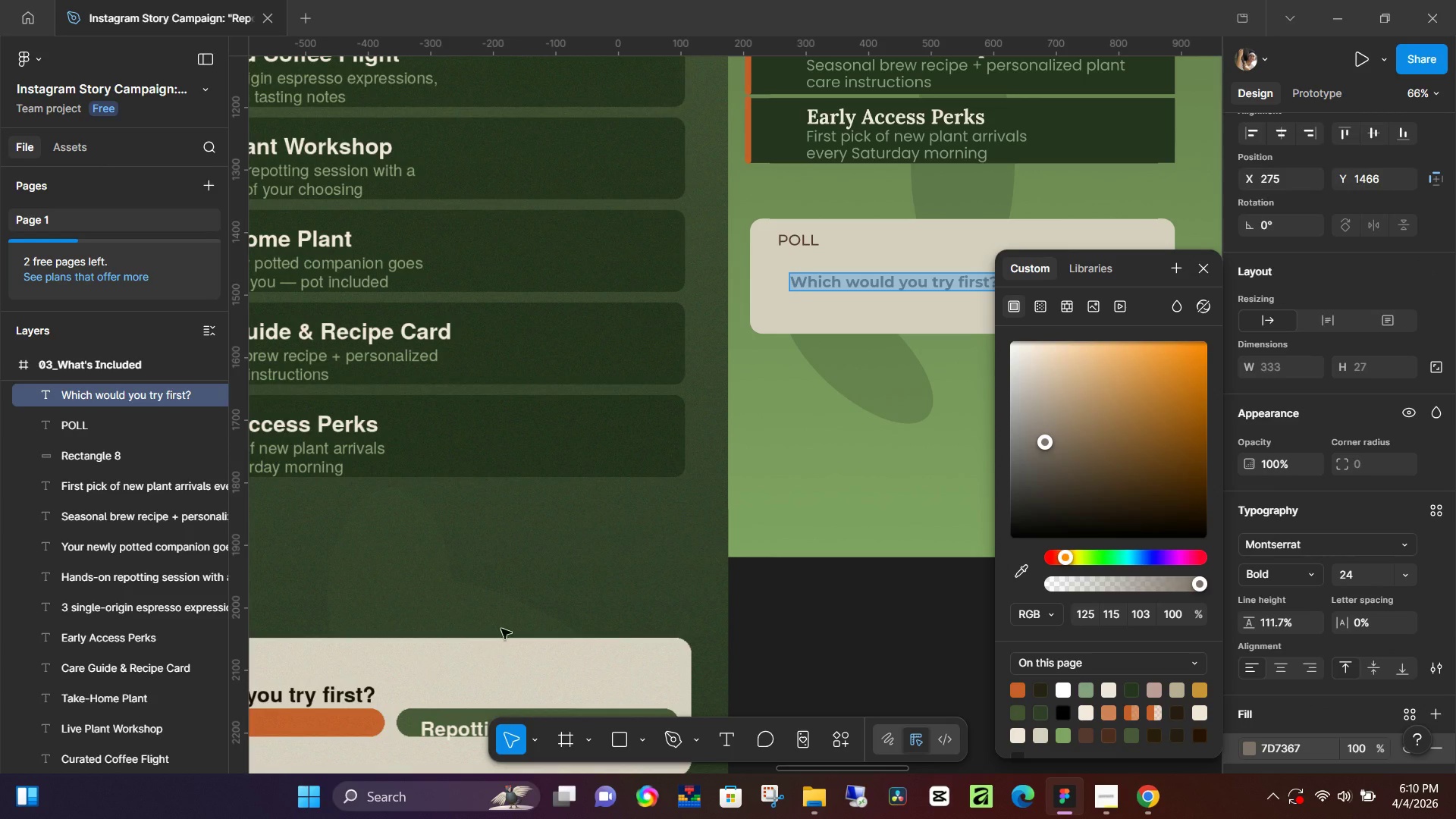 
left_click([772, 604])
 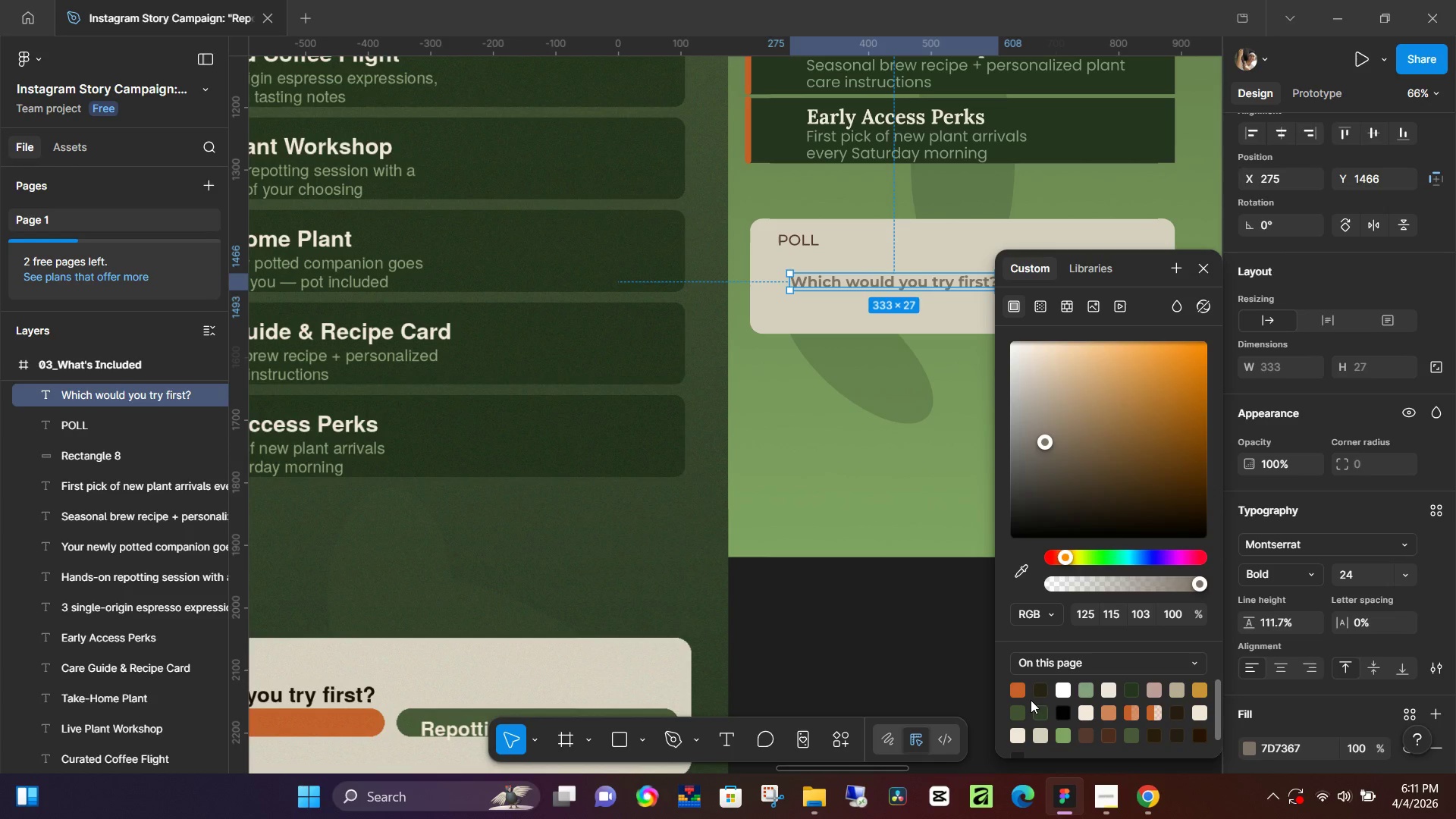 
left_click([1019, 576])
 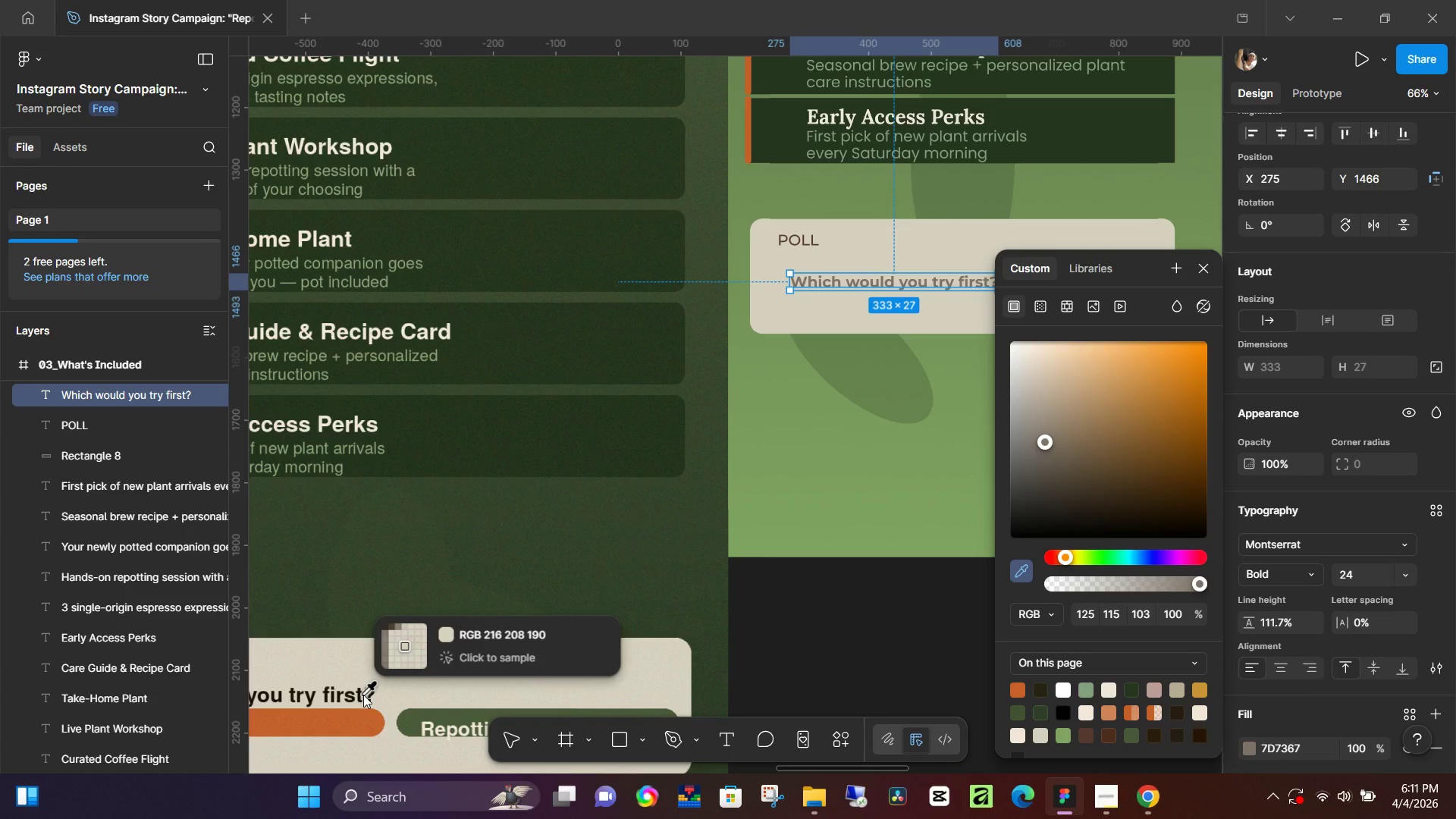 
left_click([359, 695])
 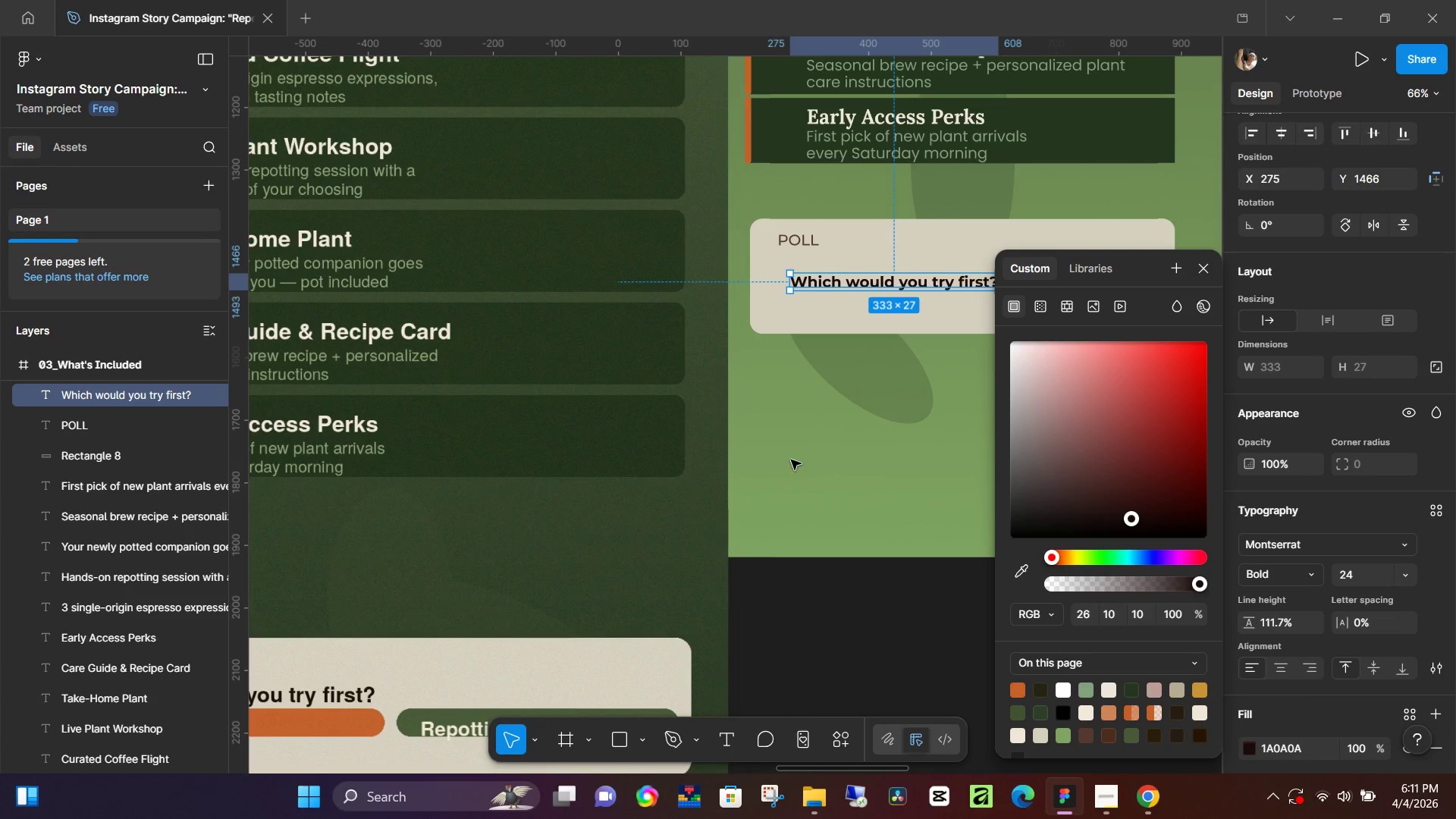 
left_click([792, 457])
 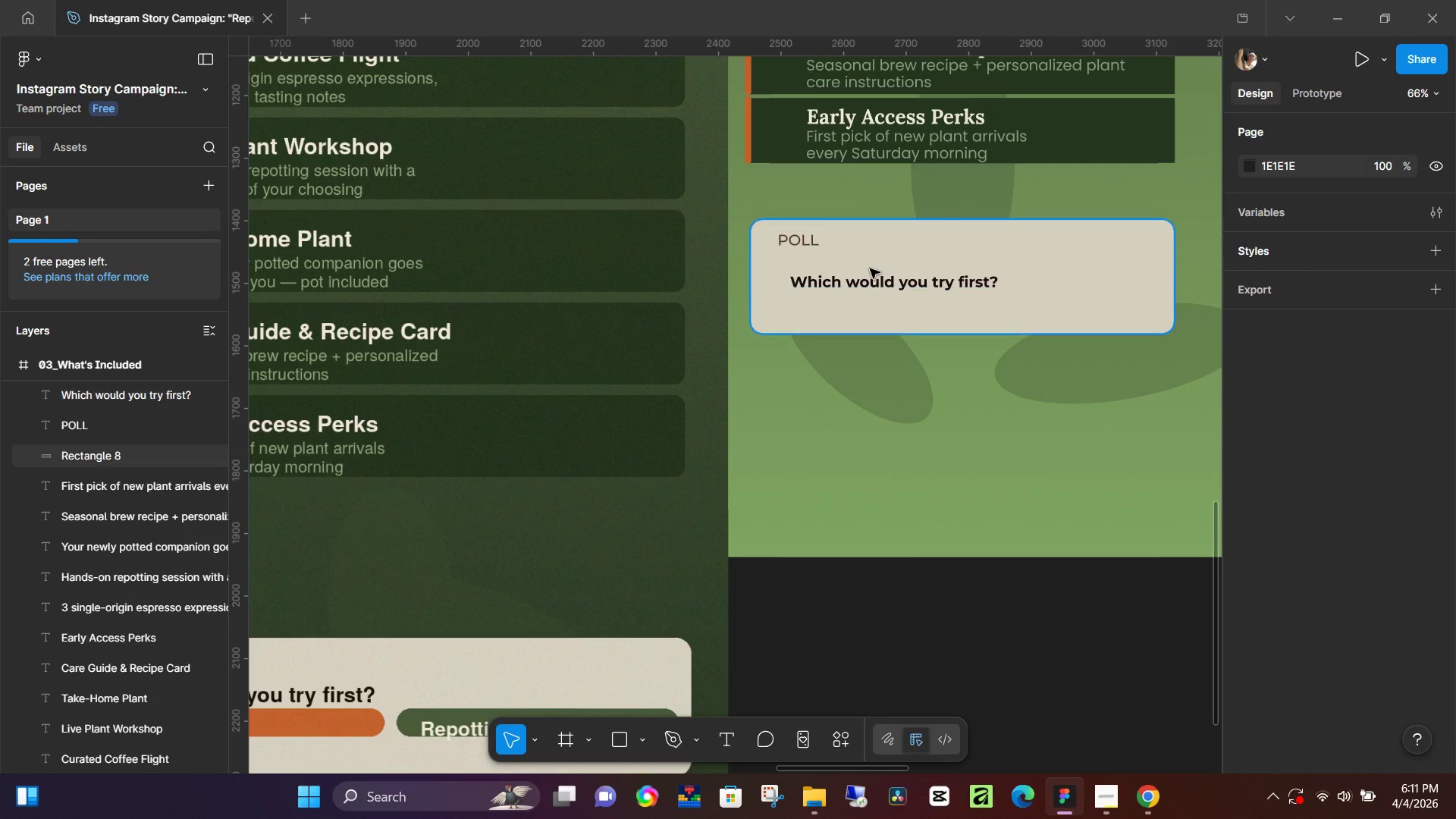 
left_click([871, 283])
 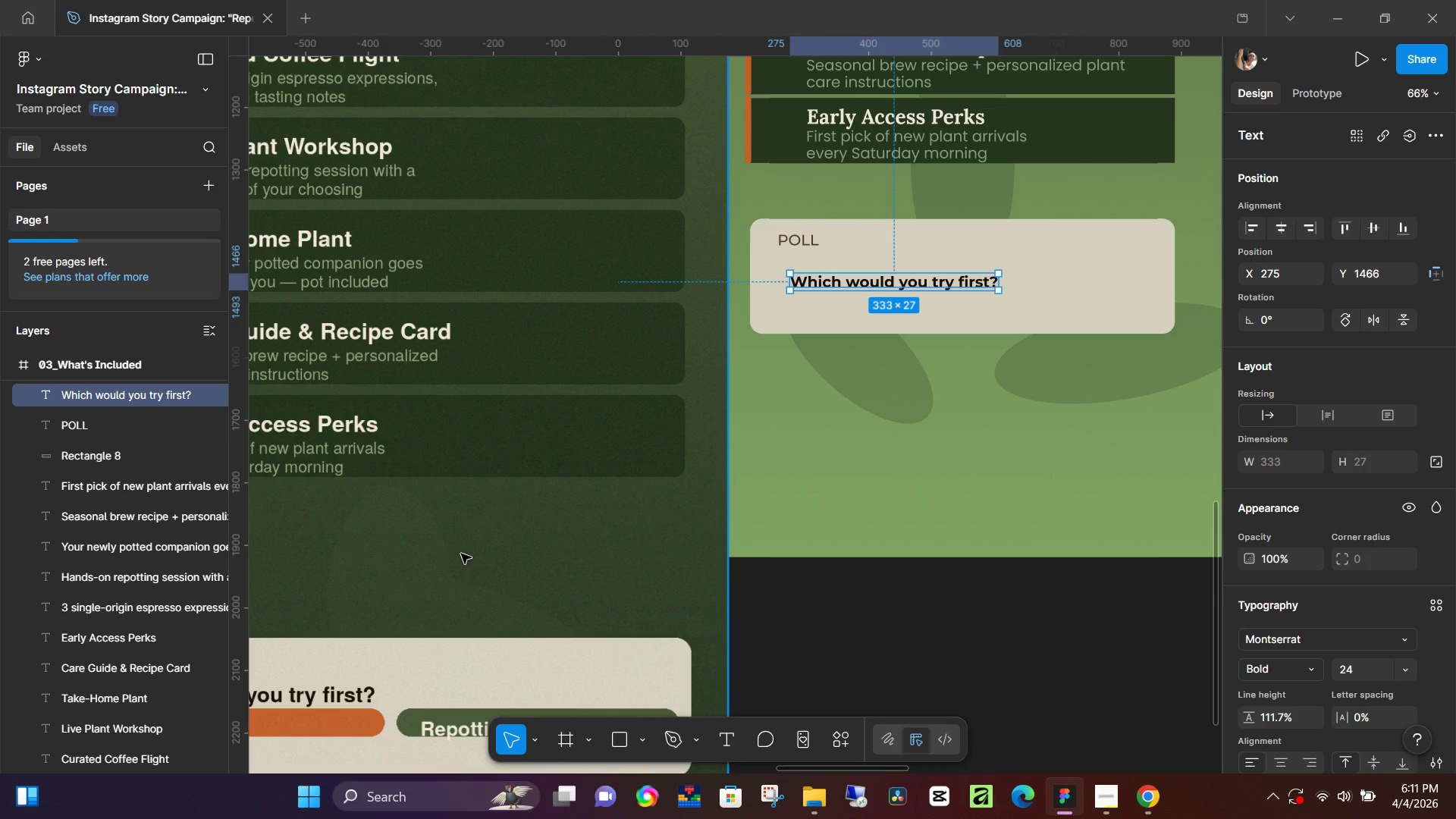 
hold_key(key=Space, duration=1.36)
 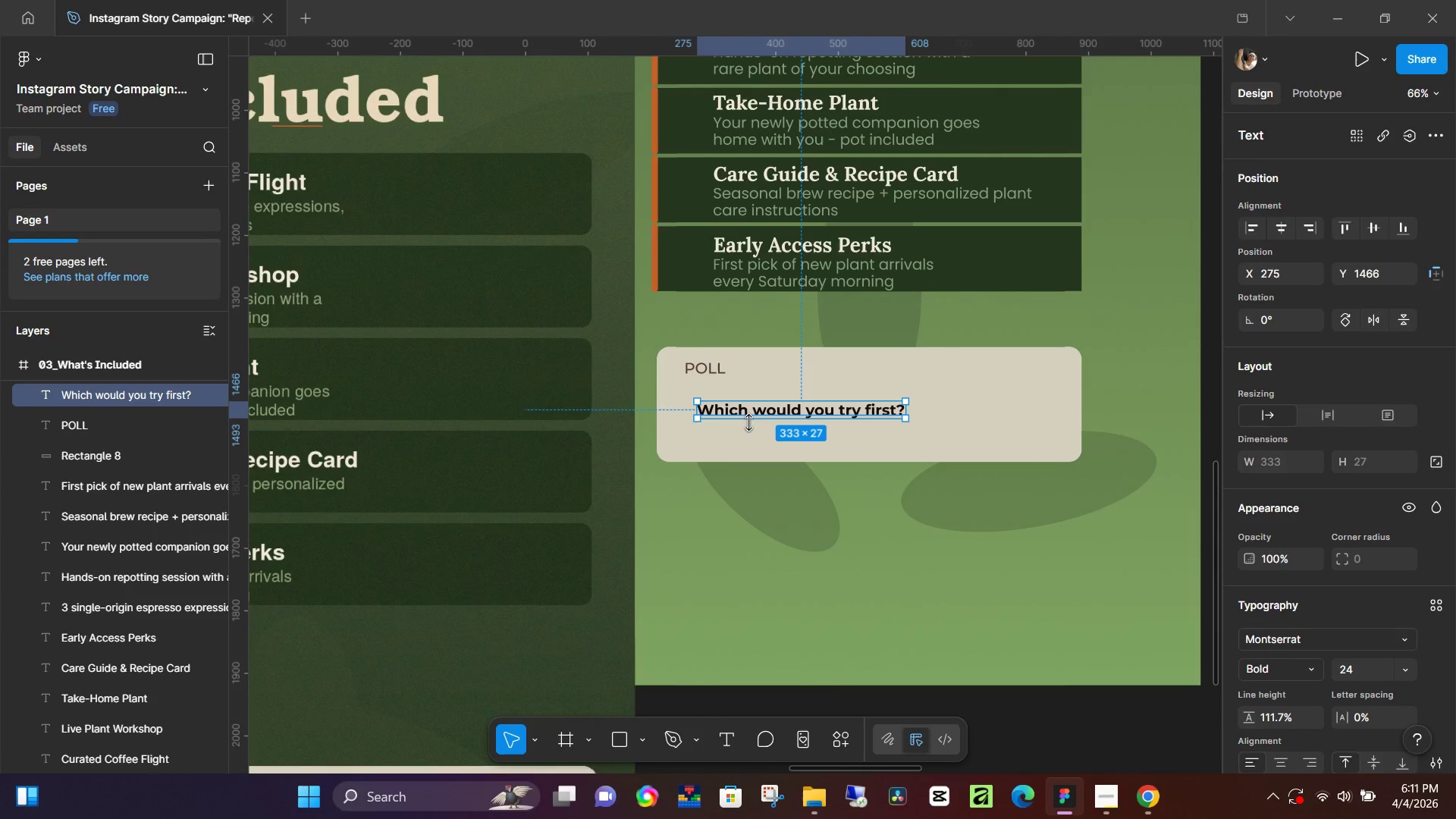 
left_click_drag(start_coordinate=[422, 573], to_coordinate=[330, 701])
 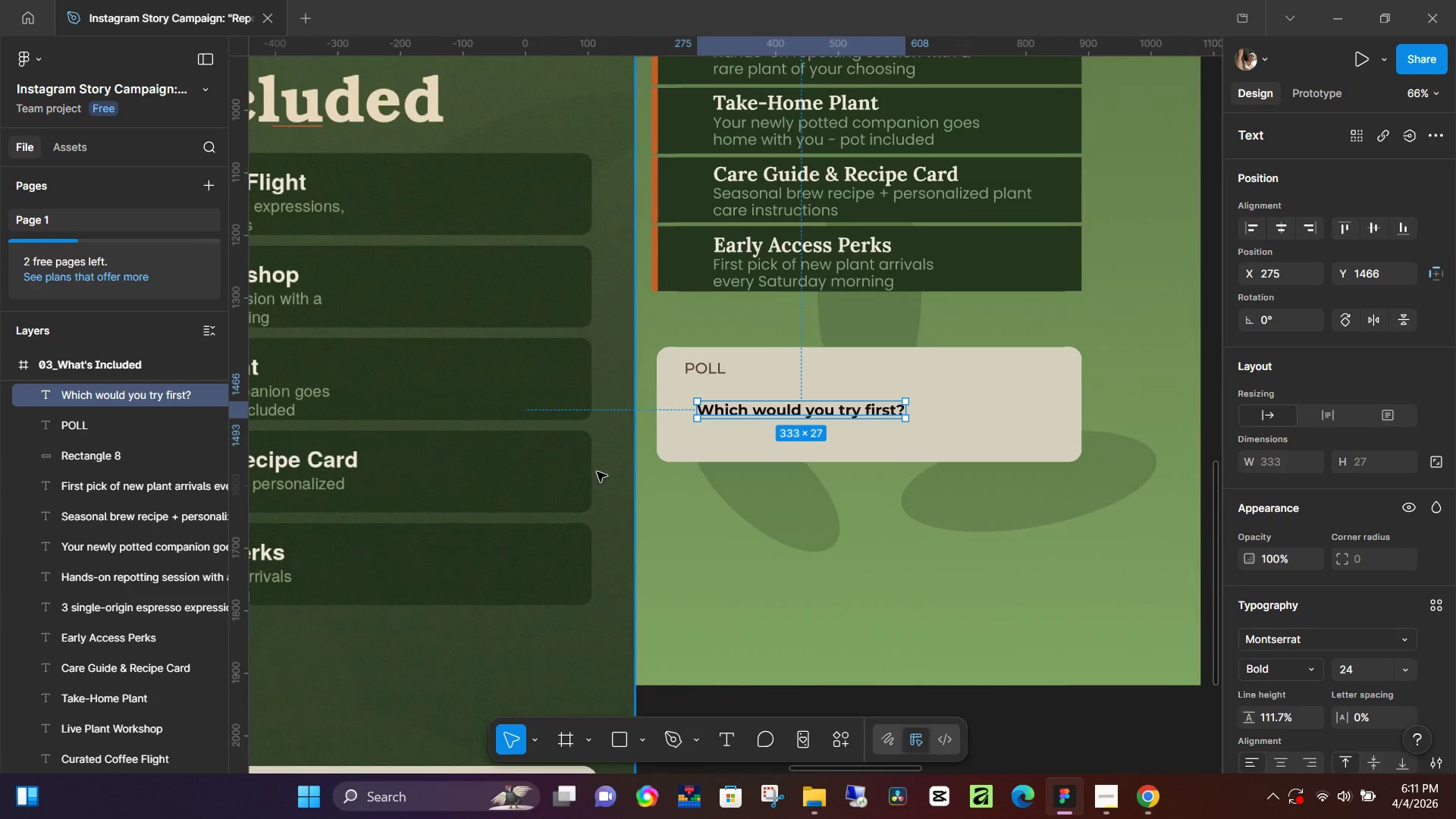 
hold_key(key=Space, duration=15.39)
 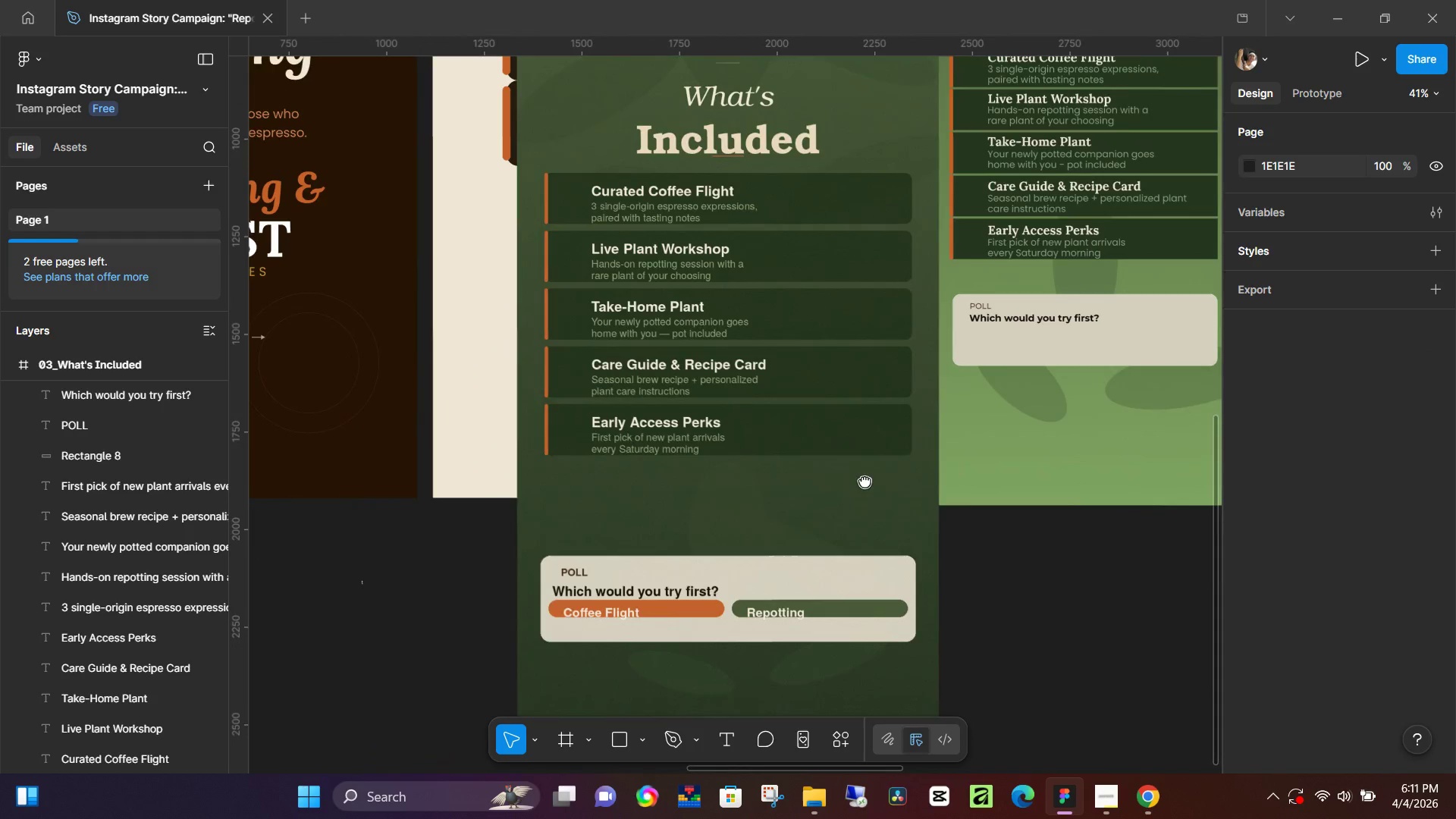 
left_click_drag(start_coordinate=[752, 413], to_coordinate=[739, 388])
 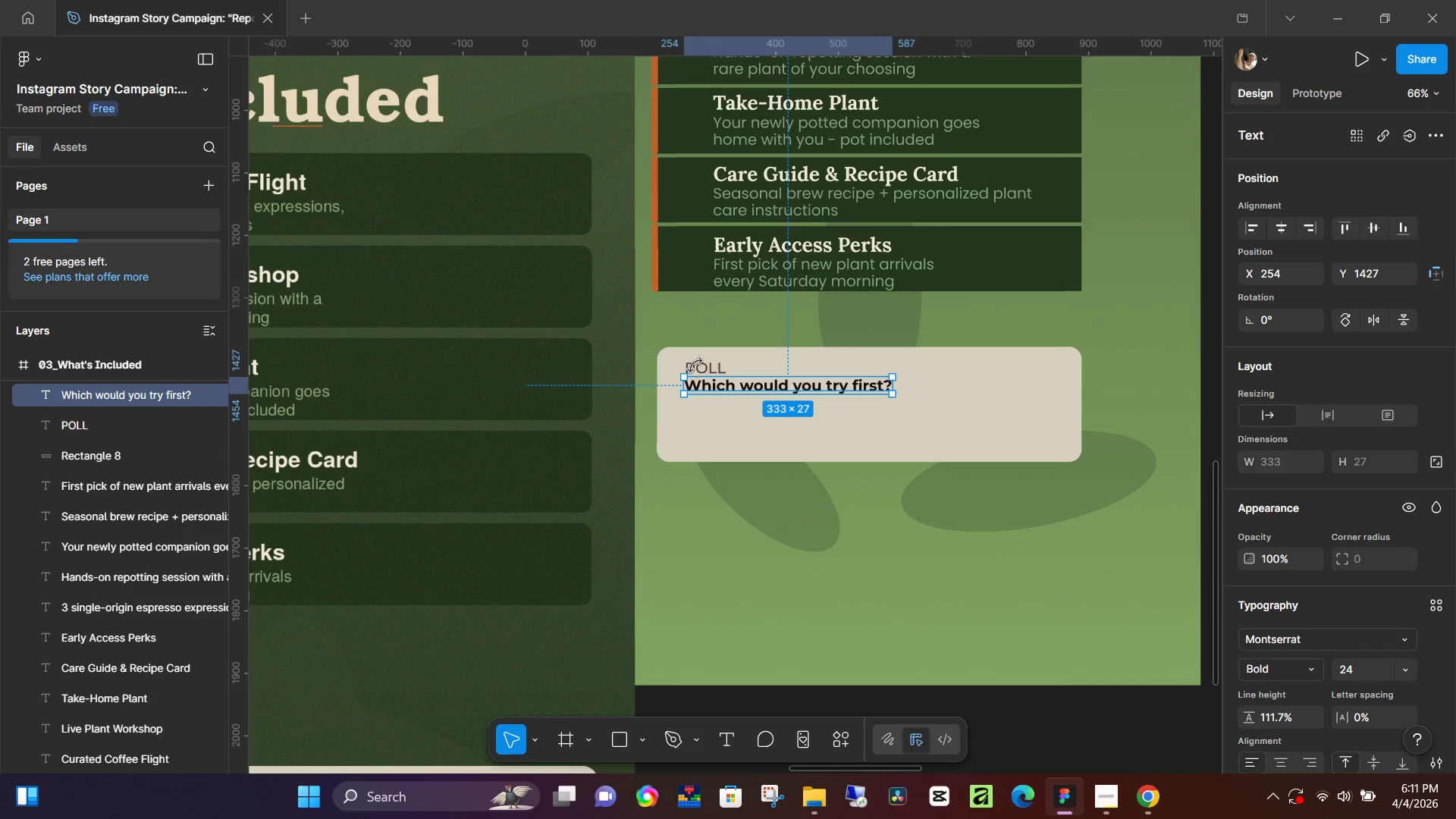 
left_click([695, 365])
 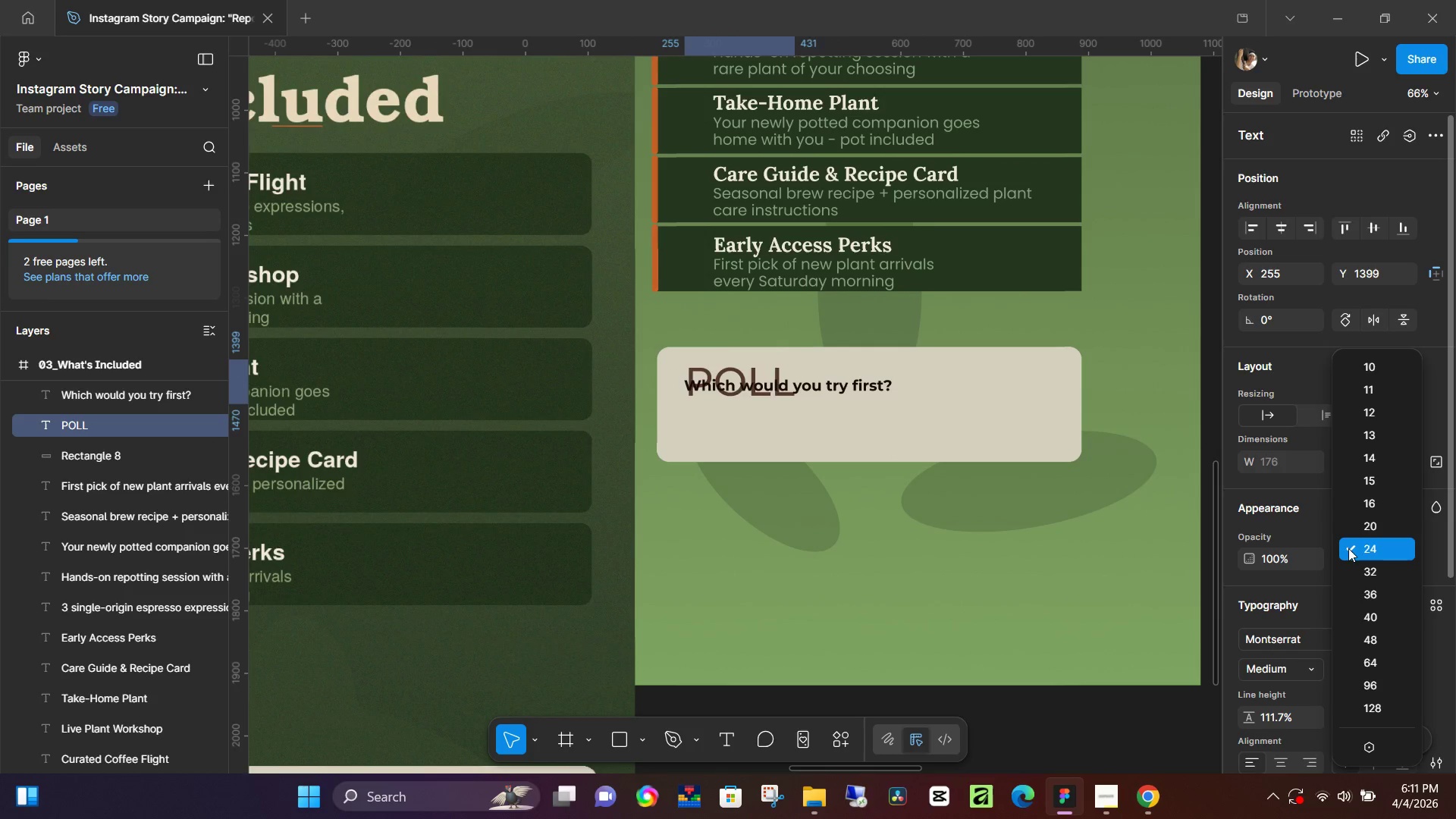 
left_click([1369, 529])
 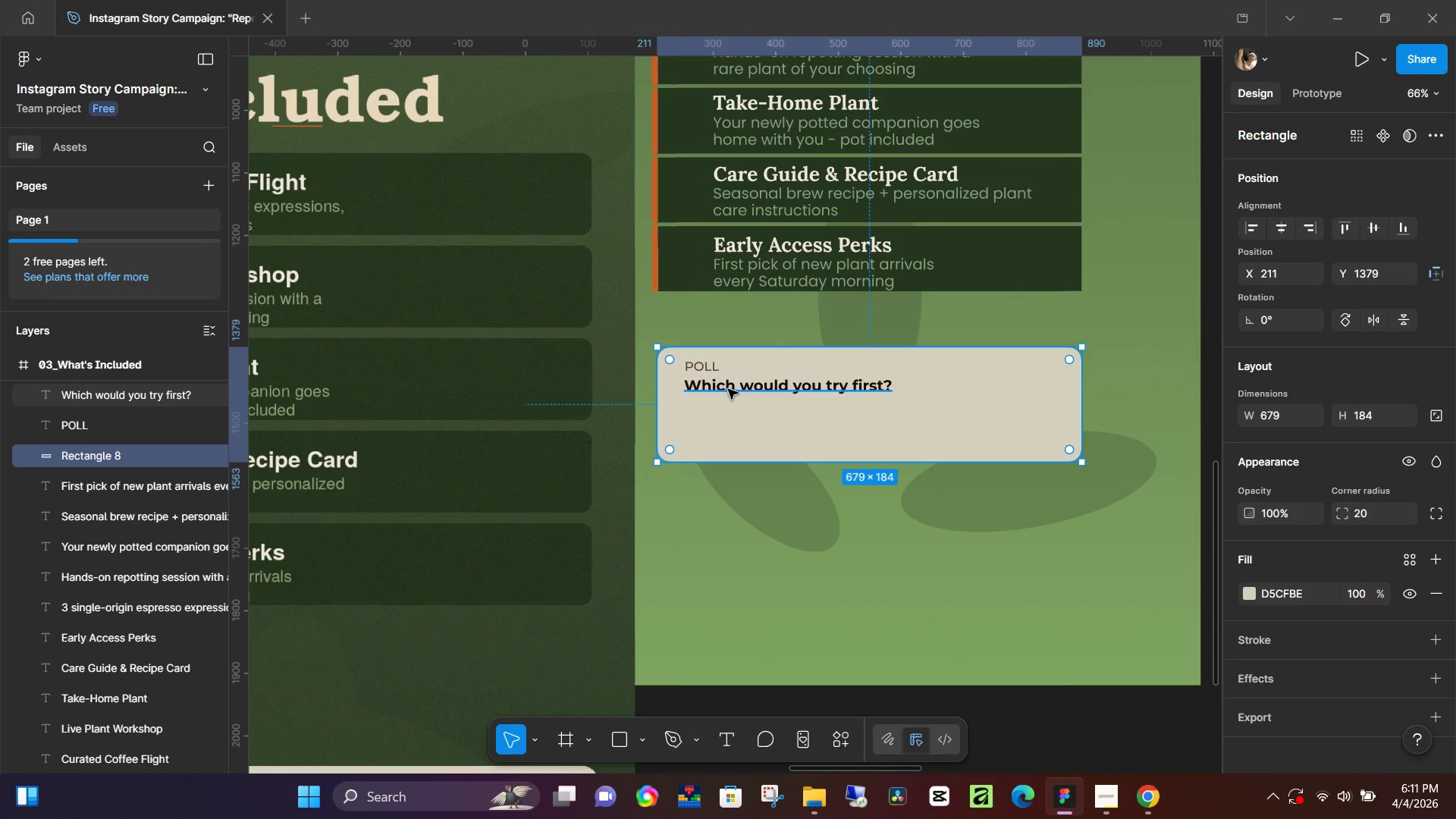 
left_click([728, 384])
 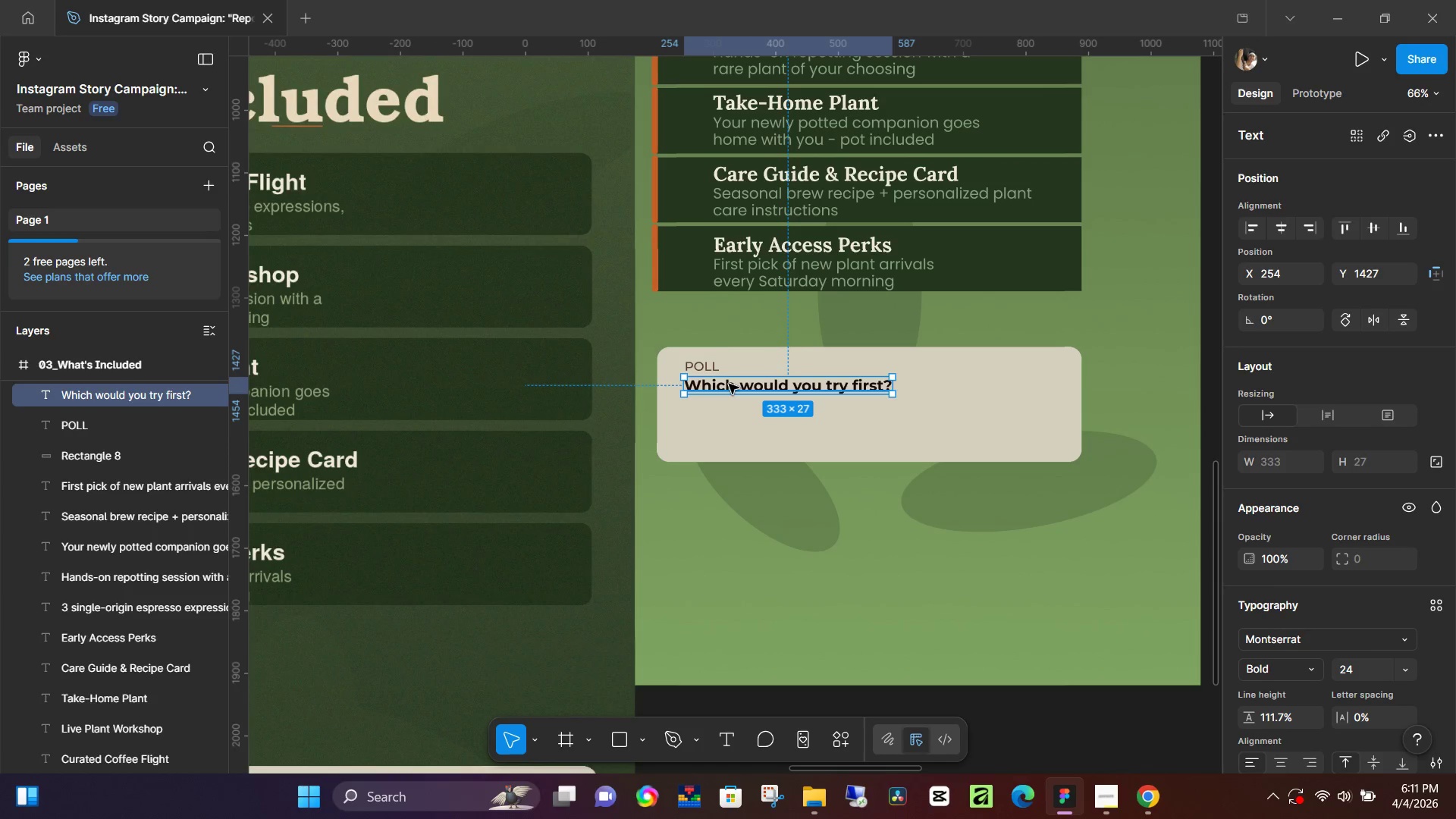 
left_click([752, 587])
 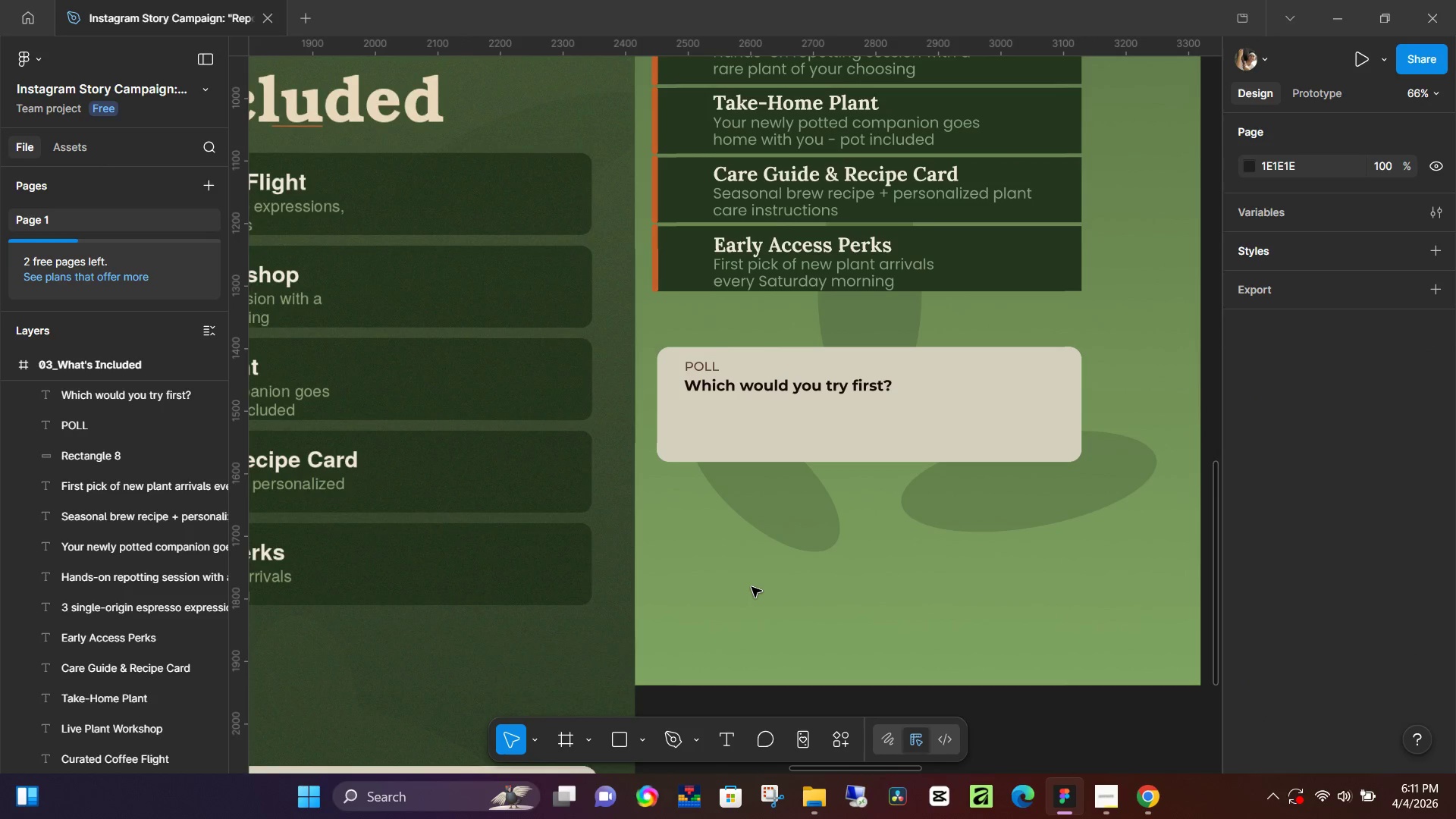 
hold_key(key=ControlLeft, duration=0.33)
 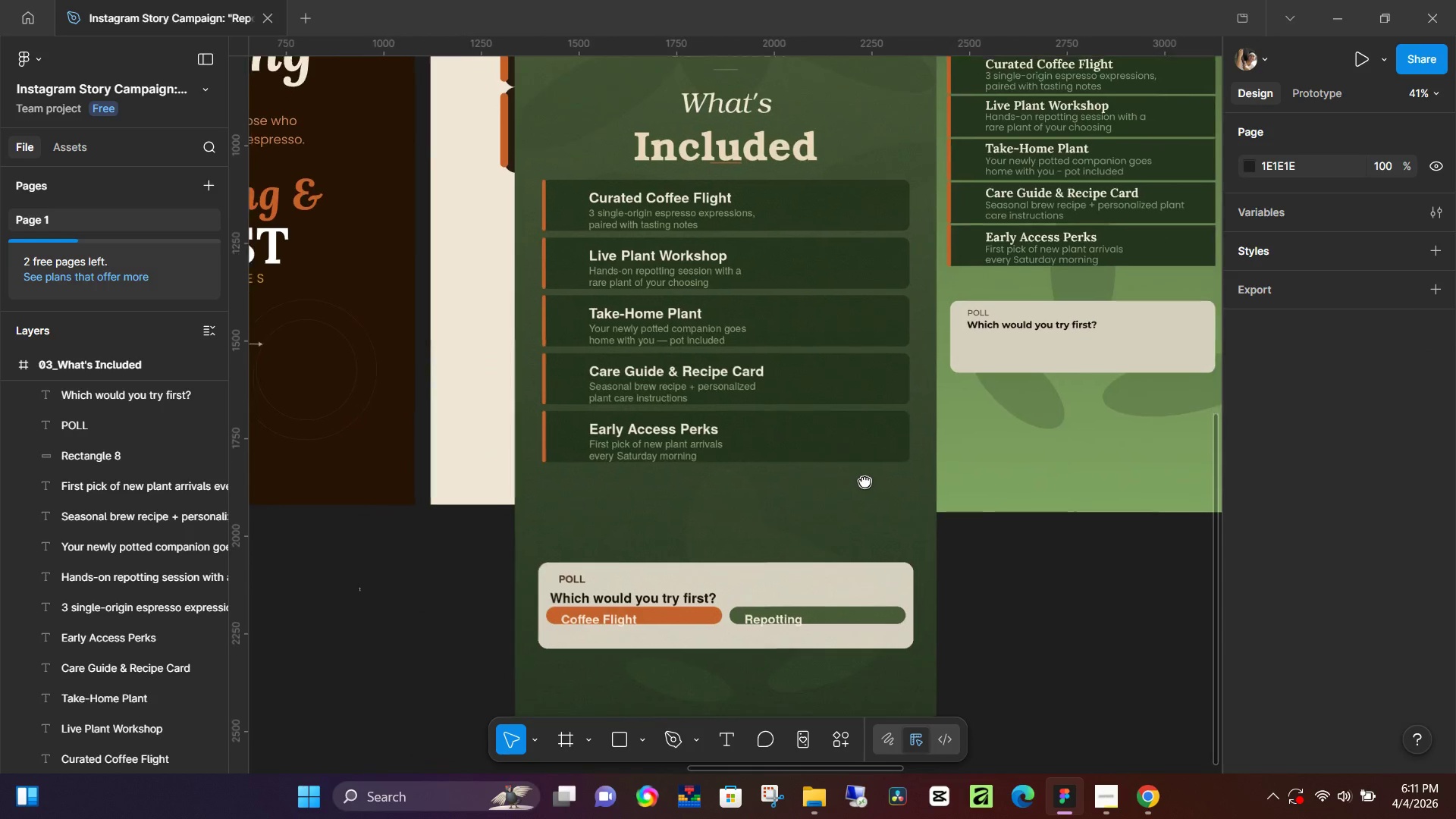 
hold_key(key=Space, duration=1.51)
 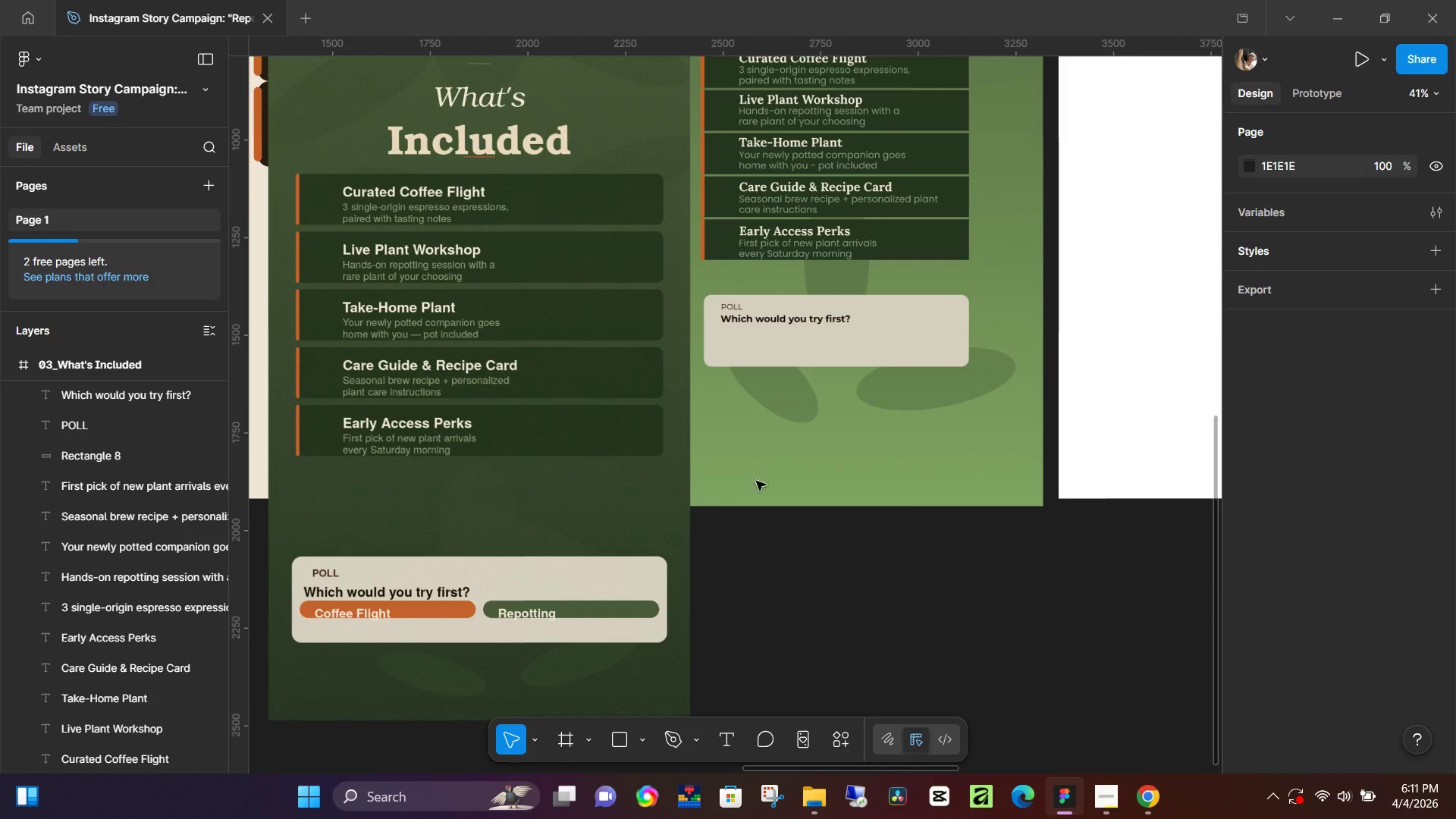 
left_click_drag(start_coordinate=[604, 623], to_coordinate=[615, 482])
 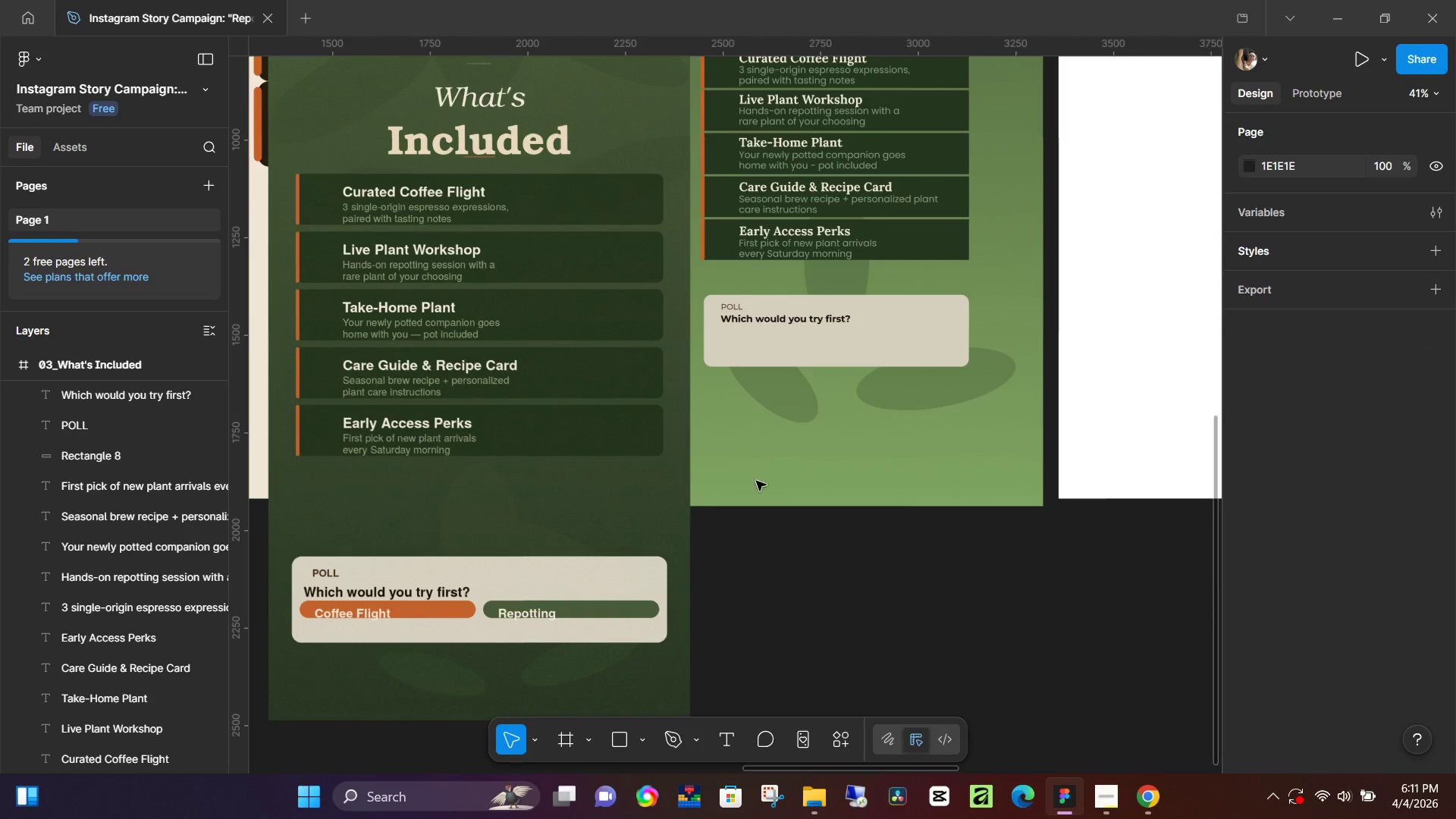 
scroll: coordinate [752, 587], scroll_direction: down, amount: 4.0
 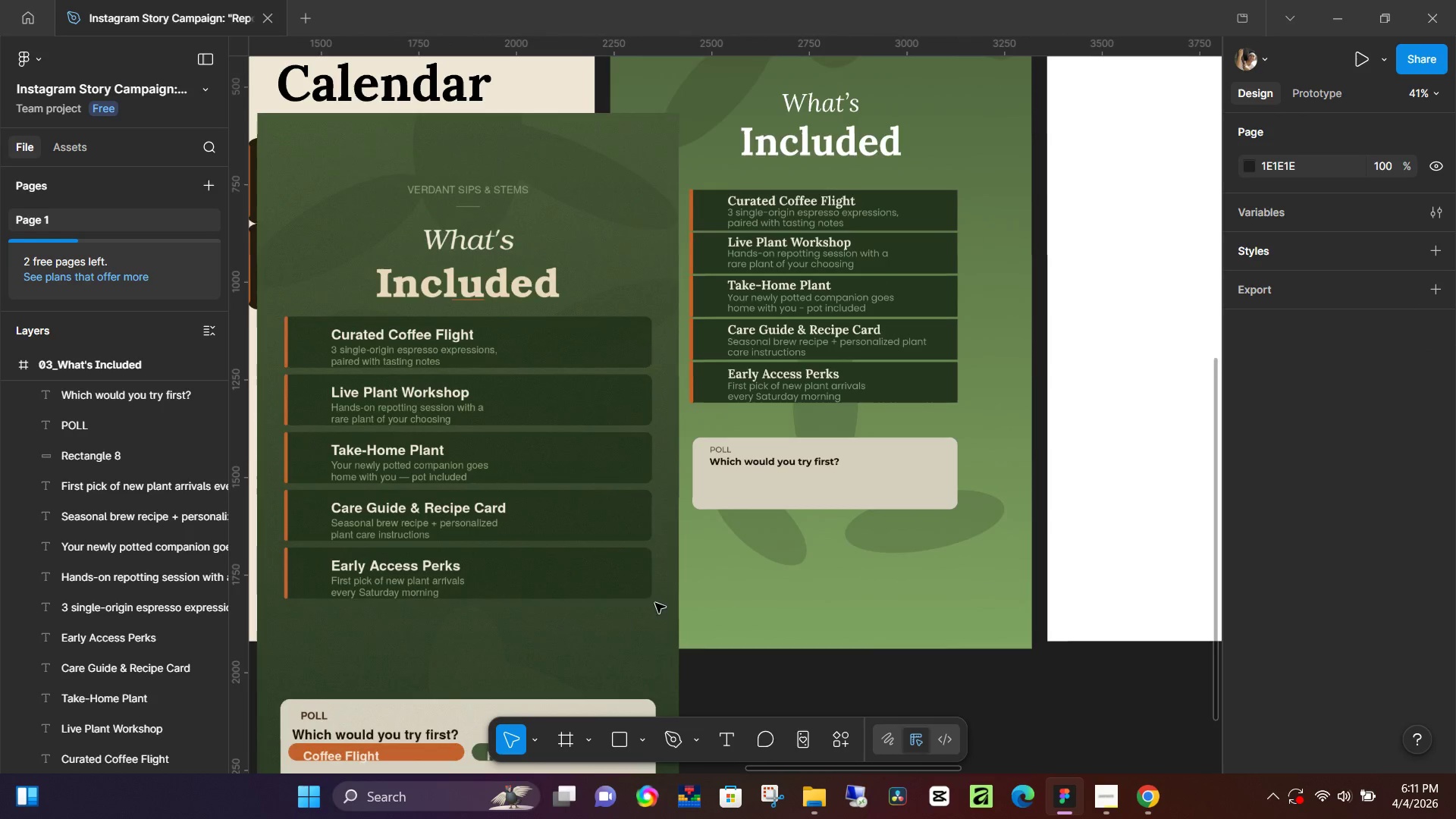 
key(Space)
 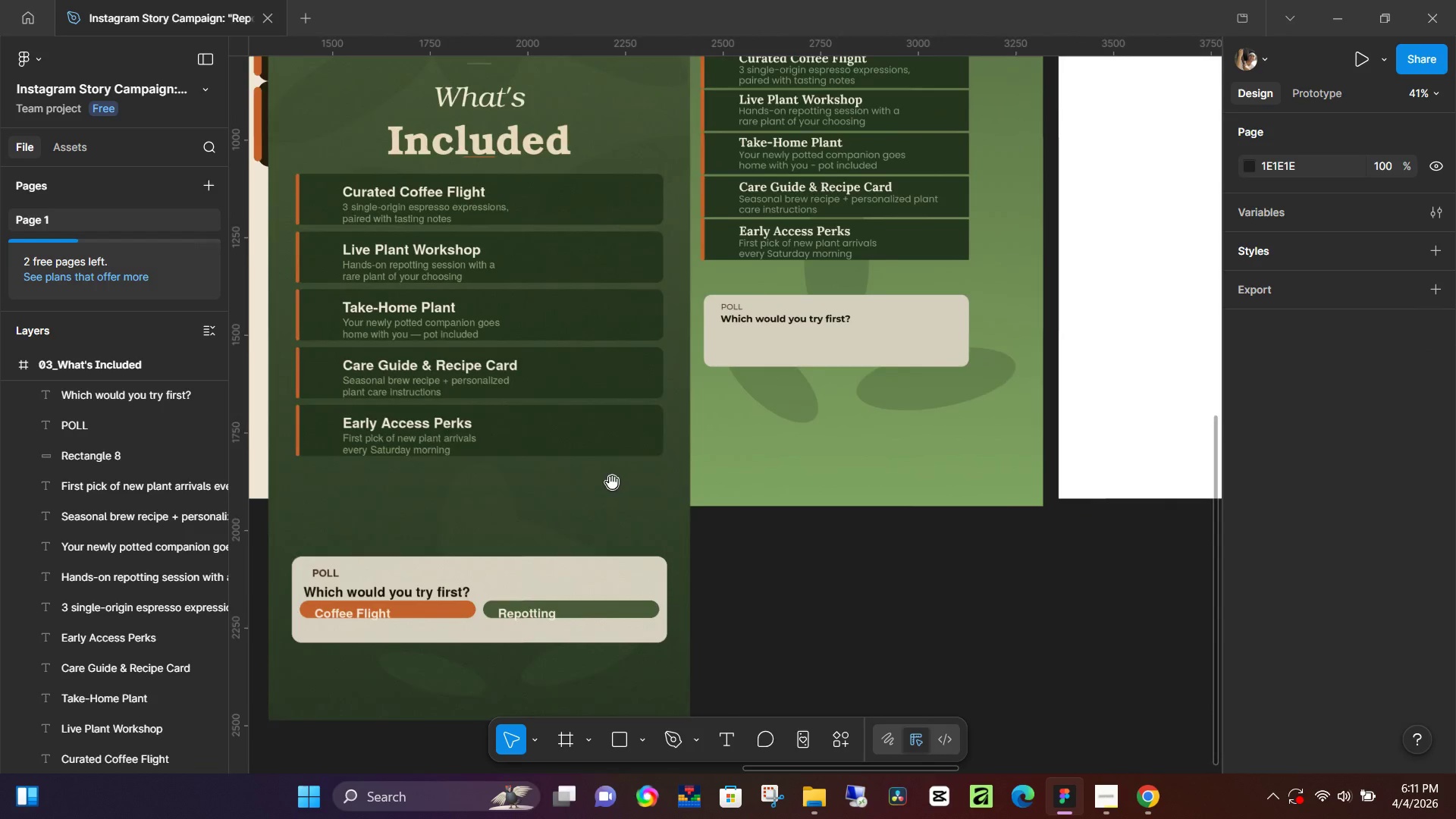 
key(Space)
 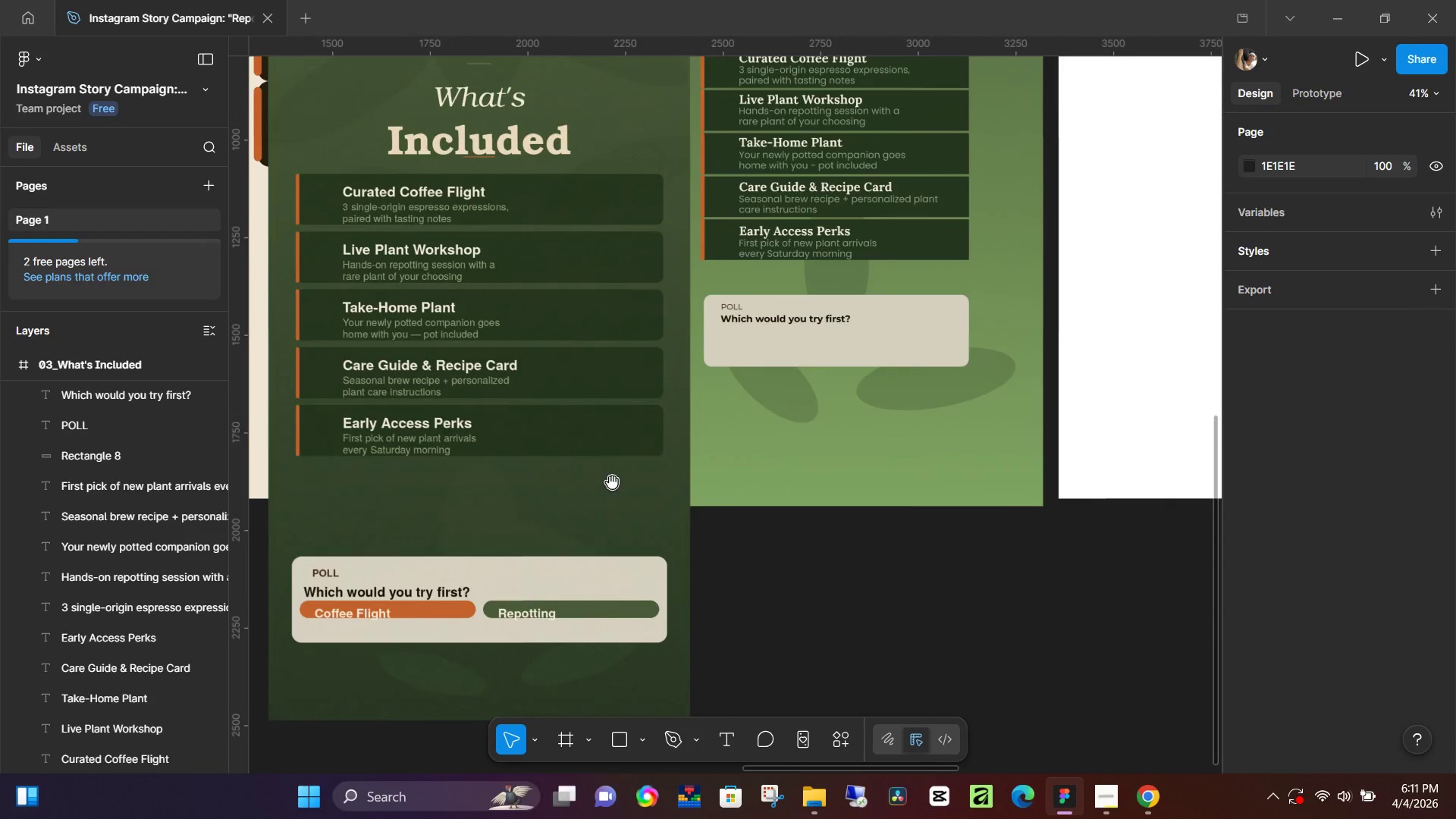 
hold_key(key=Space, duration=15.0)
 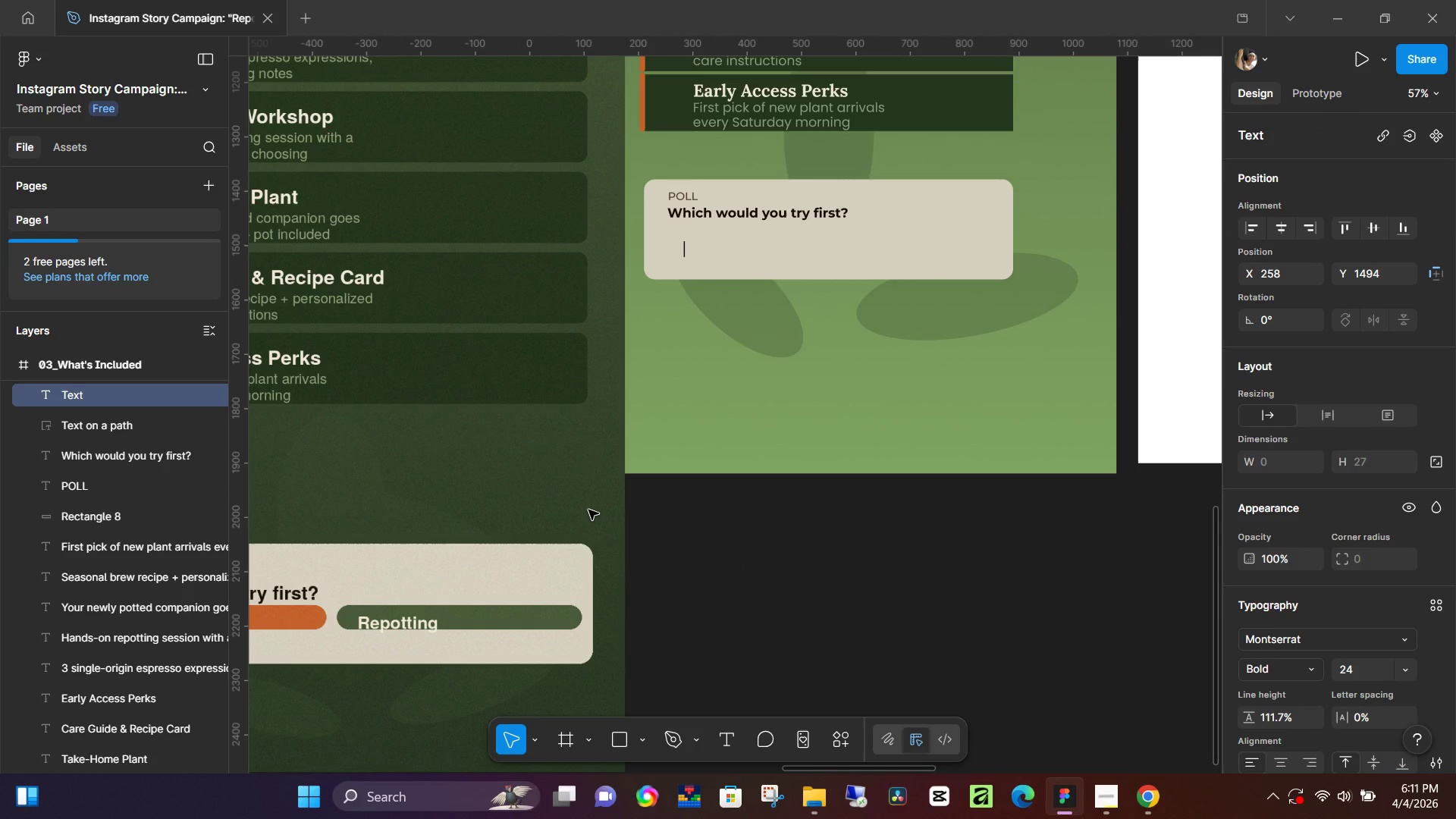 
key(R)
 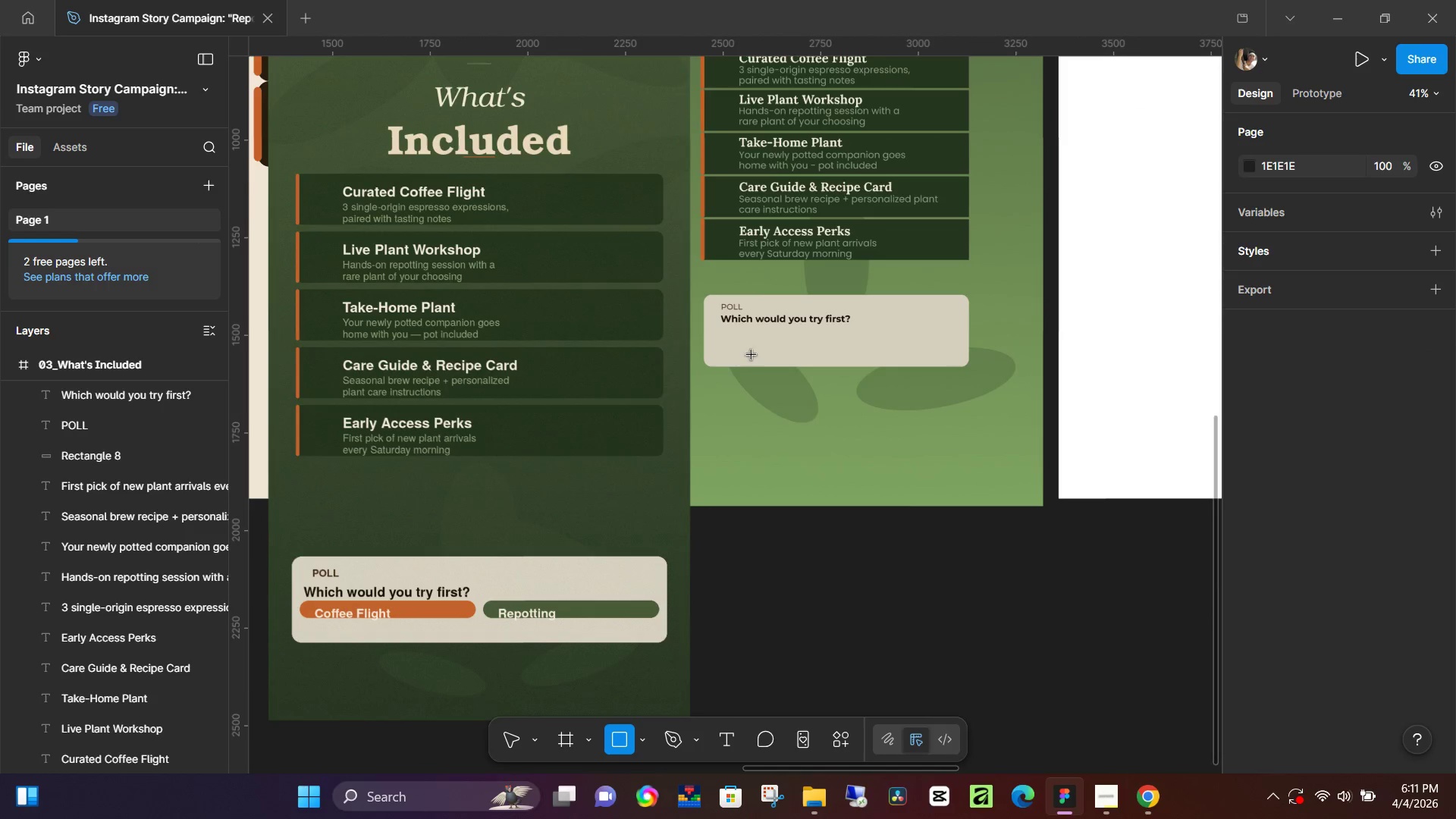 
hold_key(key=ControlLeft, duration=0.91)
scroll: coordinate [748, 385], scroll_direction: up, amount: 11.0
 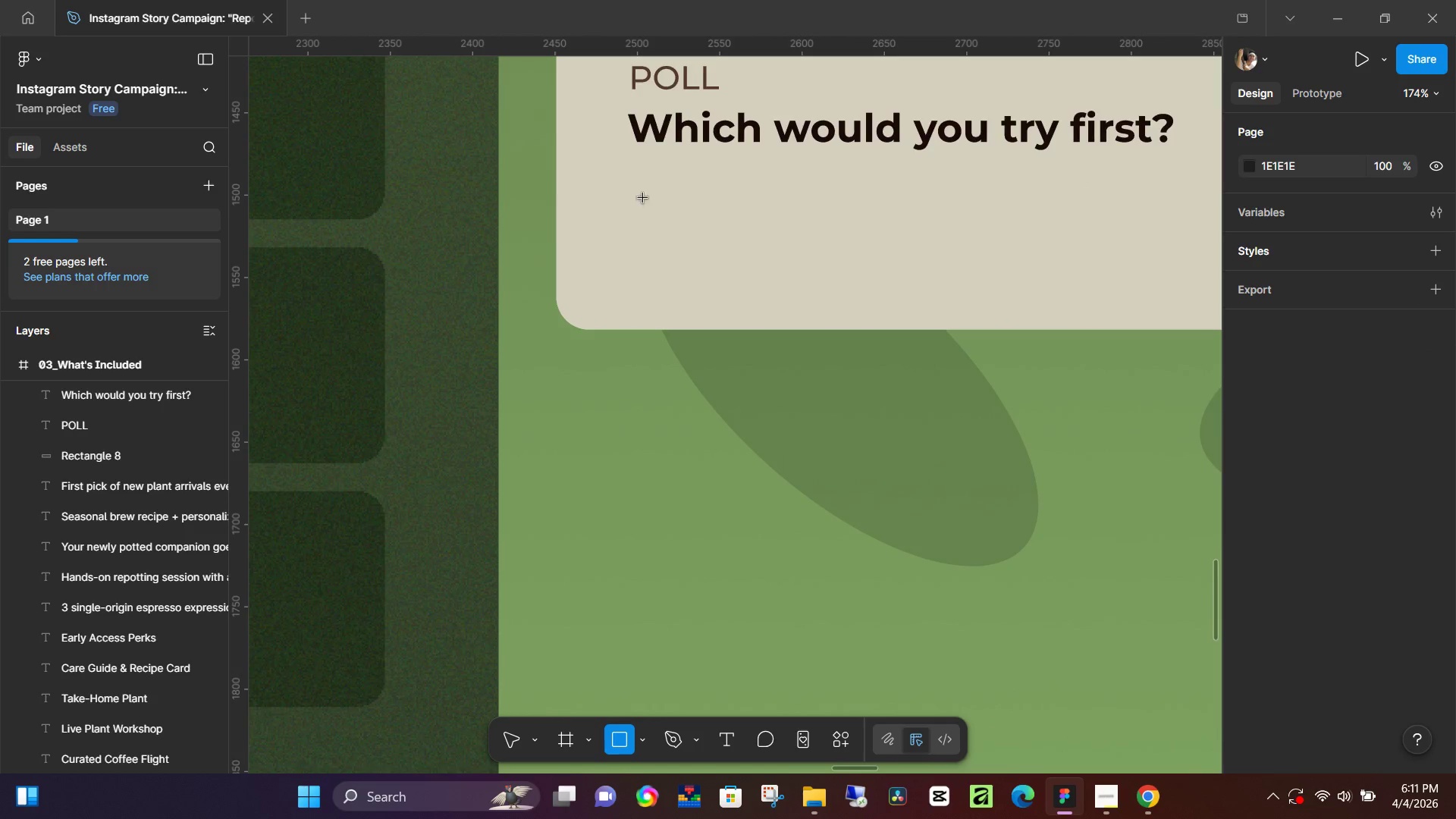 
hold_key(key=ControlLeft, duration=0.36)
scroll: coordinate [708, 259], scroll_direction: down, amount: 5.0
 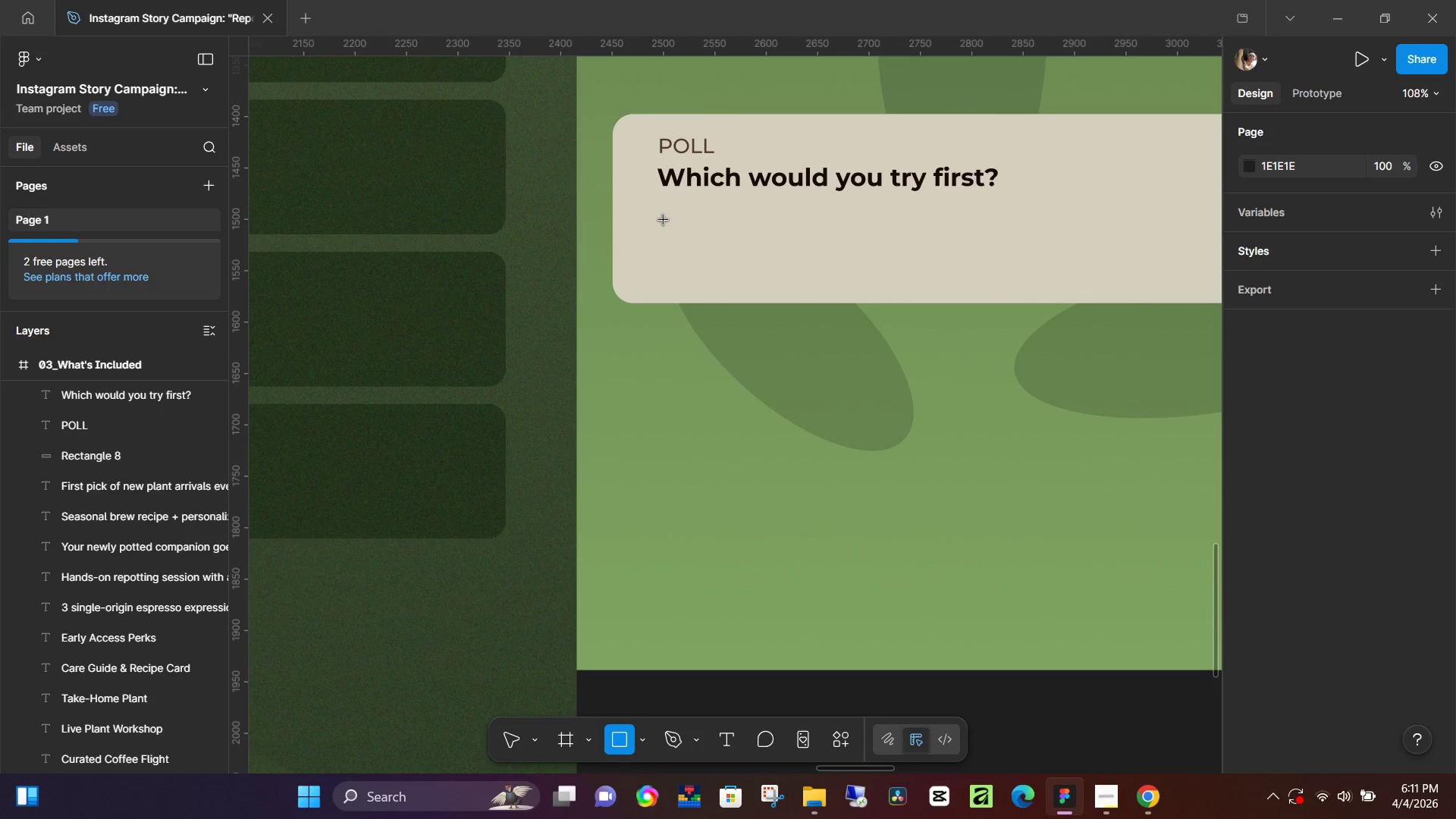 
key(Control+ControlLeft)
 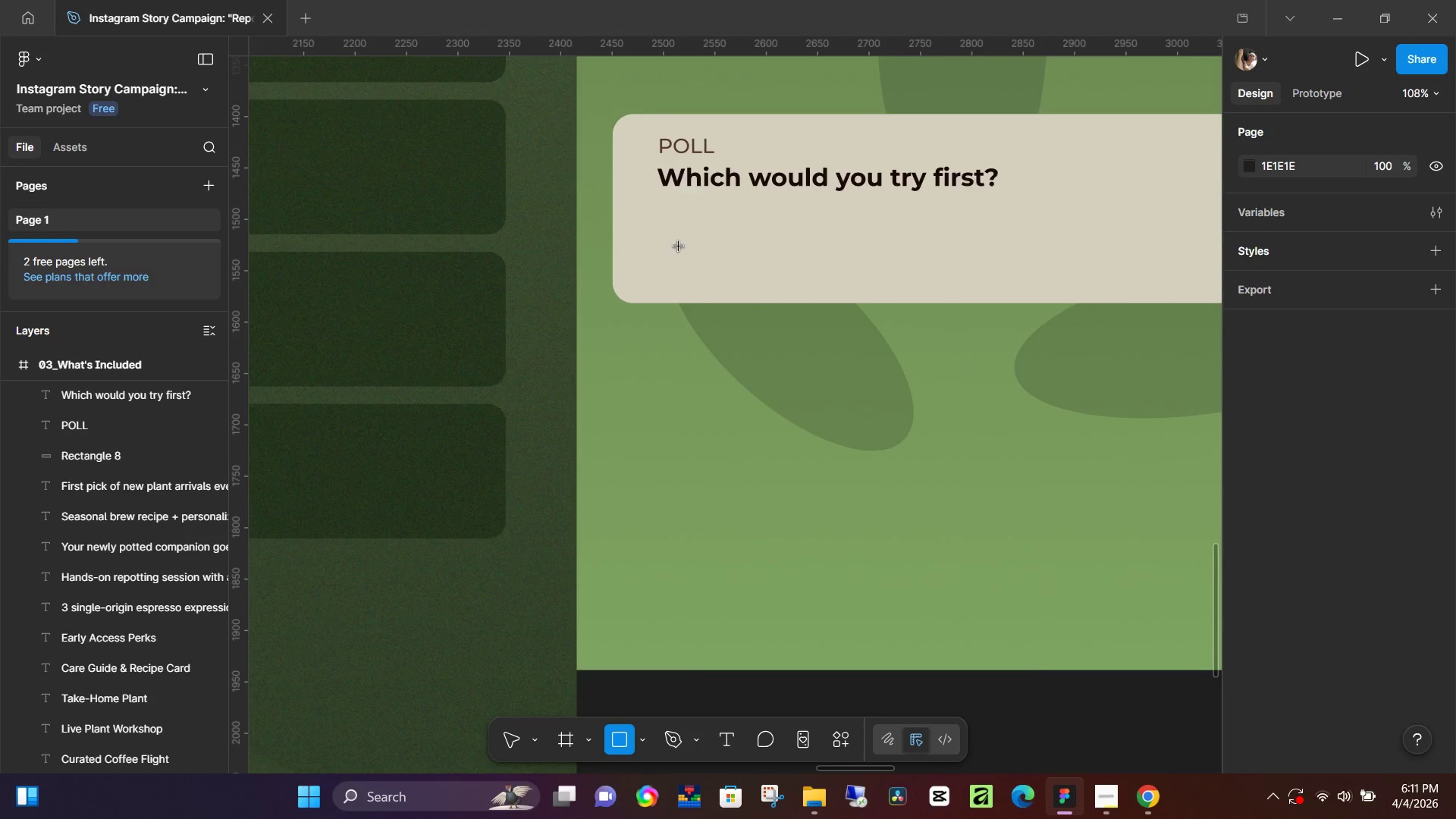 
left_click([713, 337])
 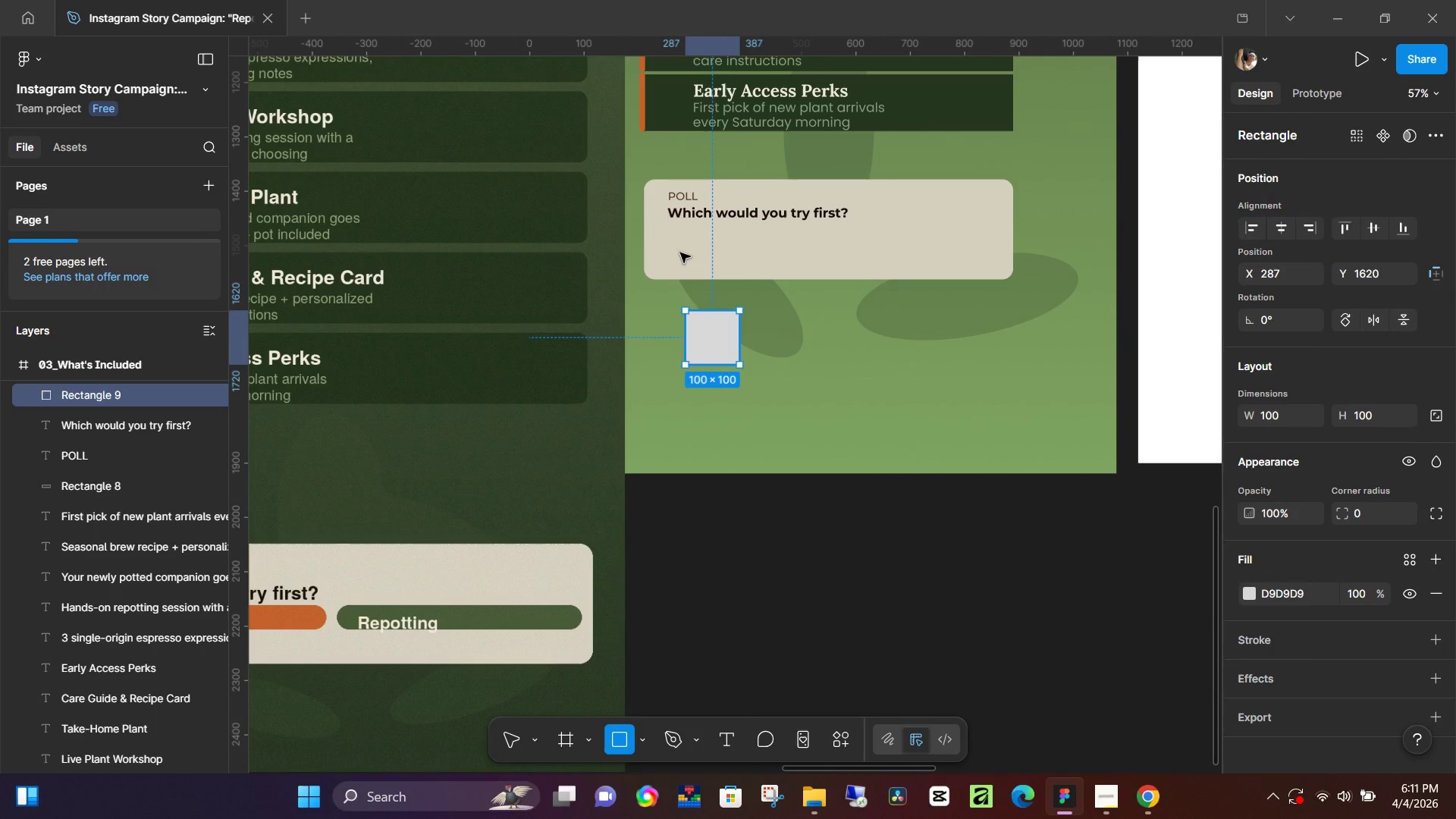 
scroll: coordinate [679, 258], scroll_direction: down, amount: 5.0
 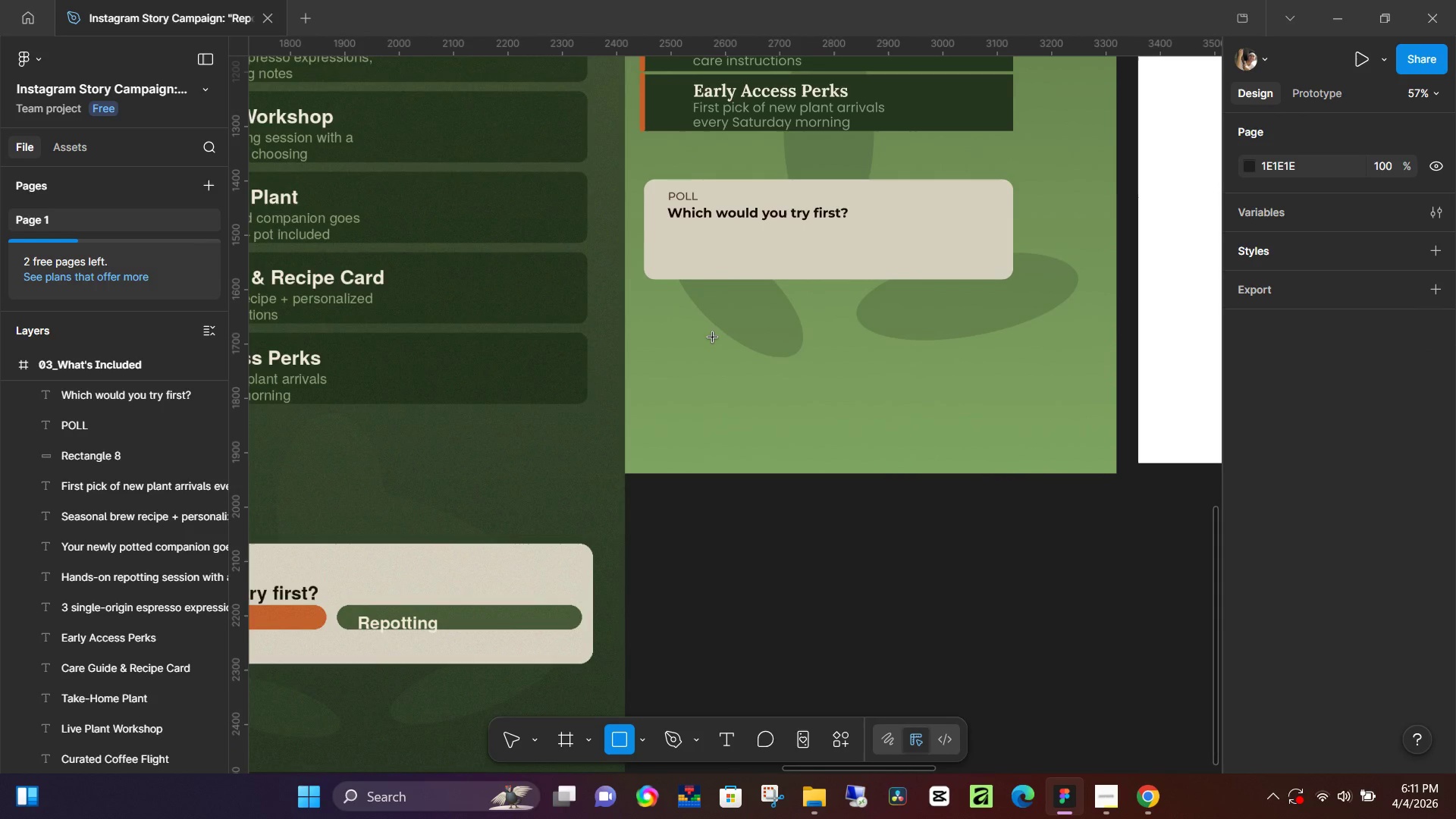 
key(T)
 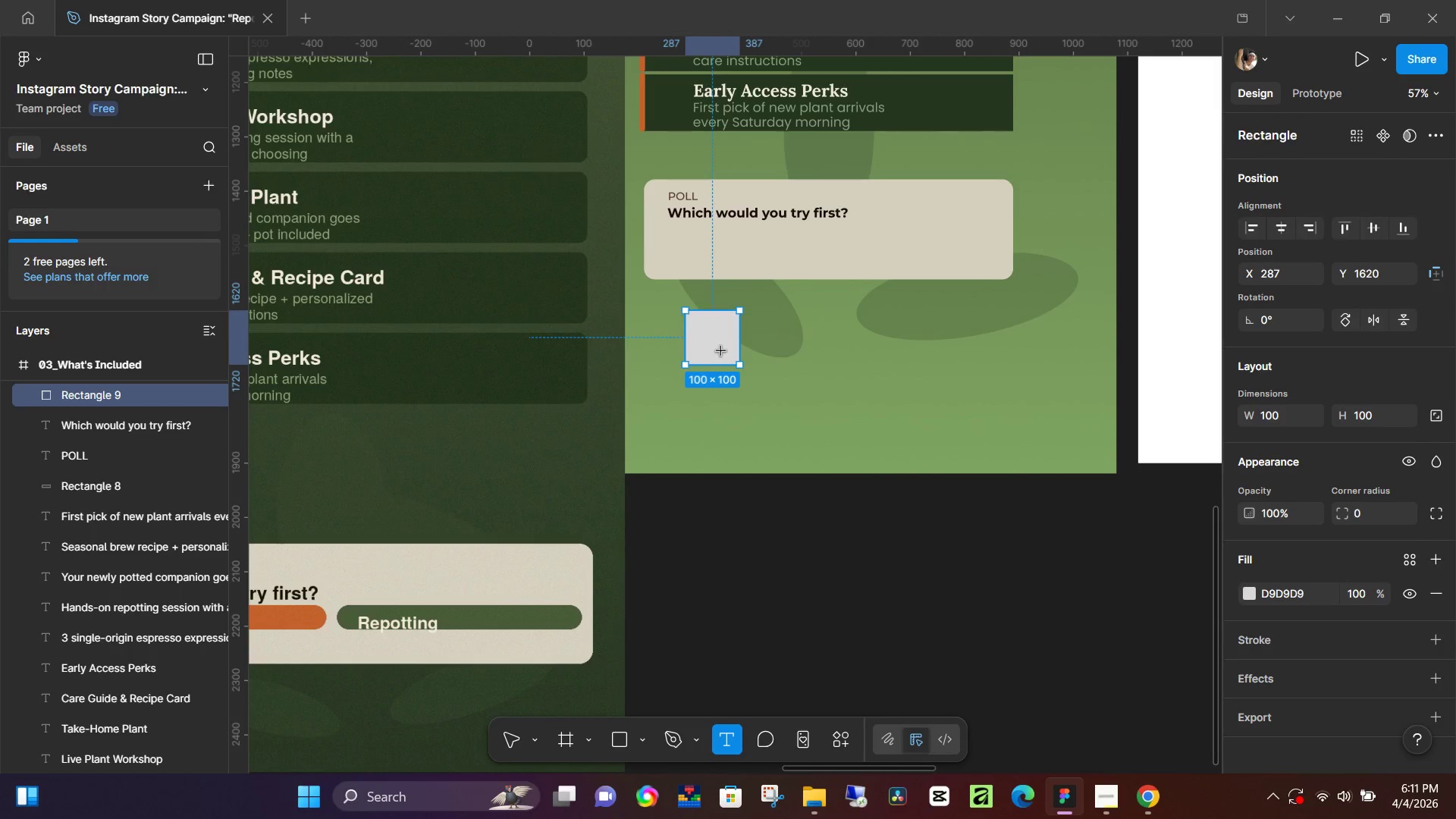 
left_click([721, 356])
 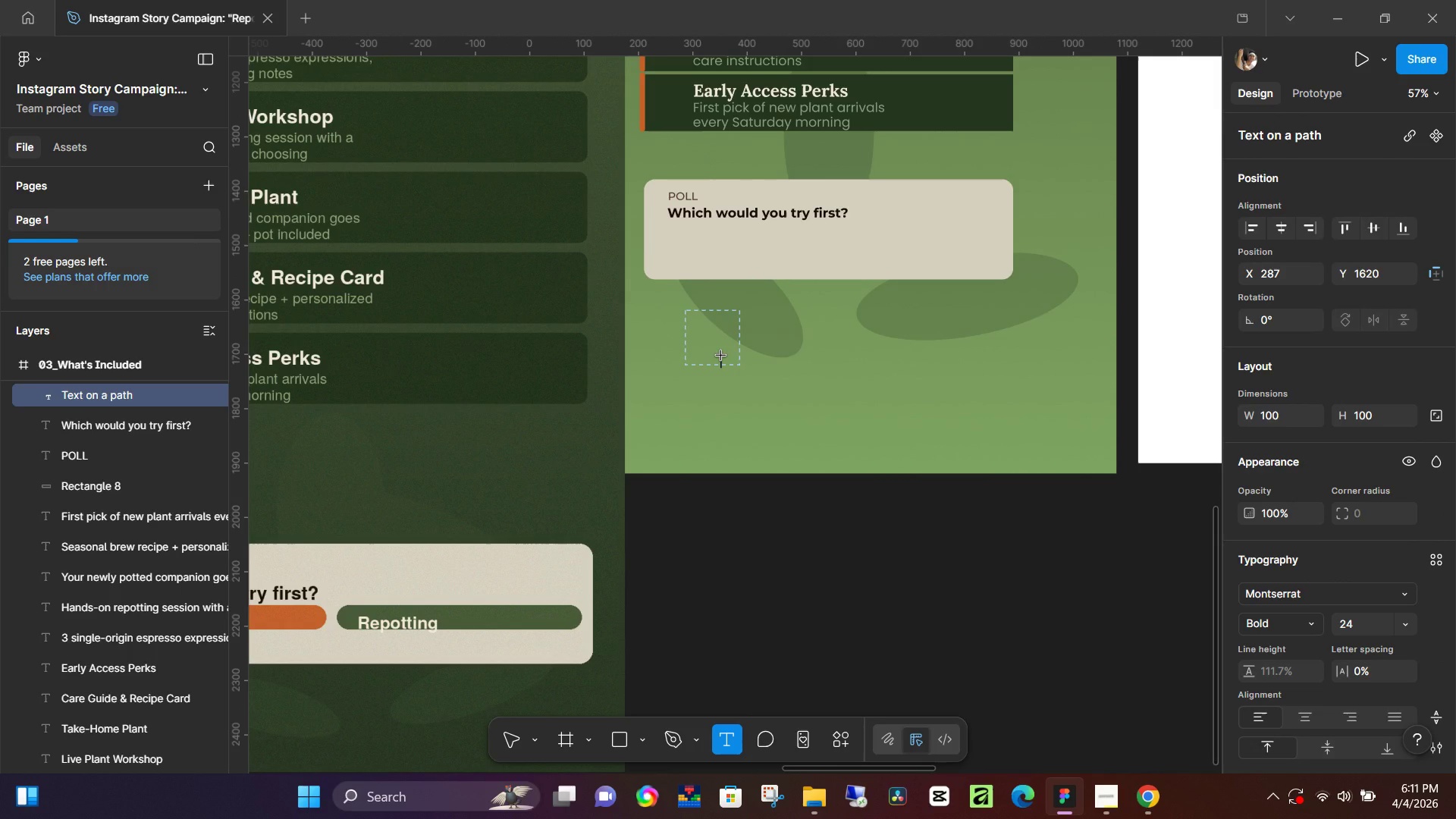 
key(Backspace)
 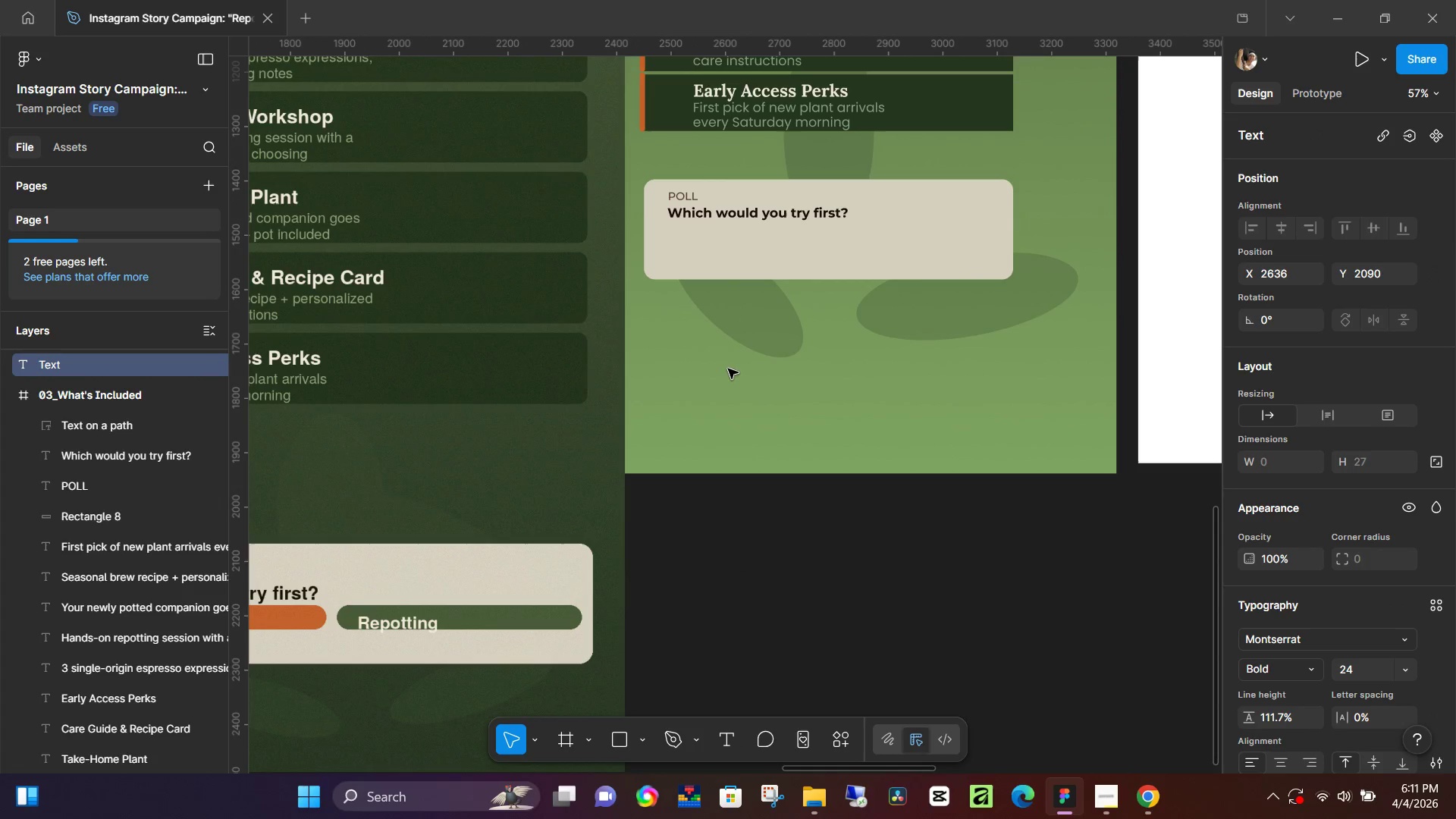 
left_click([722, 348])
 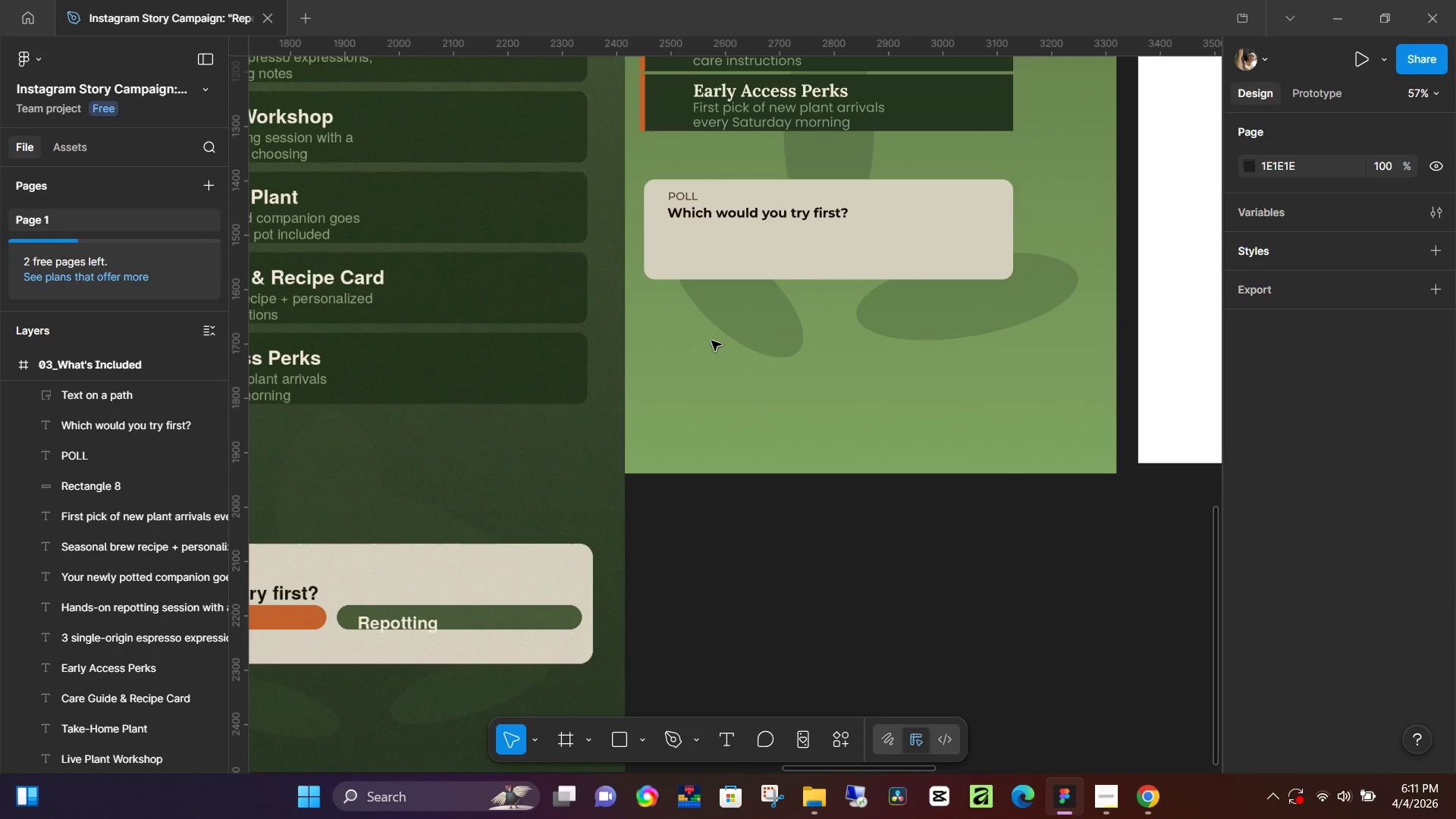 
double_click([711, 340])
 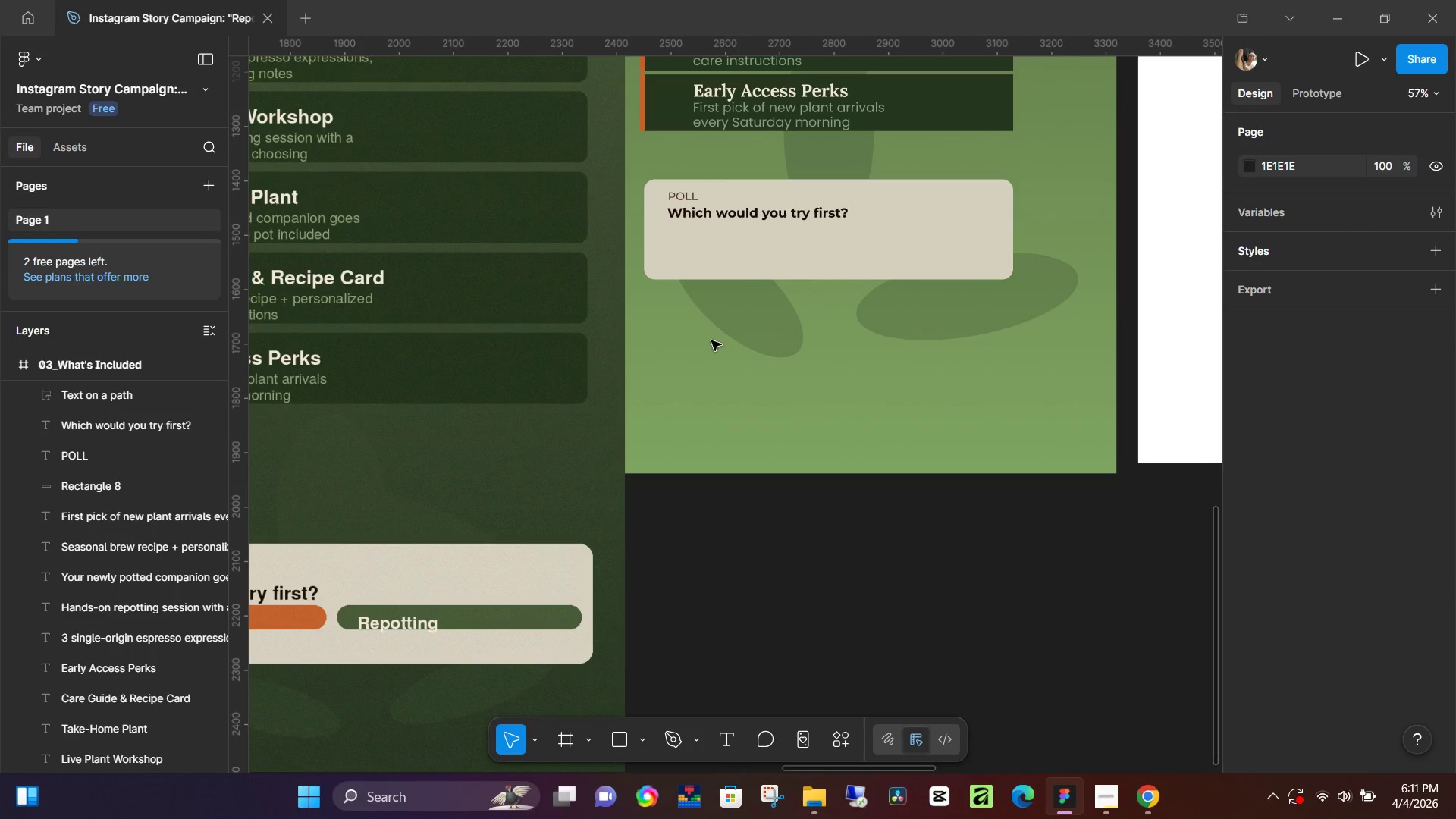 
triple_click([711, 340])
 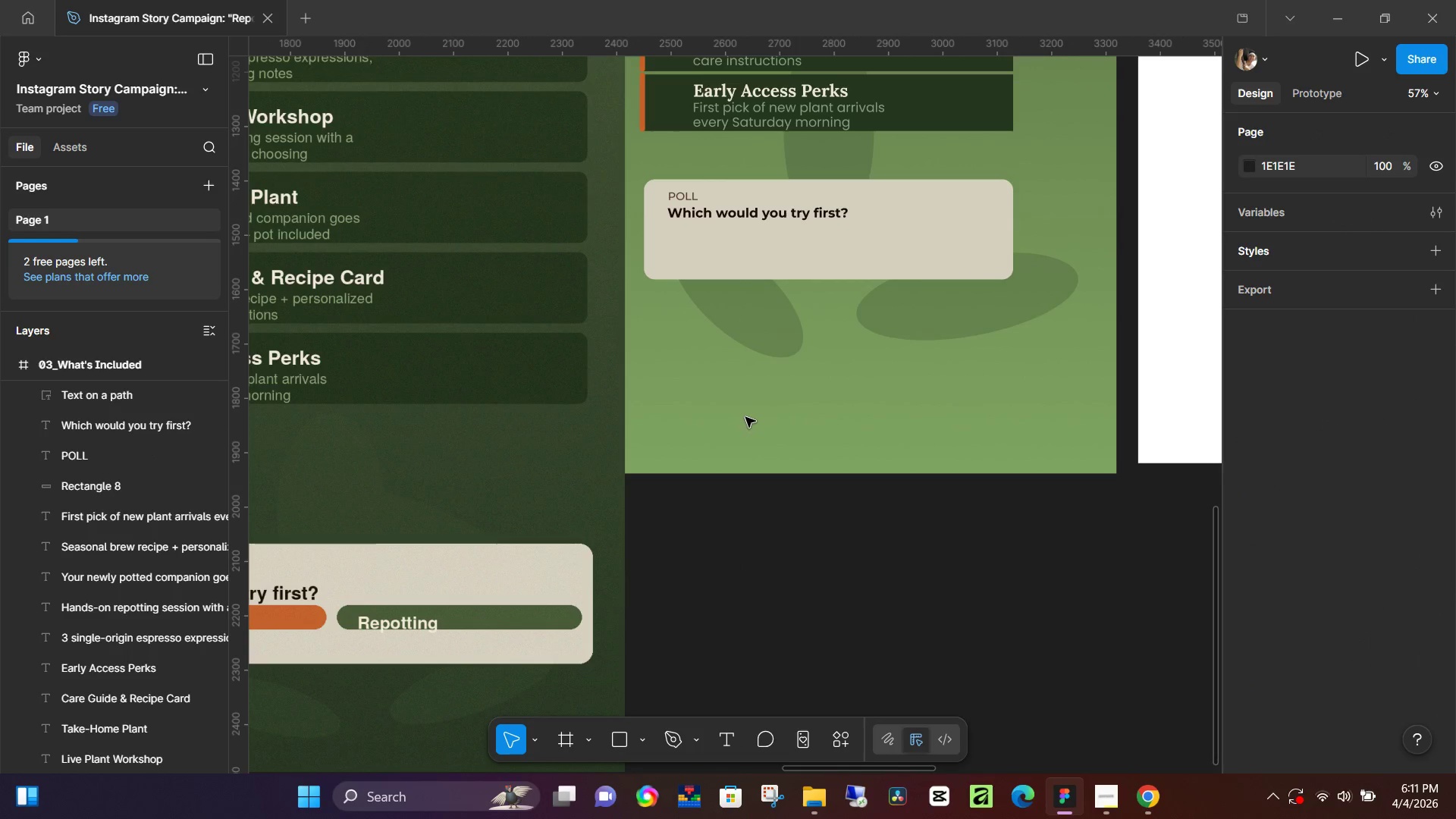 
key(T)
 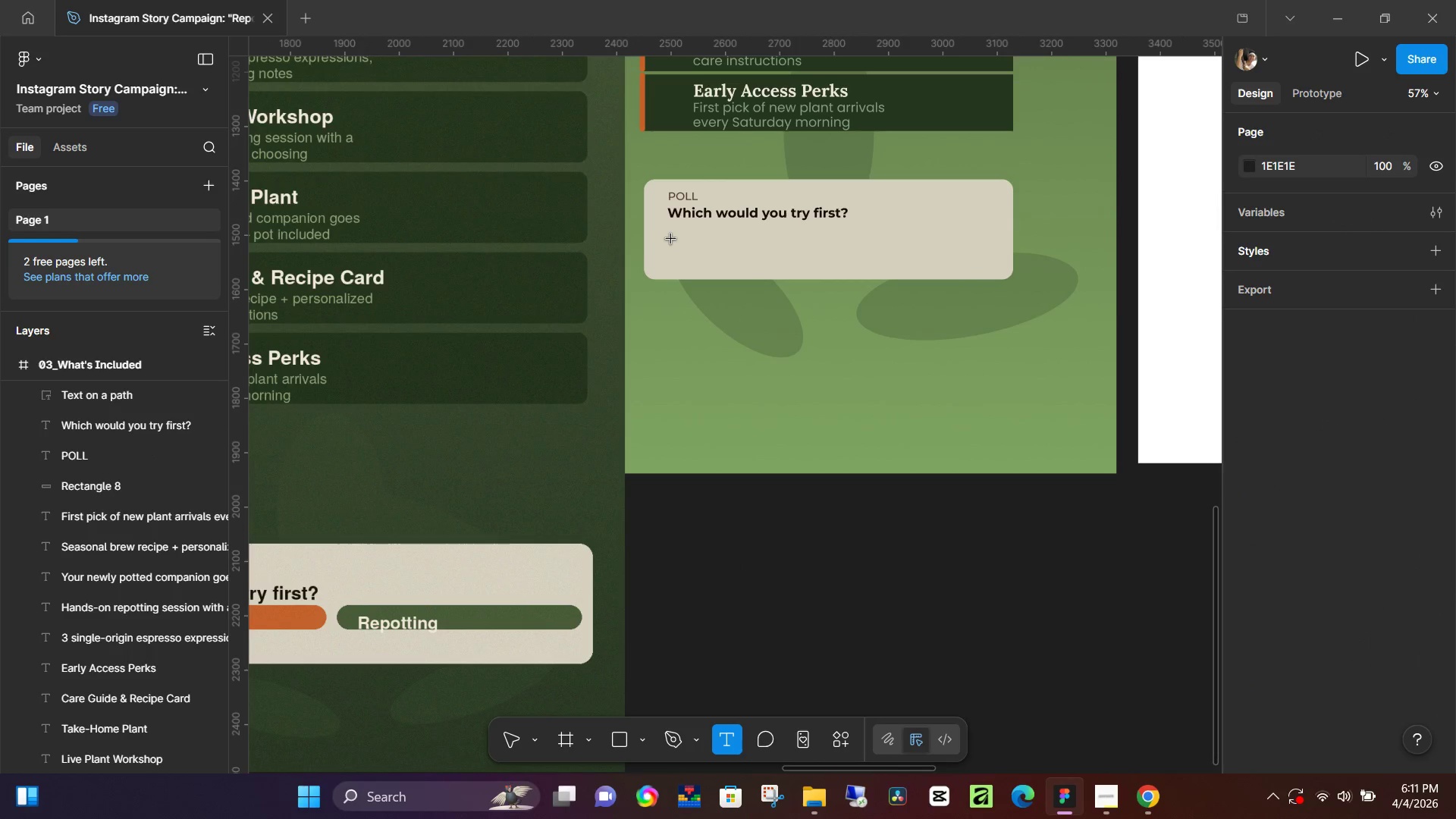 
left_click([670, 242])
 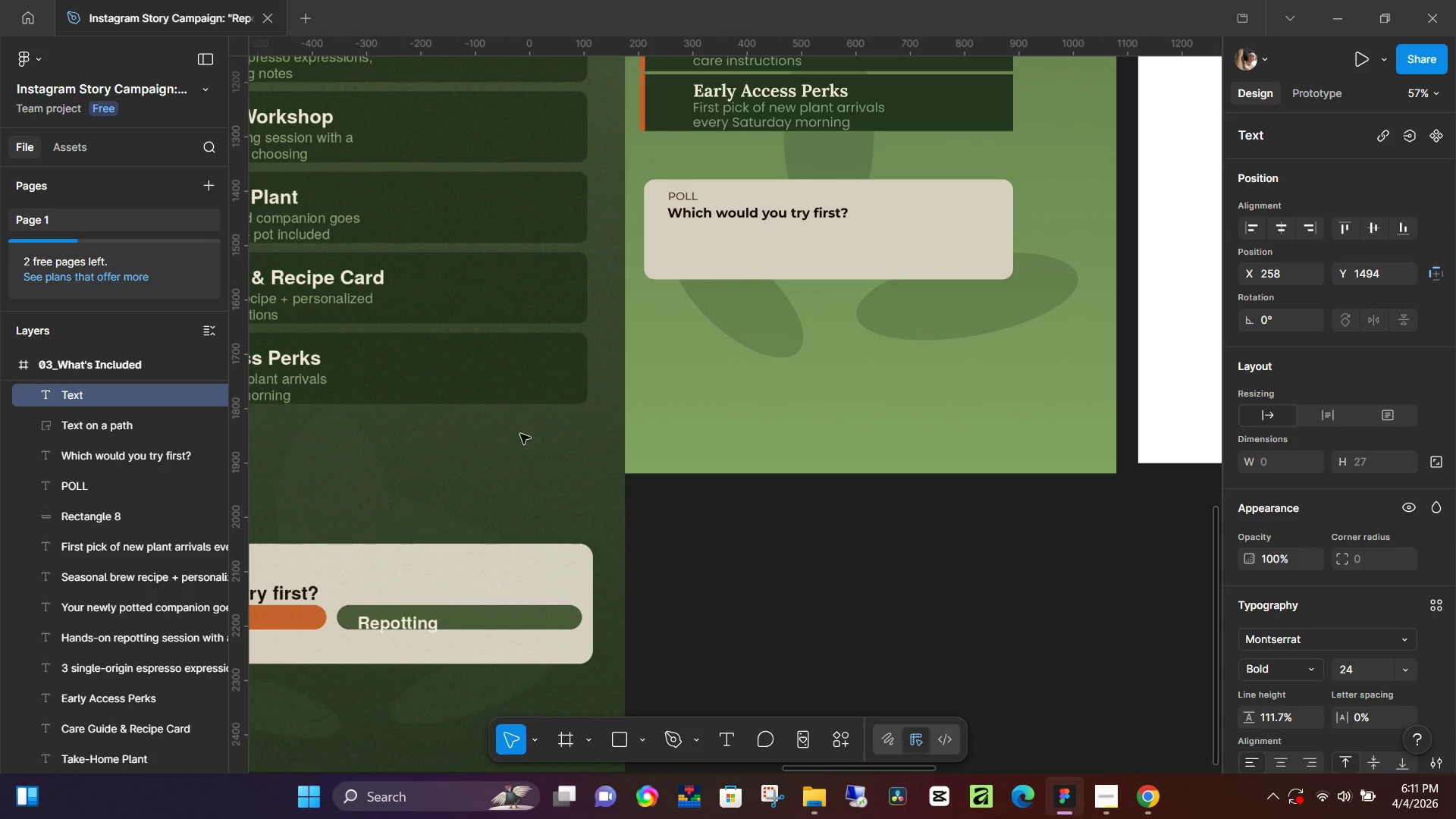 
hold_key(key=Space, duration=0.58)
 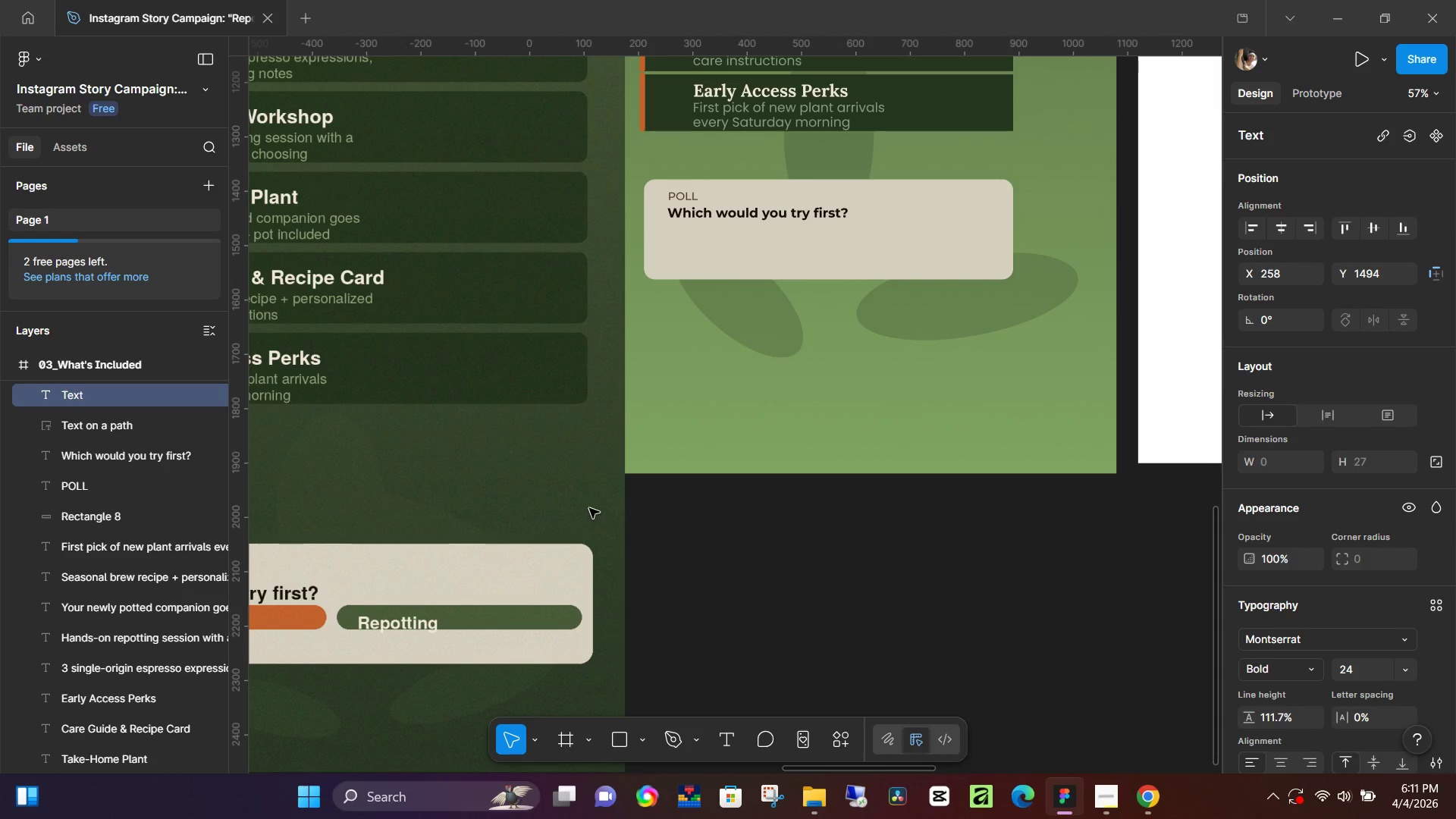 
key(Backspace)
 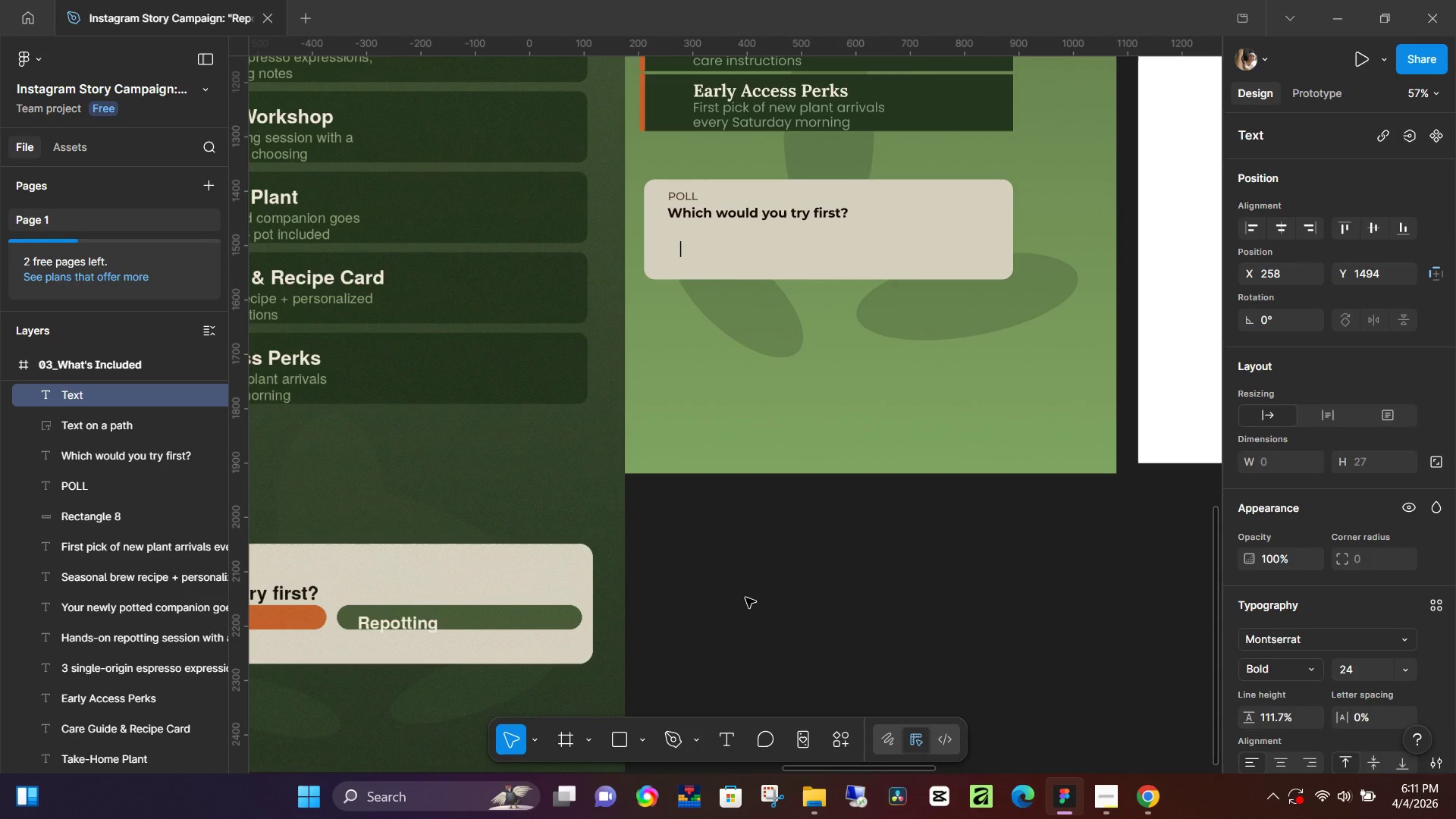 
key(Backspace)
 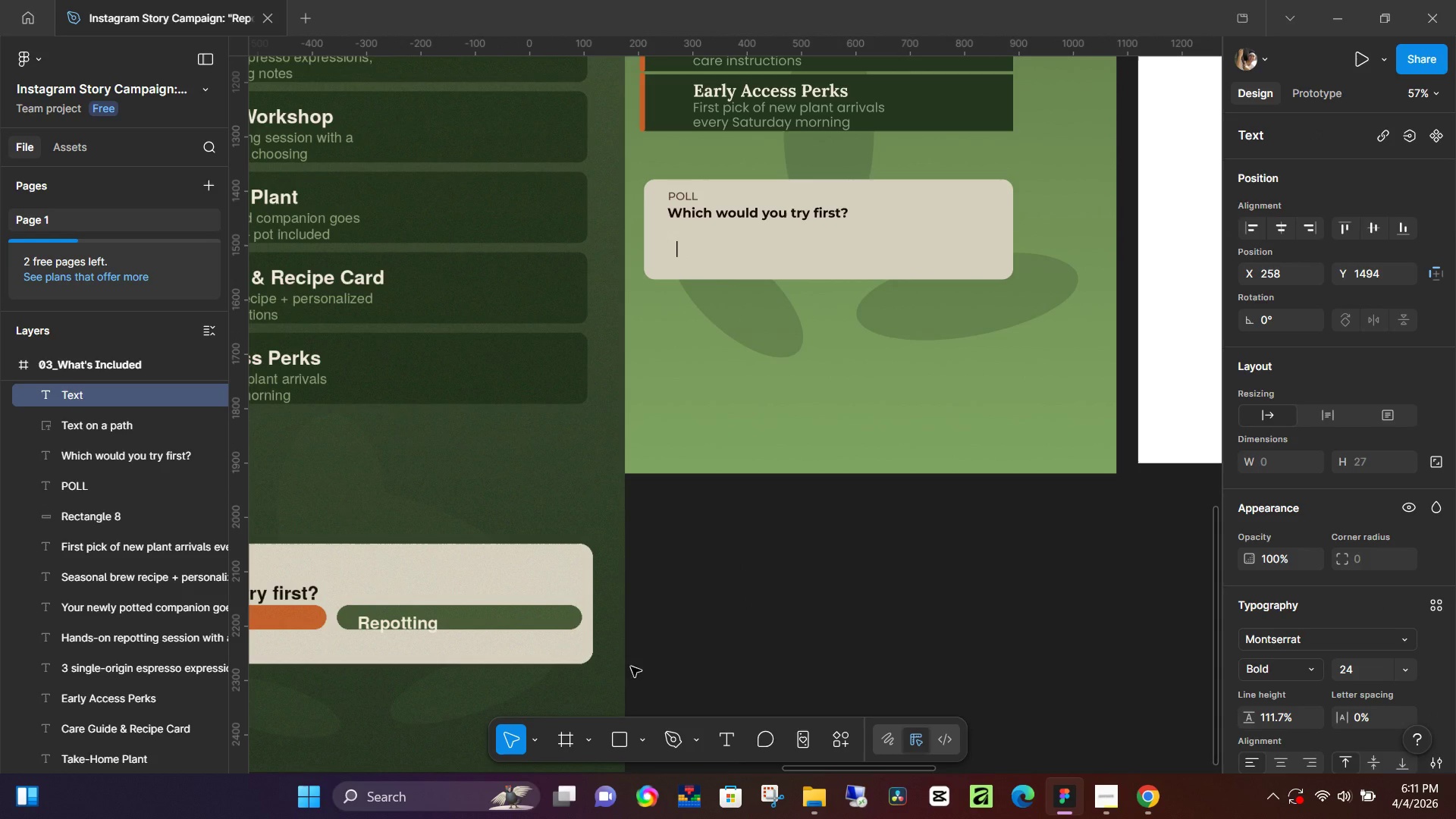 
key(Backspace)
 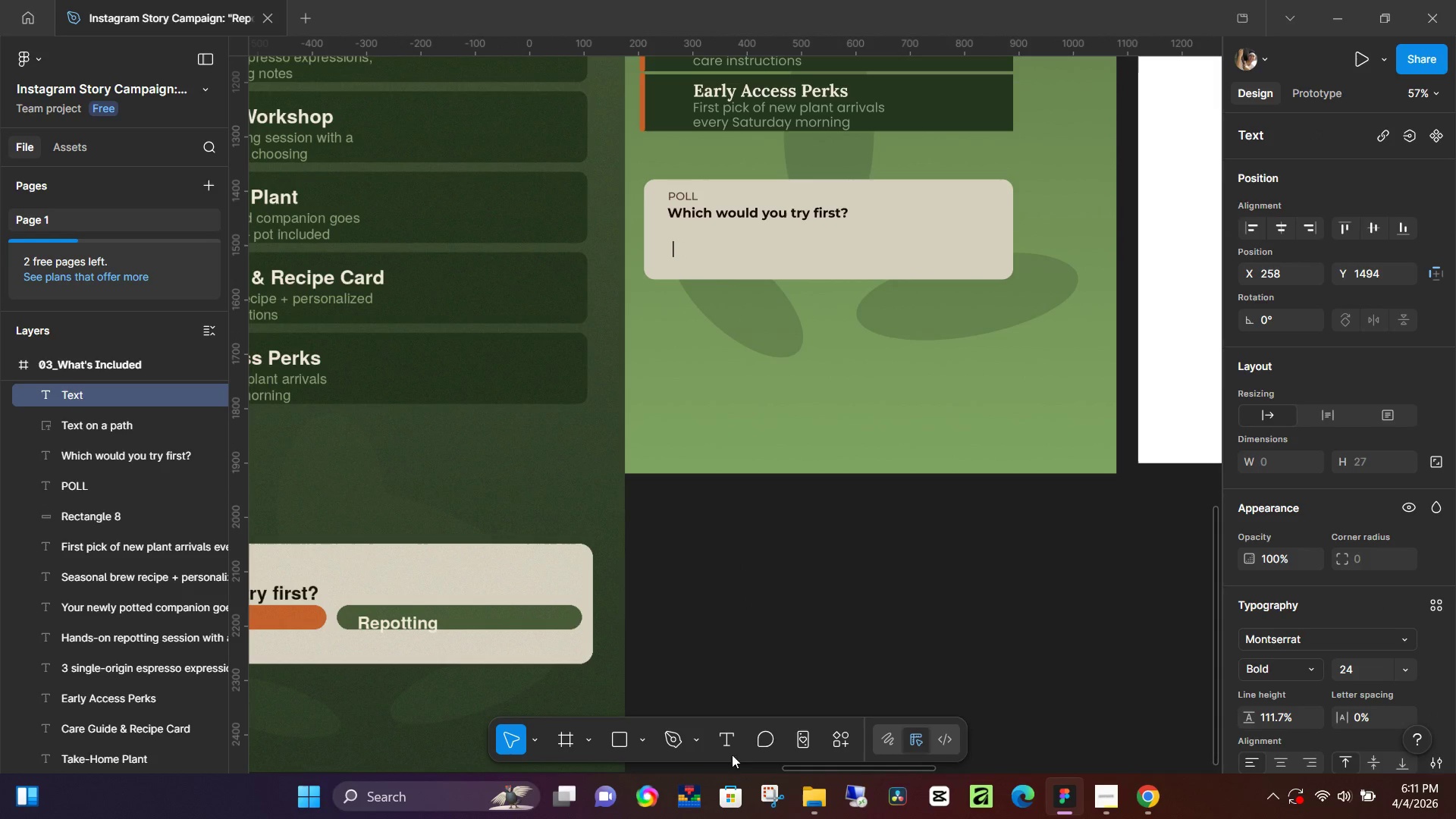 
key(Backspace)
 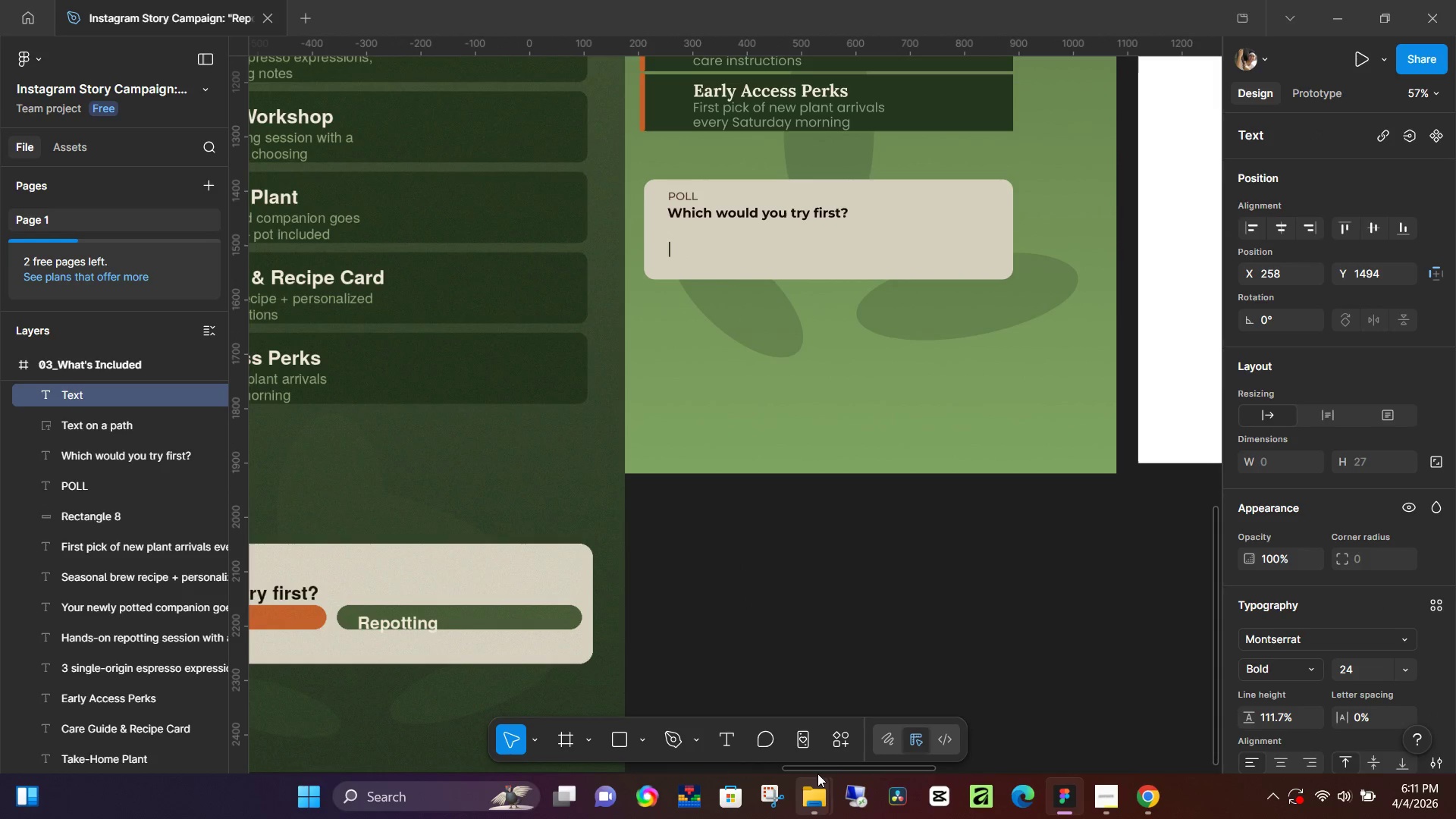 
key(Backspace)
 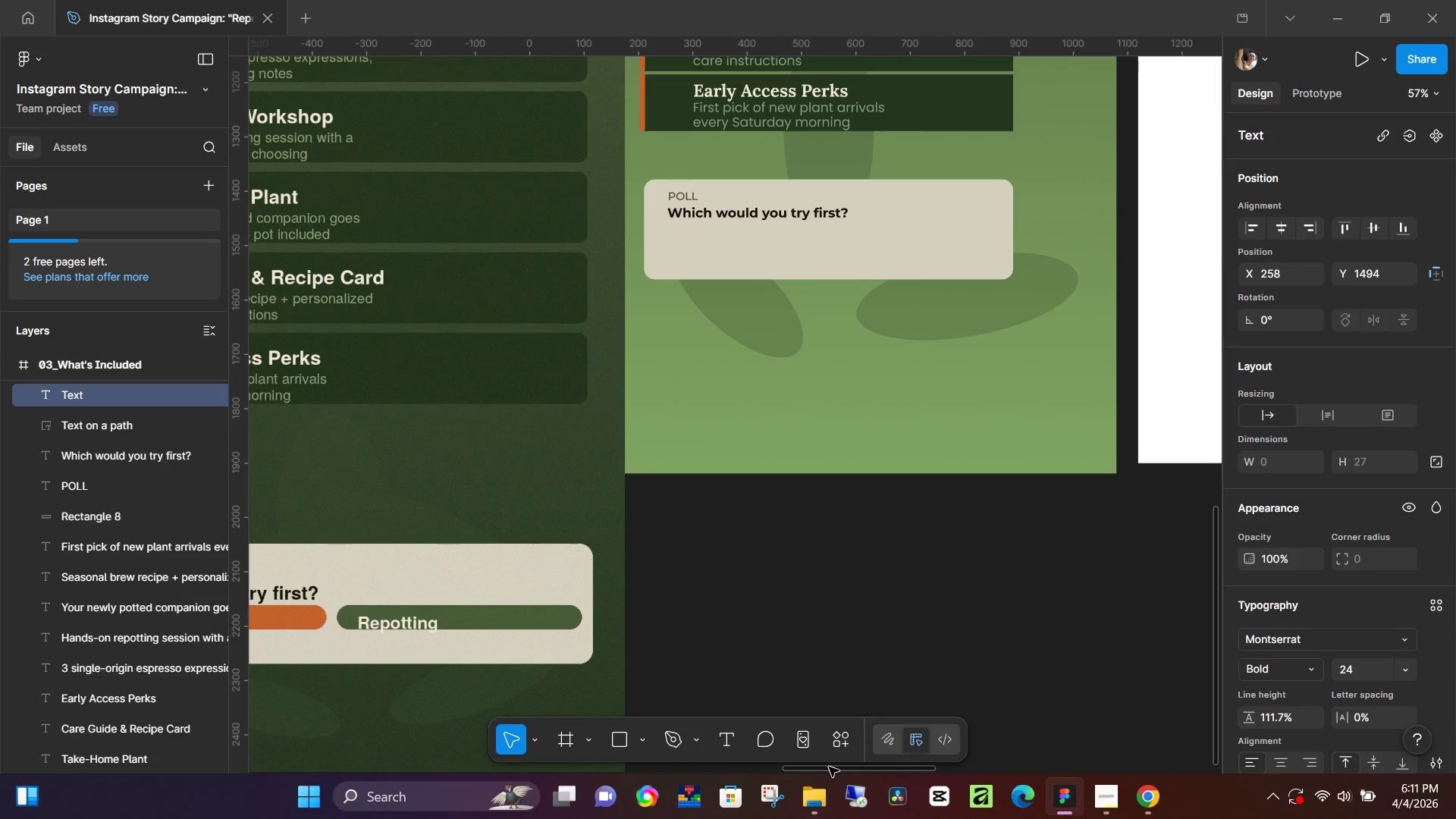 
left_click_drag(start_coordinate=[829, 767], to_coordinate=[817, 766])
 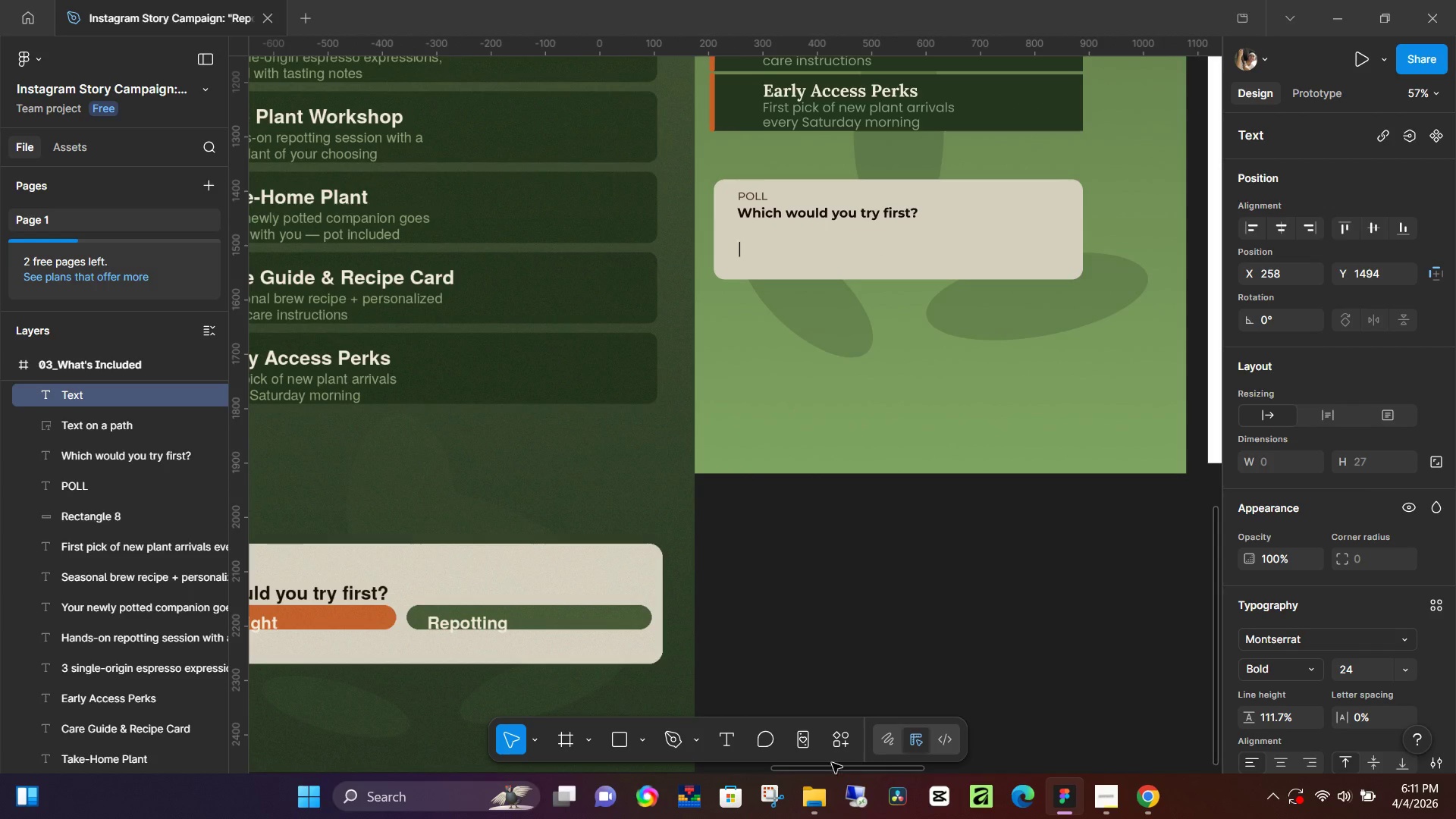 
type(Coffe Fli)
key(Backspace)
key(Backspace)
key(Backspace)
key(Backspace)
type(e Flight)
 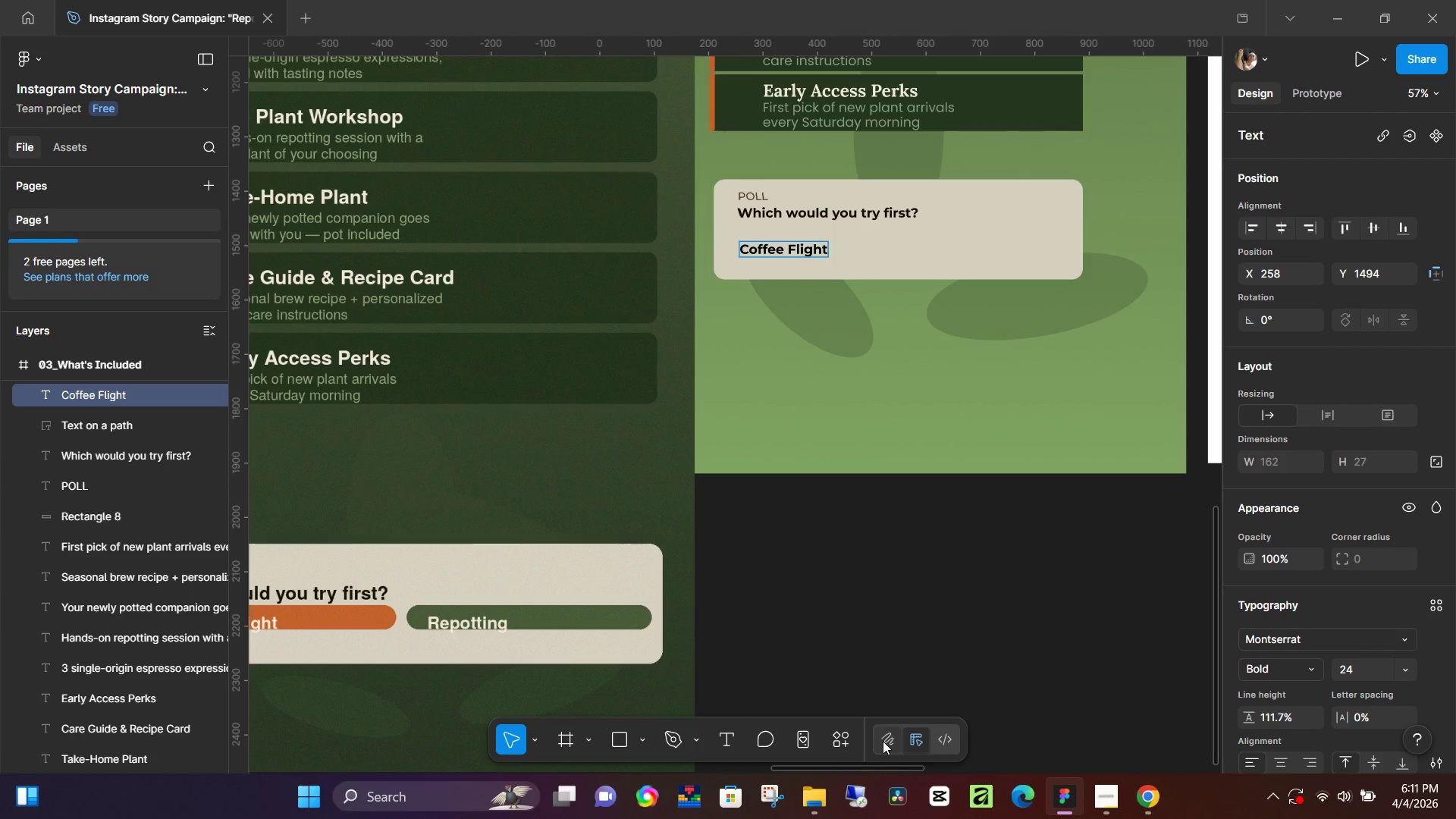 
key(Control+ControlLeft)
 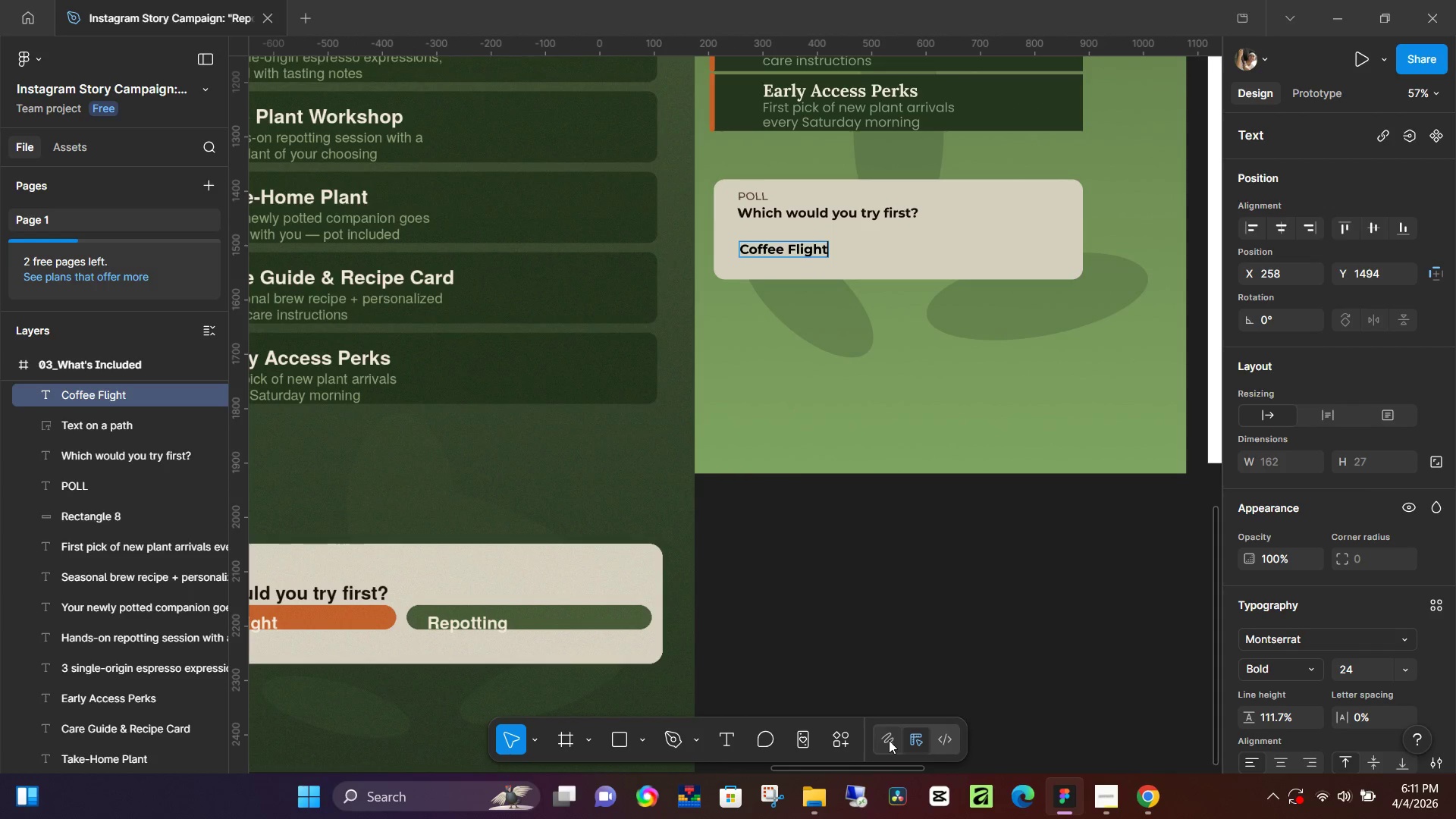 
key(Control+A)
 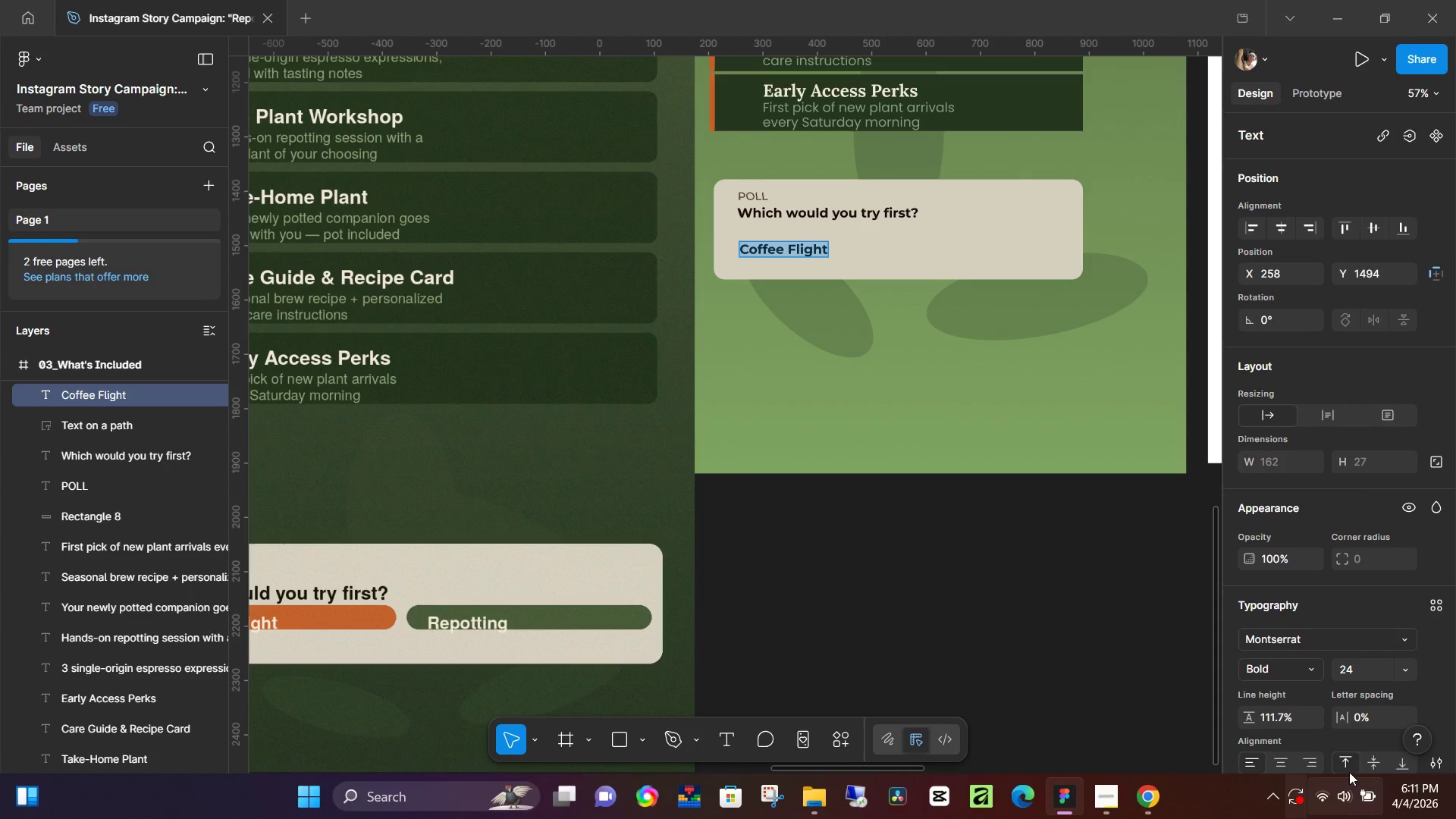 
key(Control+ControlLeft)
 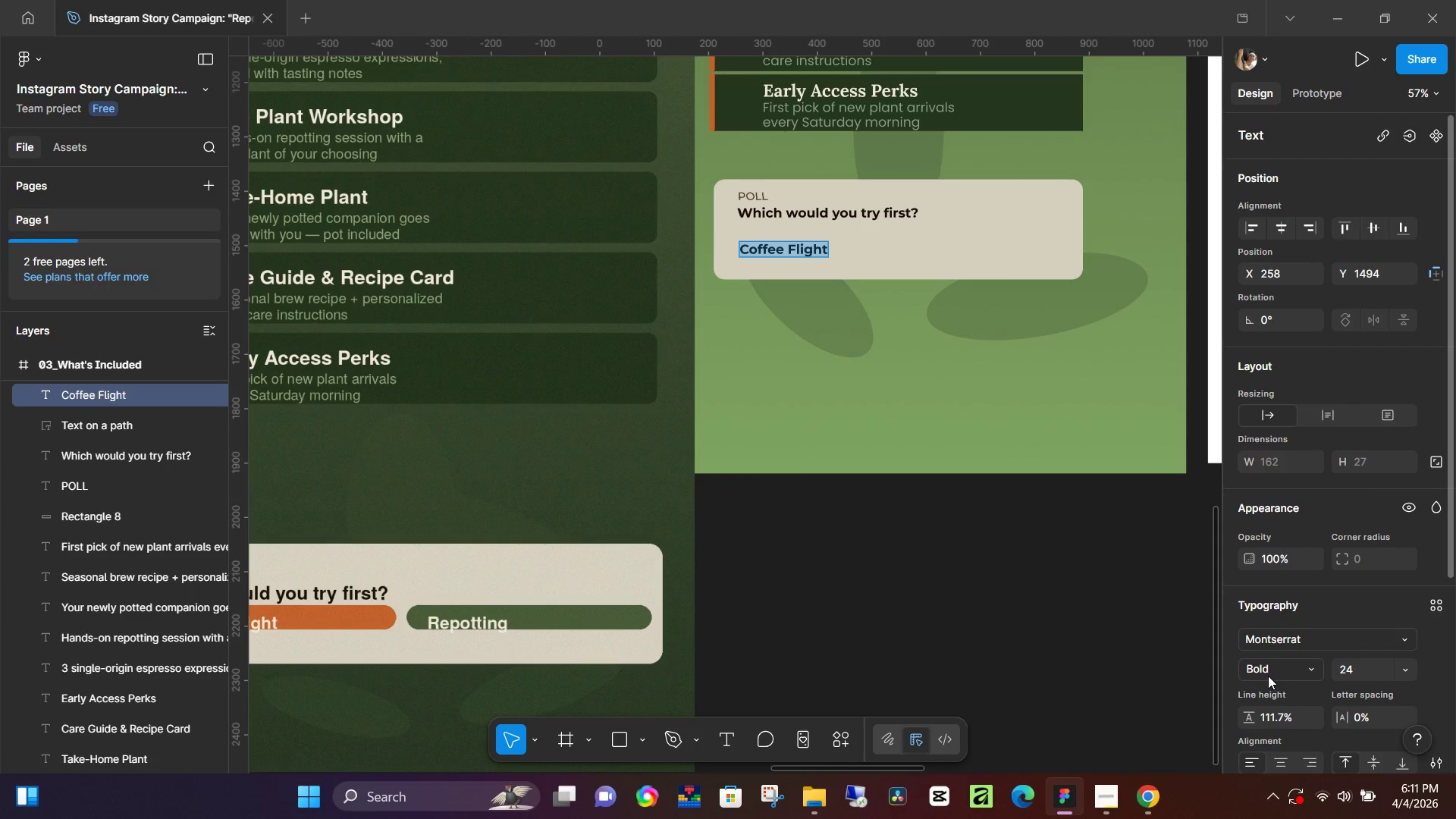 
scroll: coordinate [1268, 675], scroll_direction: down, amount: 3.0
 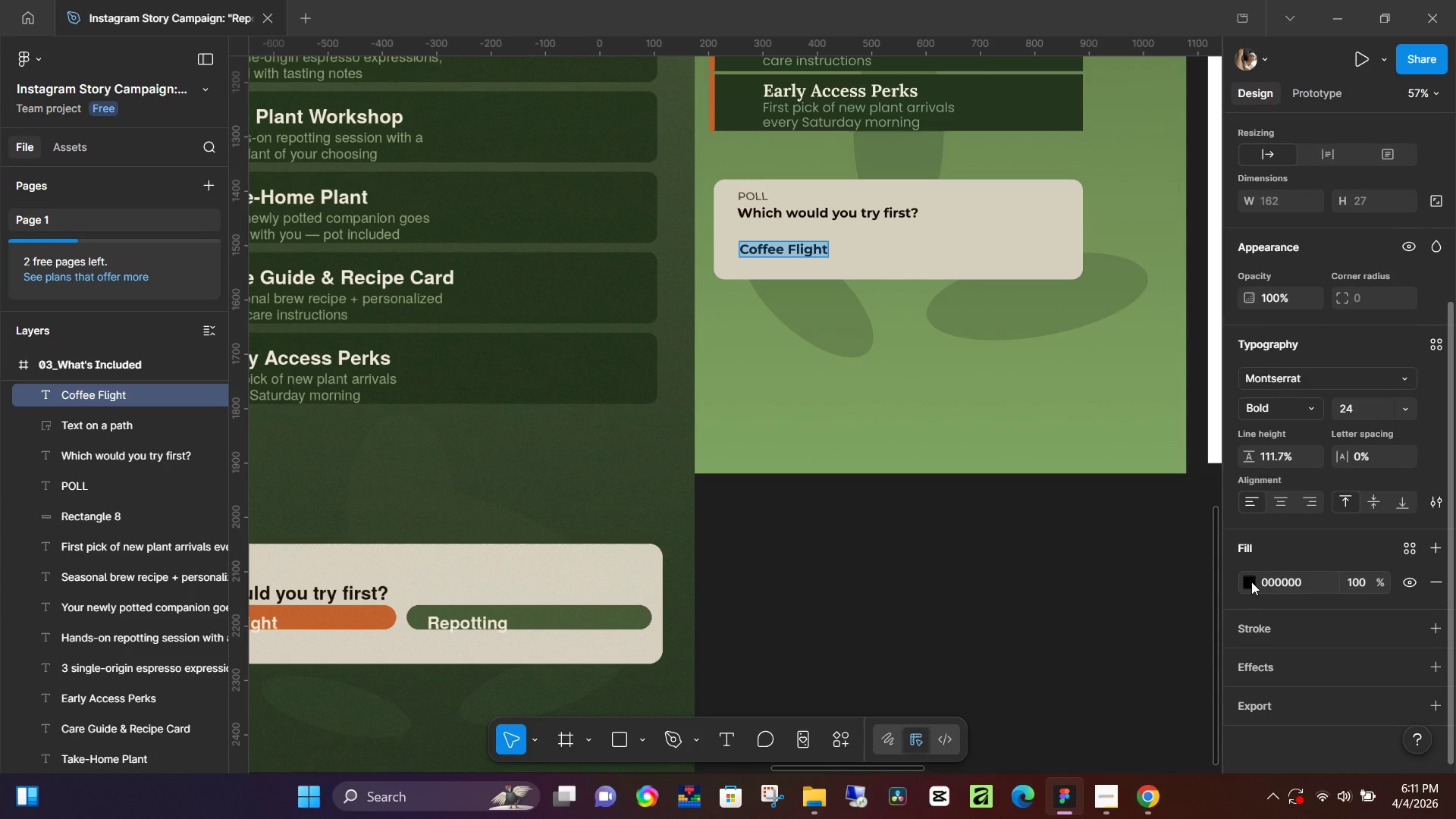 
left_click([1251, 582])
 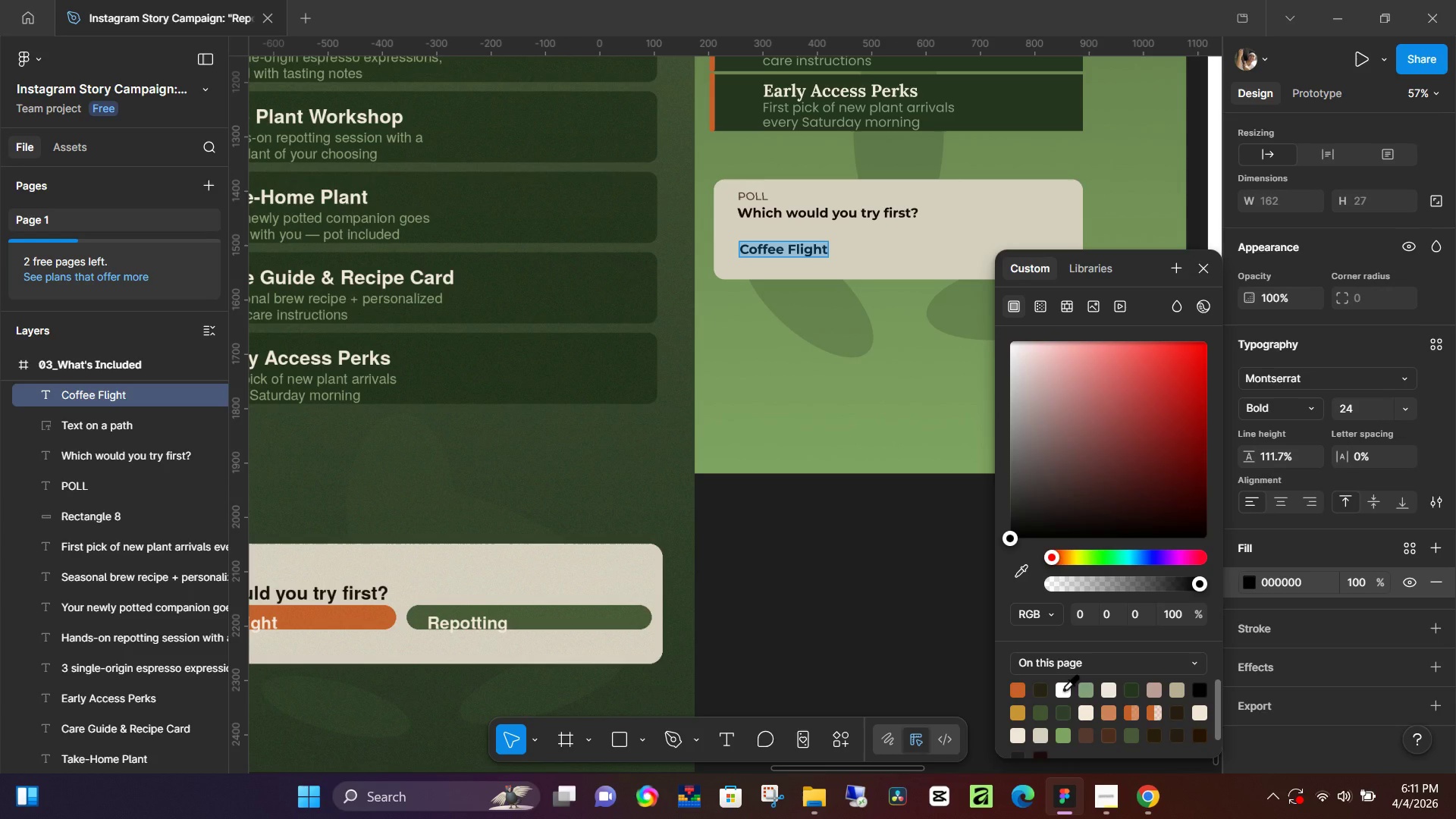 
left_click([1063, 689])
 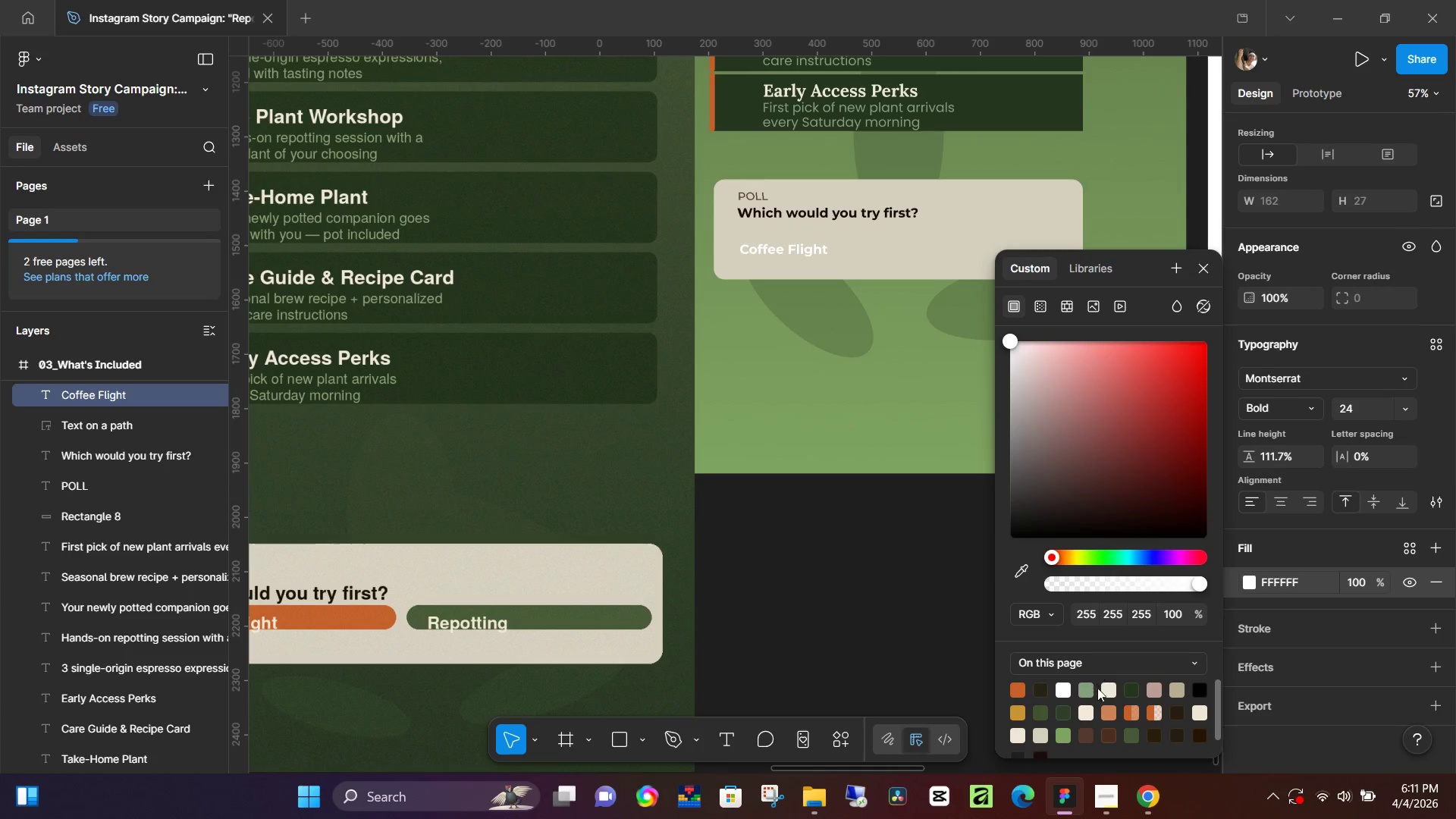 
left_click([1105, 687])
 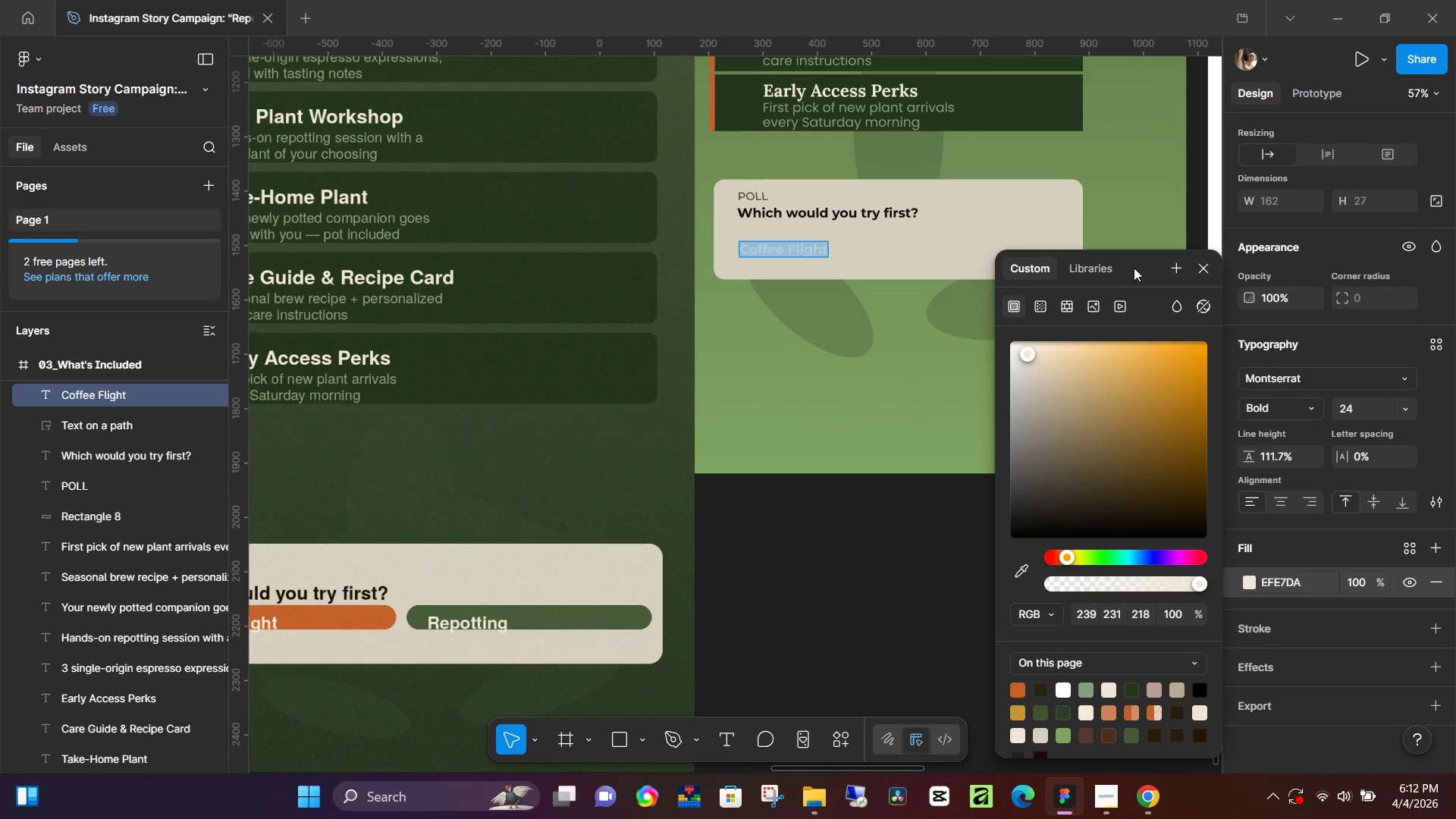 
left_click([1197, 262])
 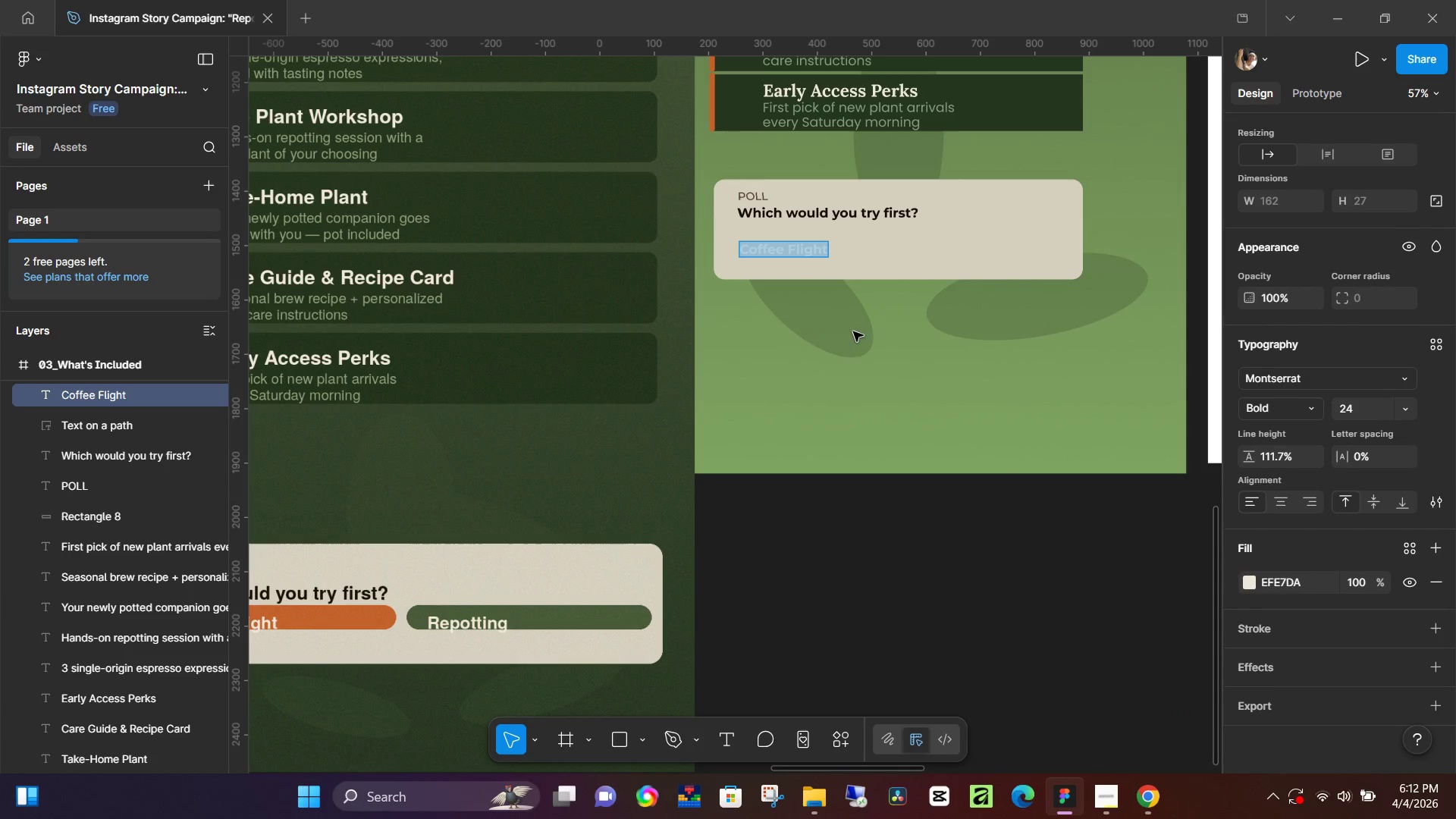 
key(Shift+A)
 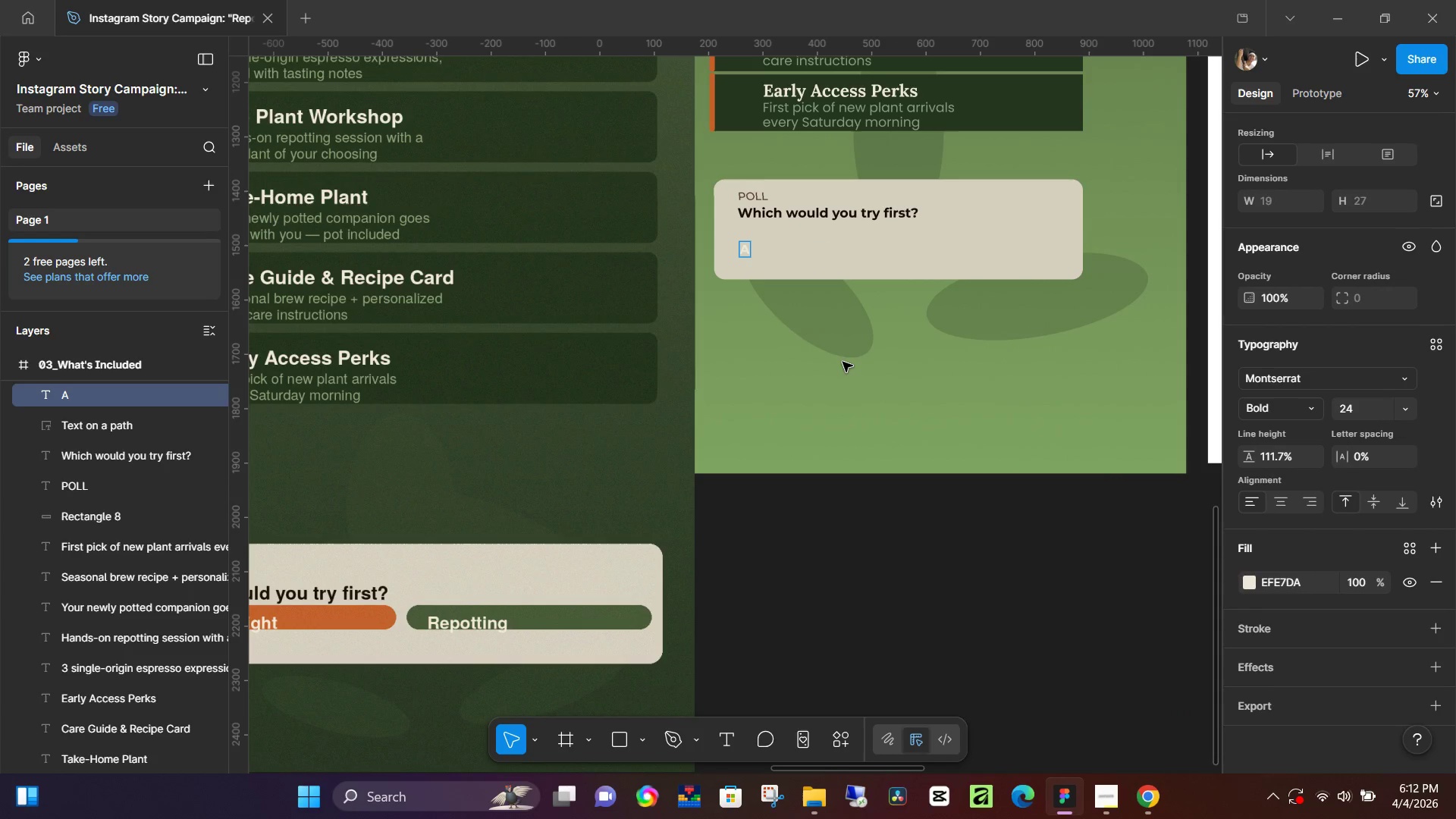 
key(Control+Z)
 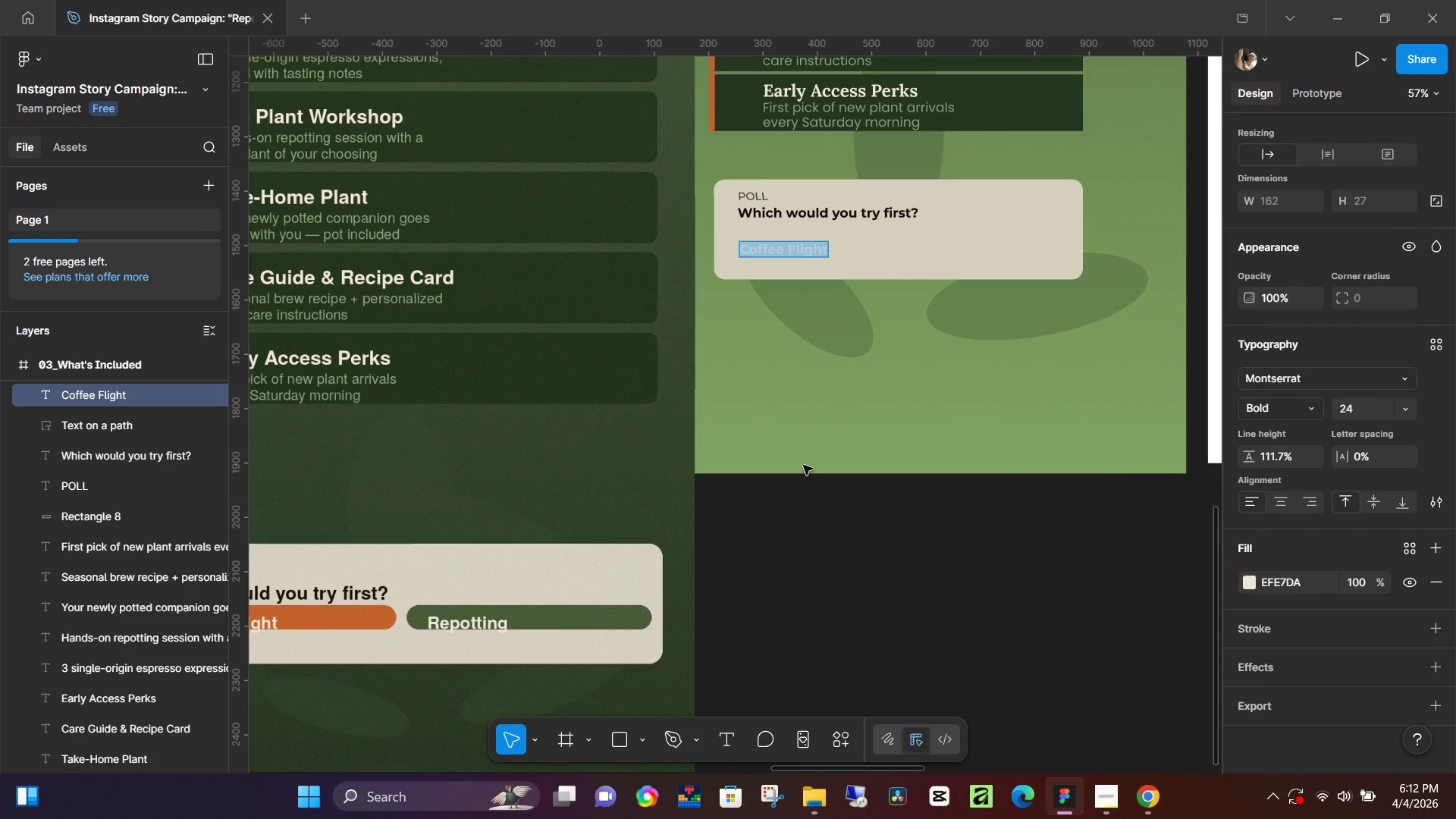 
left_click([803, 465])
 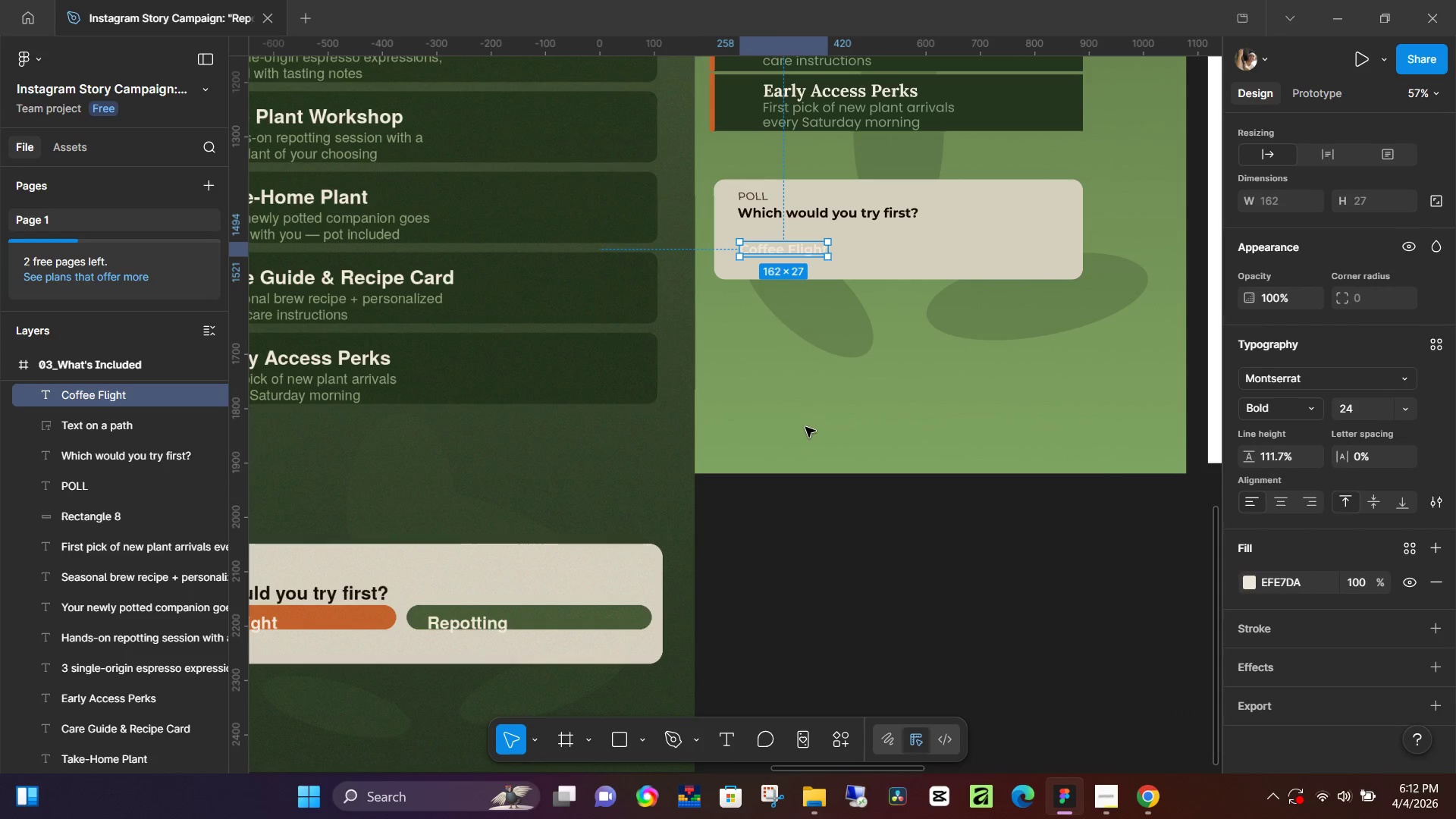 
key(Shift+A)
 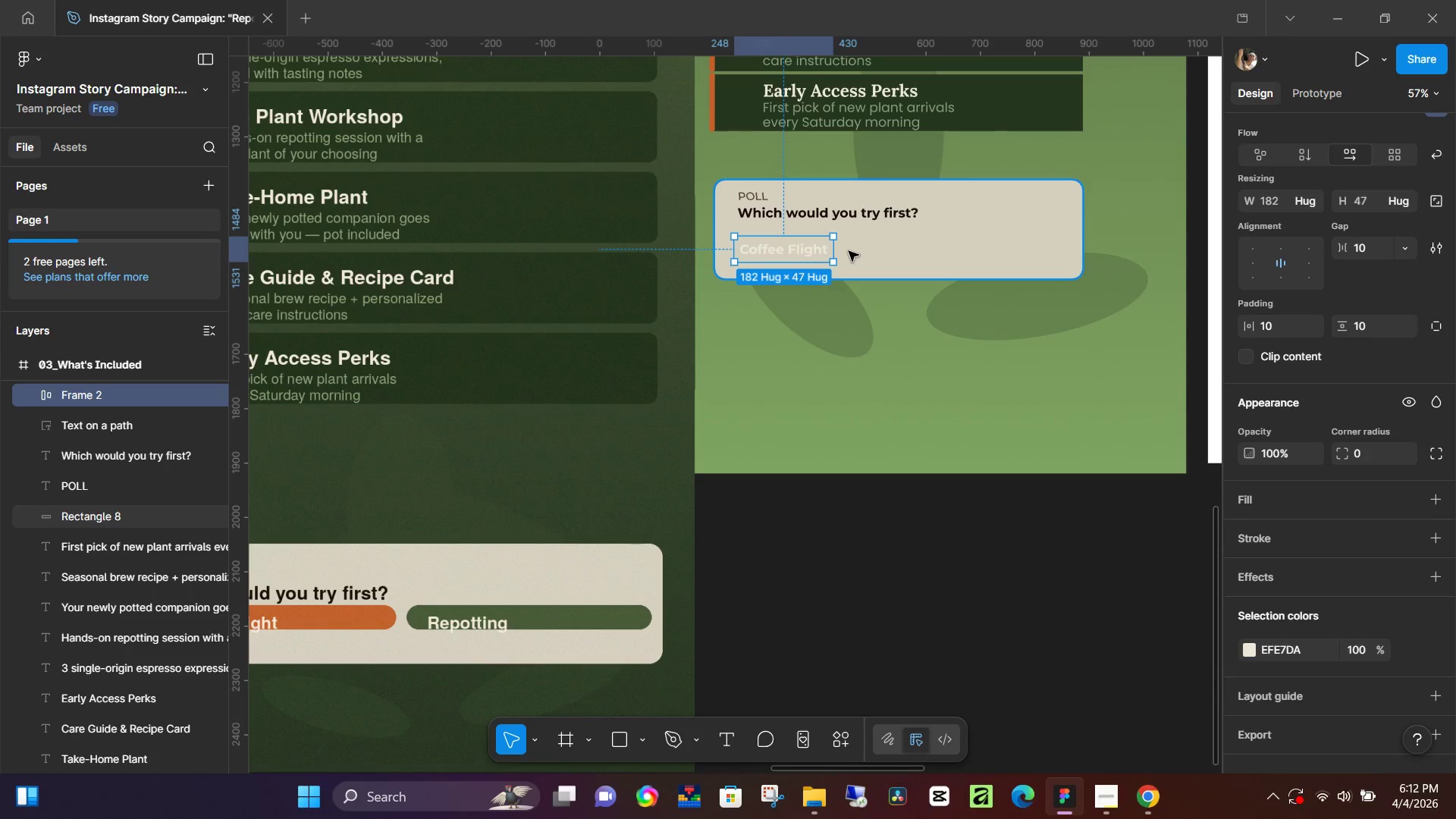 
left_click_drag(start_coordinate=[834, 248], to_coordinate=[891, 254])
 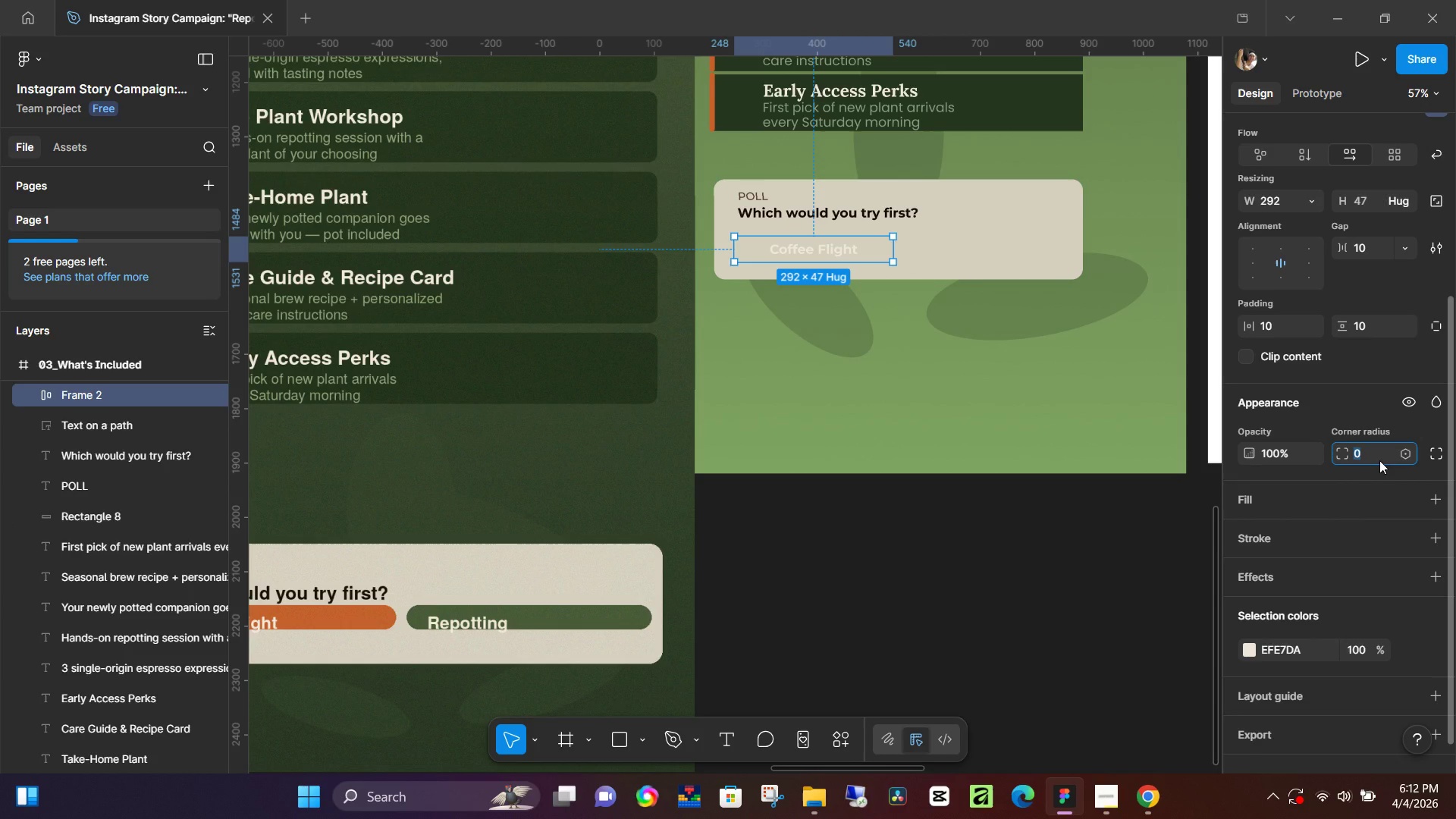 
key(Numpad3)
 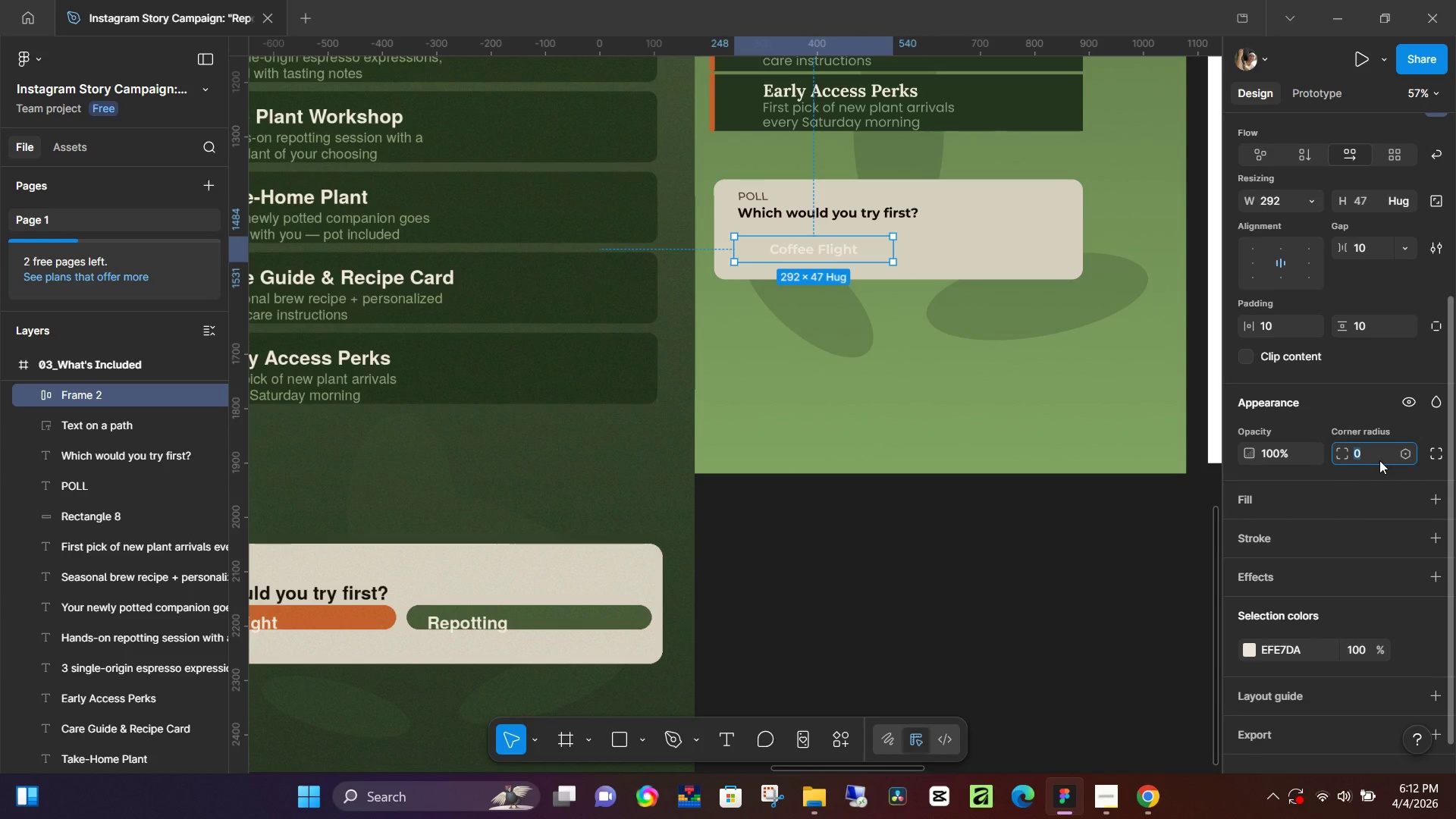 
key(Numpad0)
 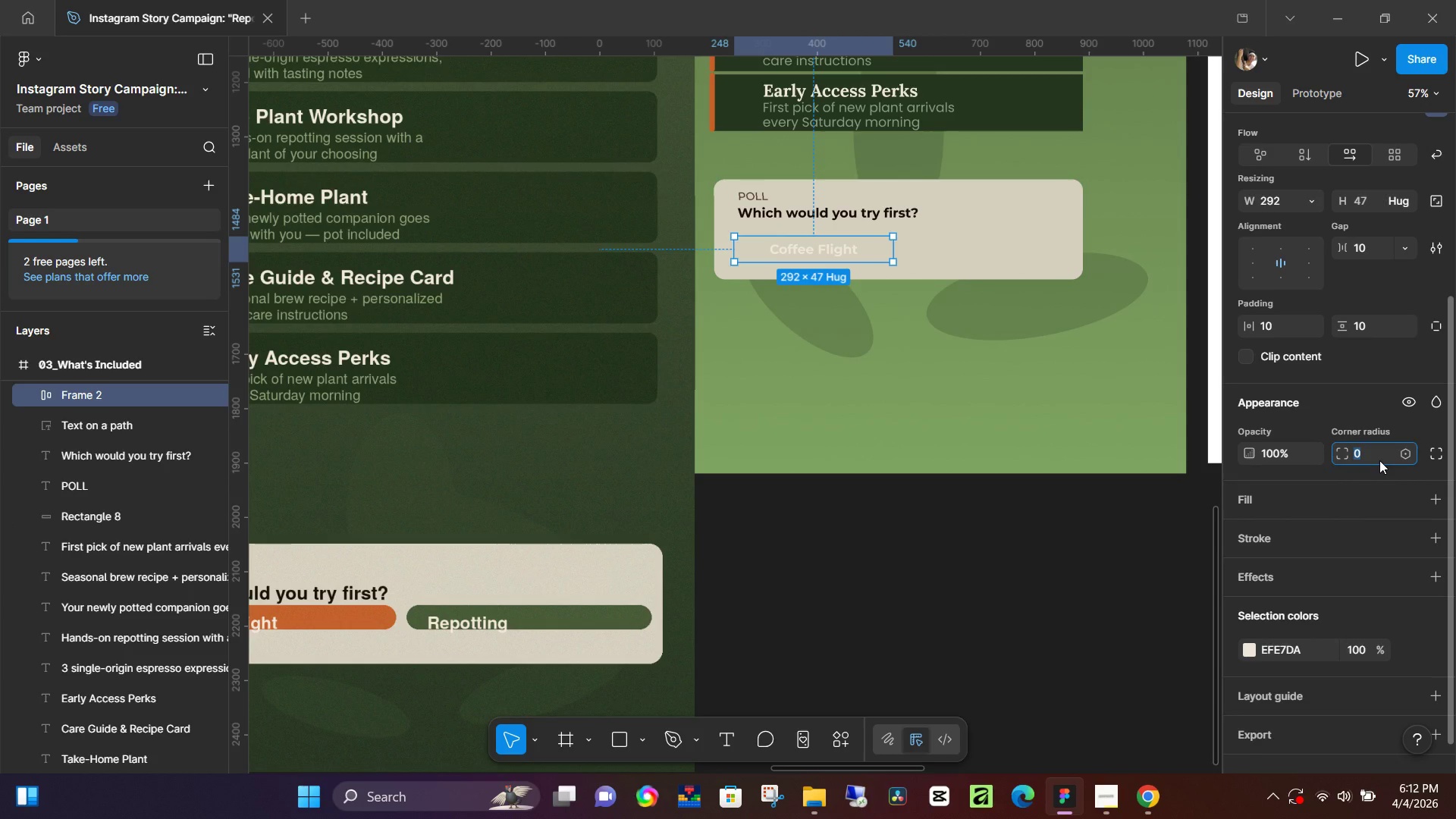 
key(NumpadEnter)
 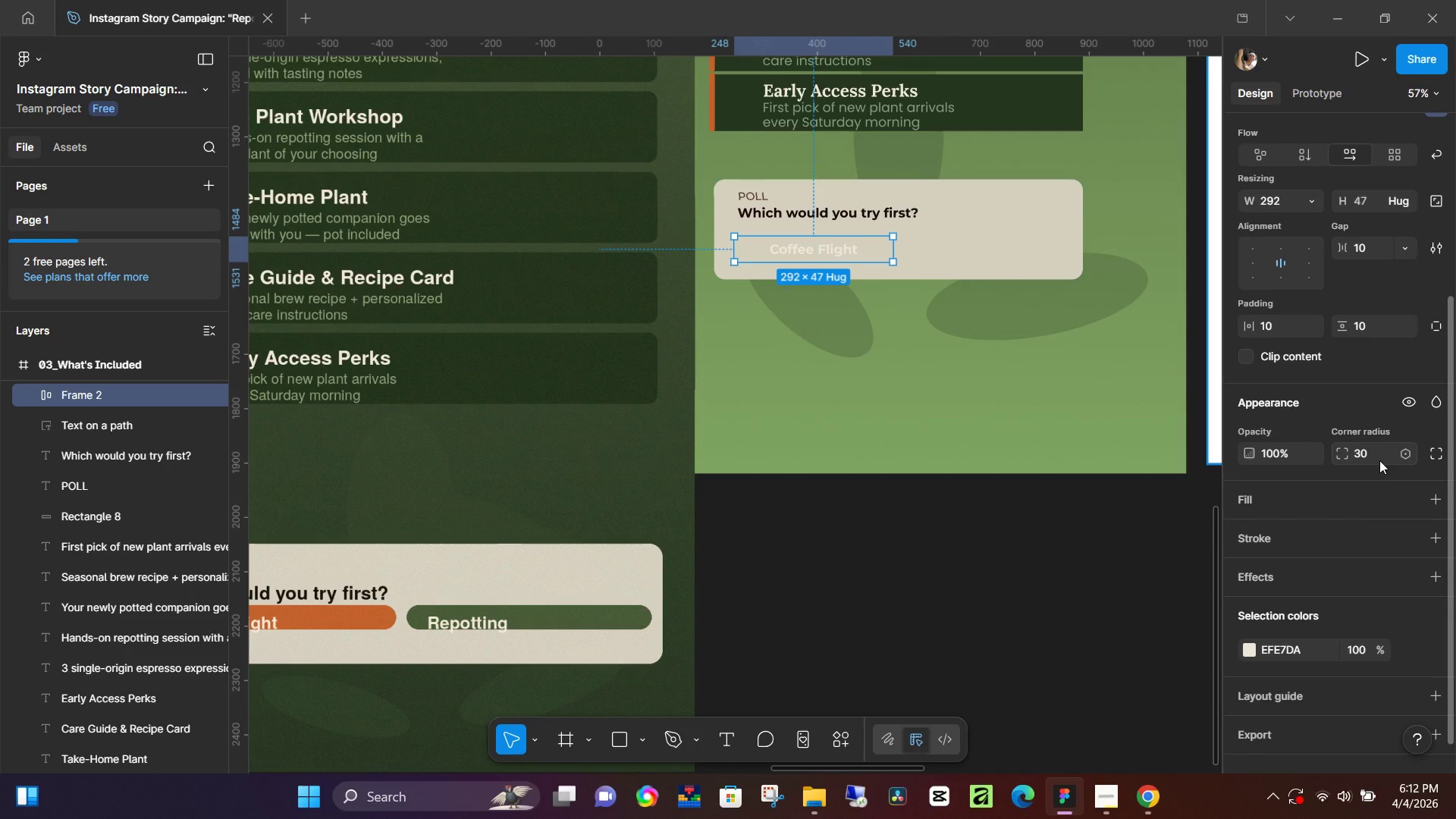 
left_click([1379, 460])
 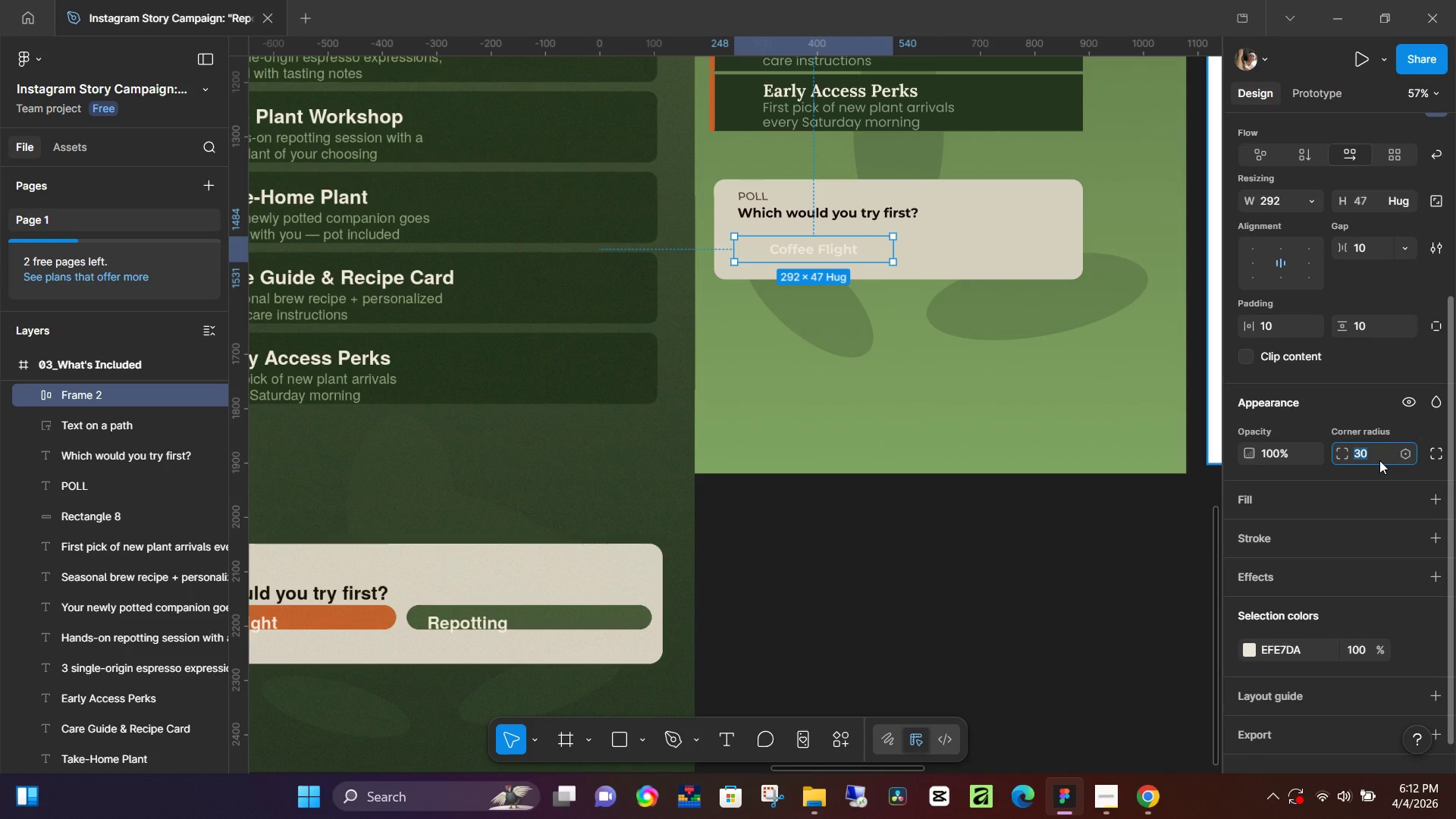 
key(Numpad5)
 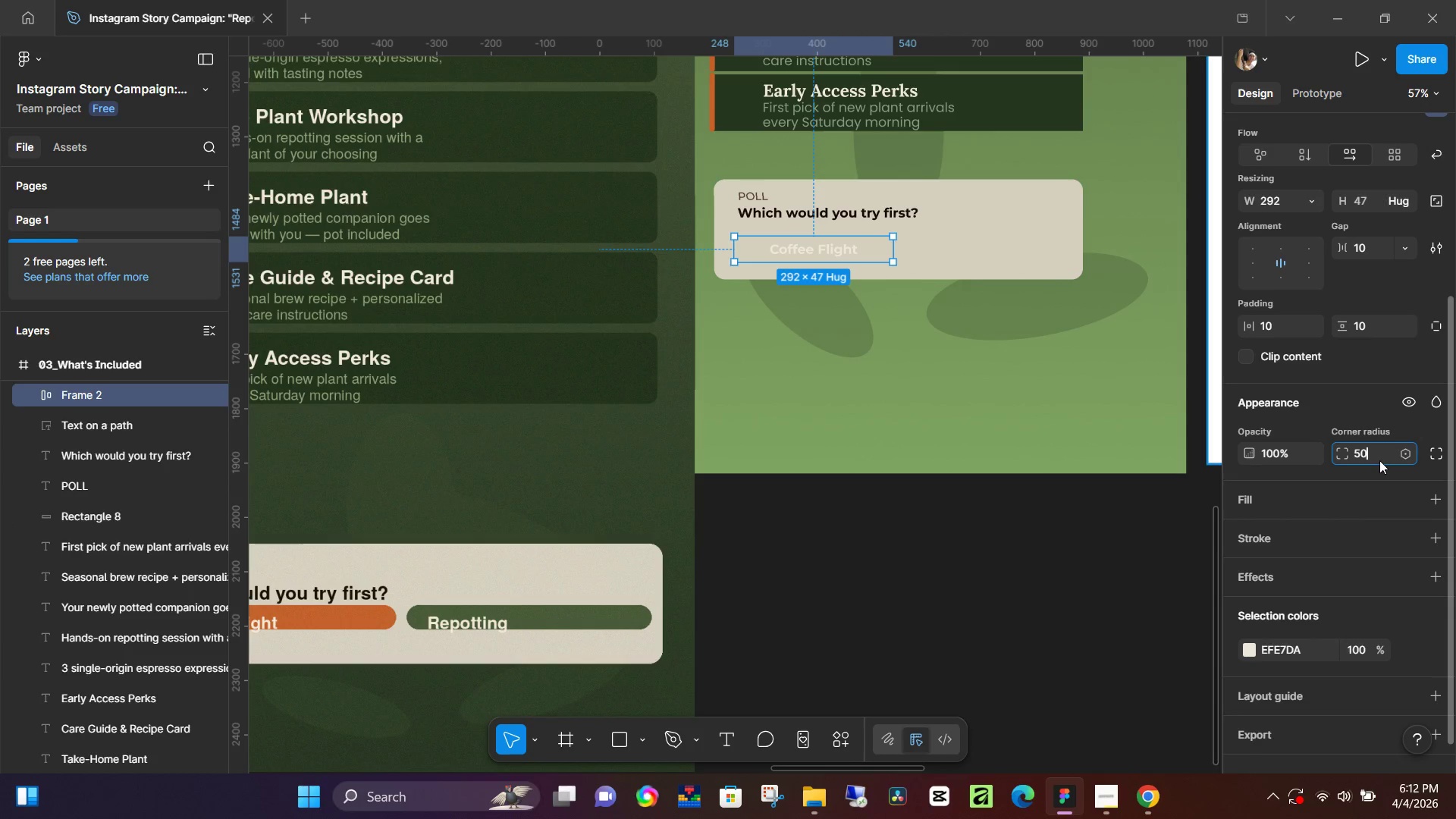 
key(Numpad0)
 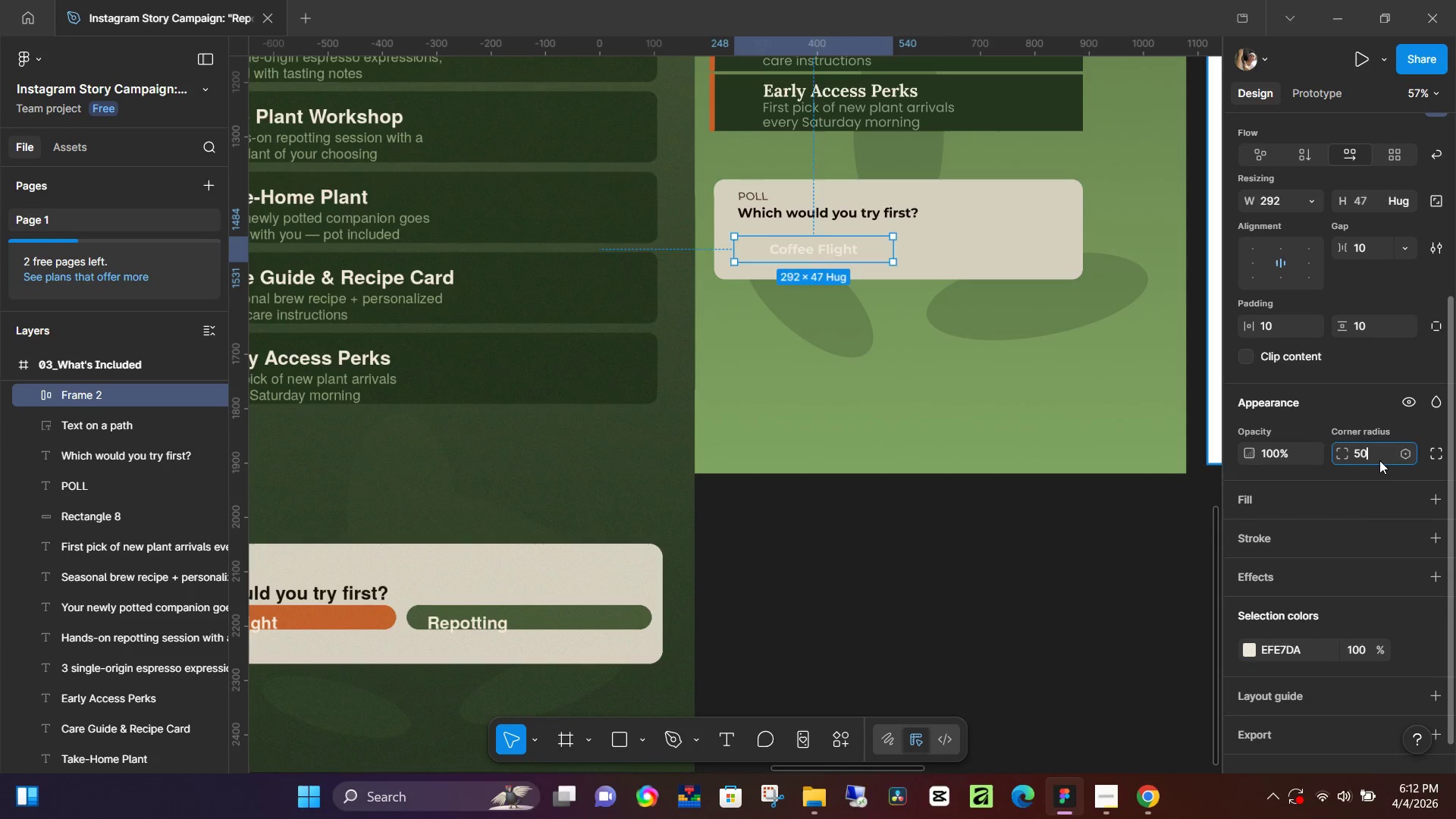 
key(NumpadEnter)
 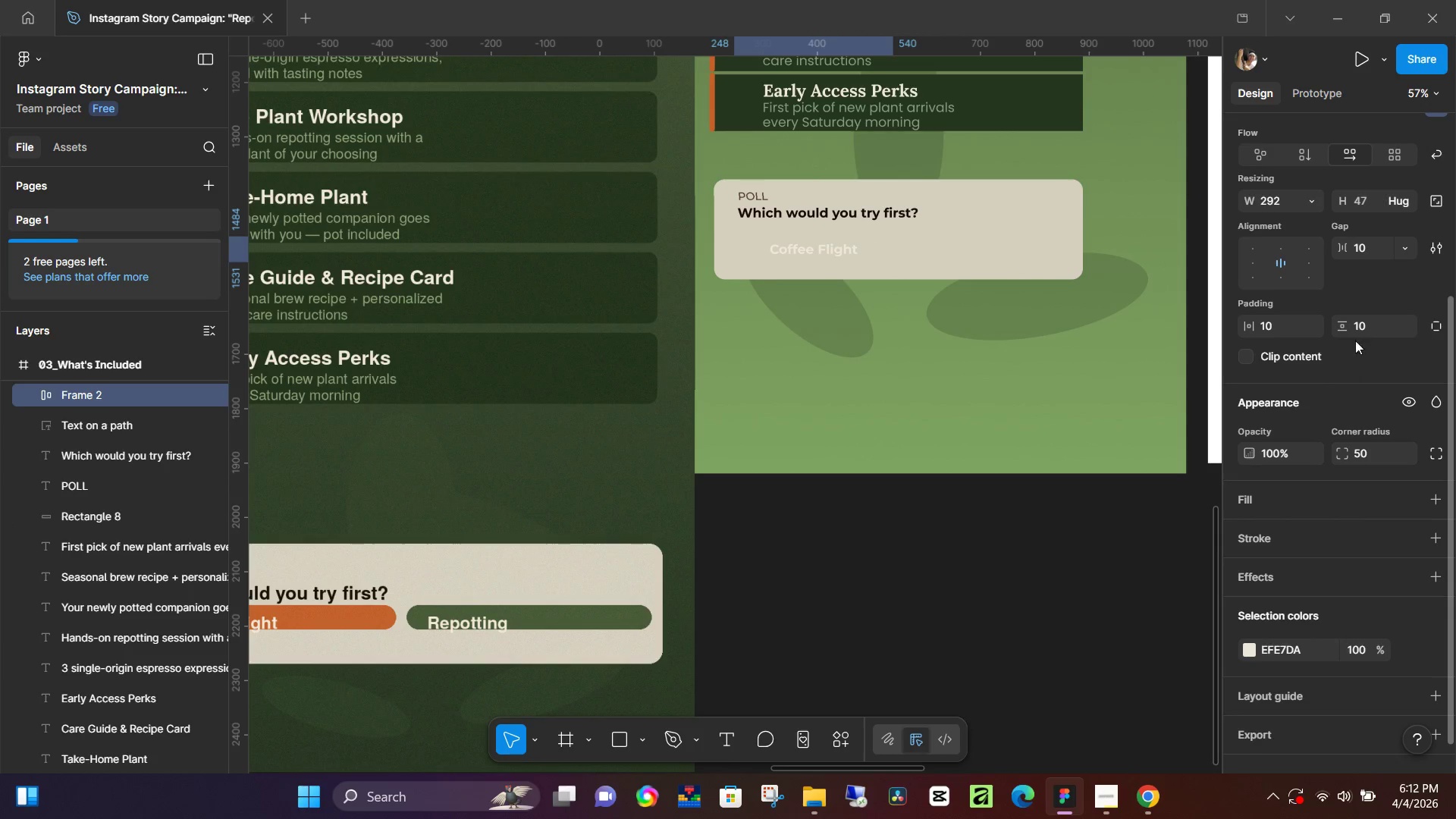 
left_click([1373, 326])
 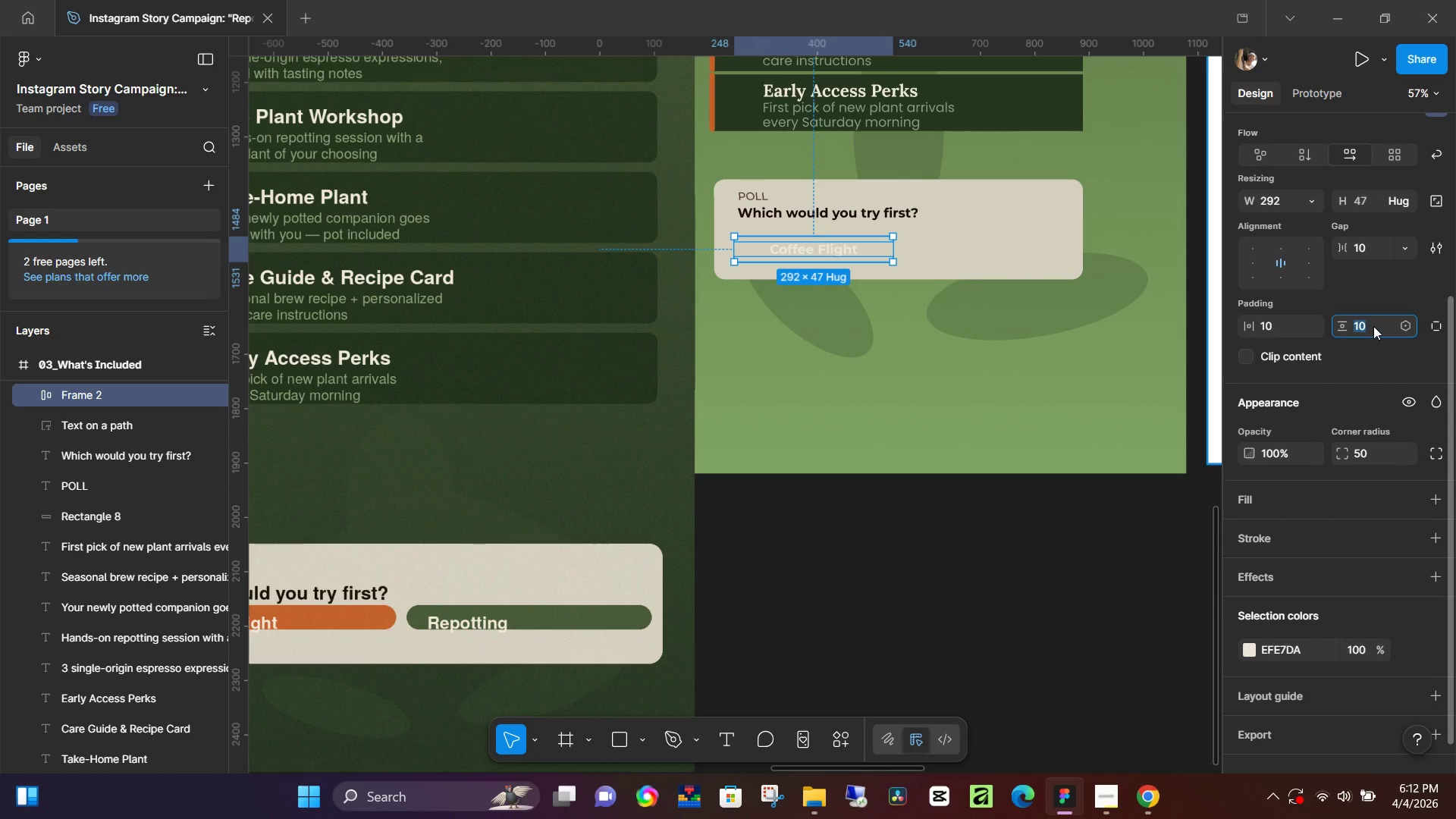 
key(Numpad5)
 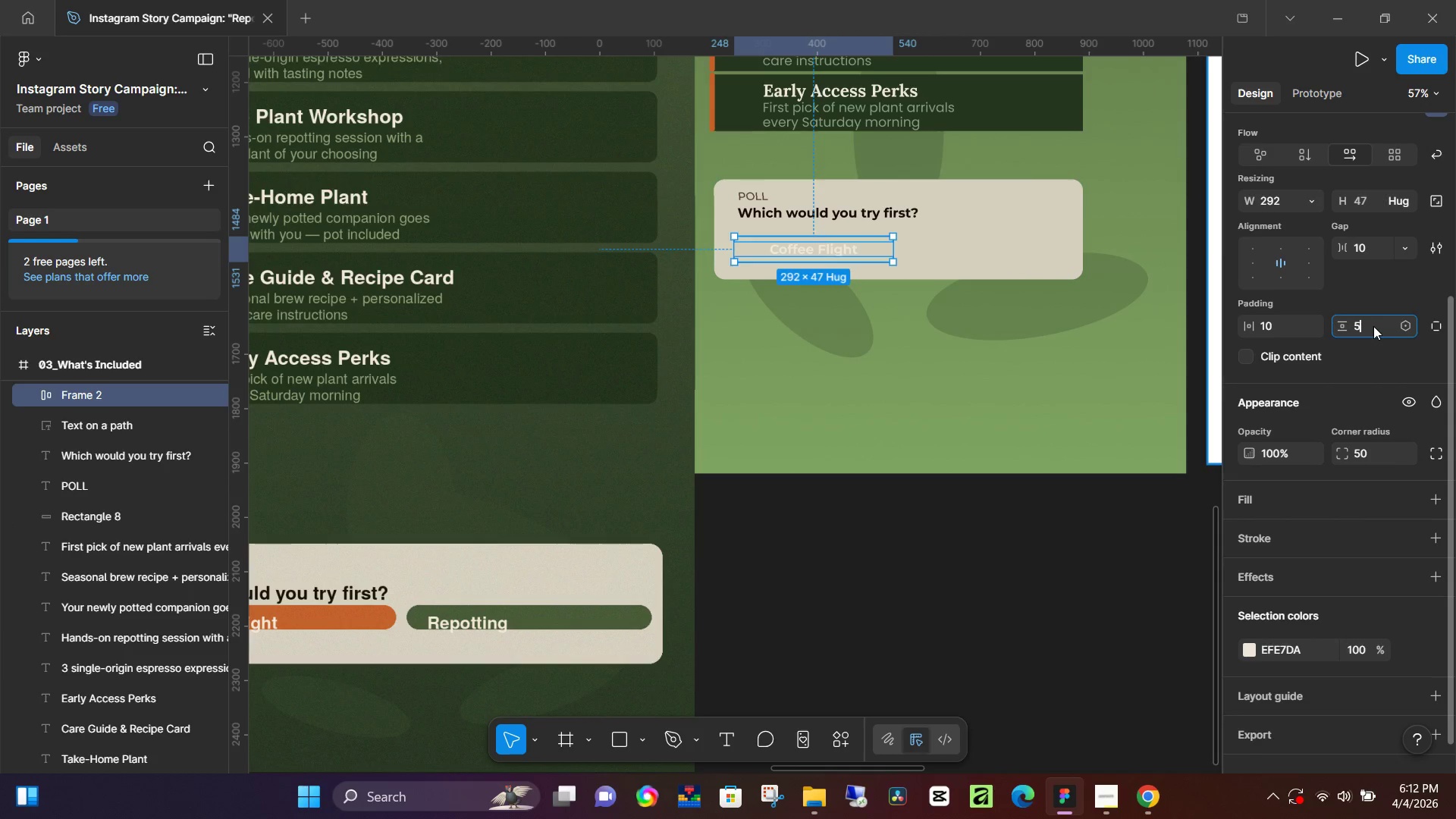 
key(NumpadEnter)
 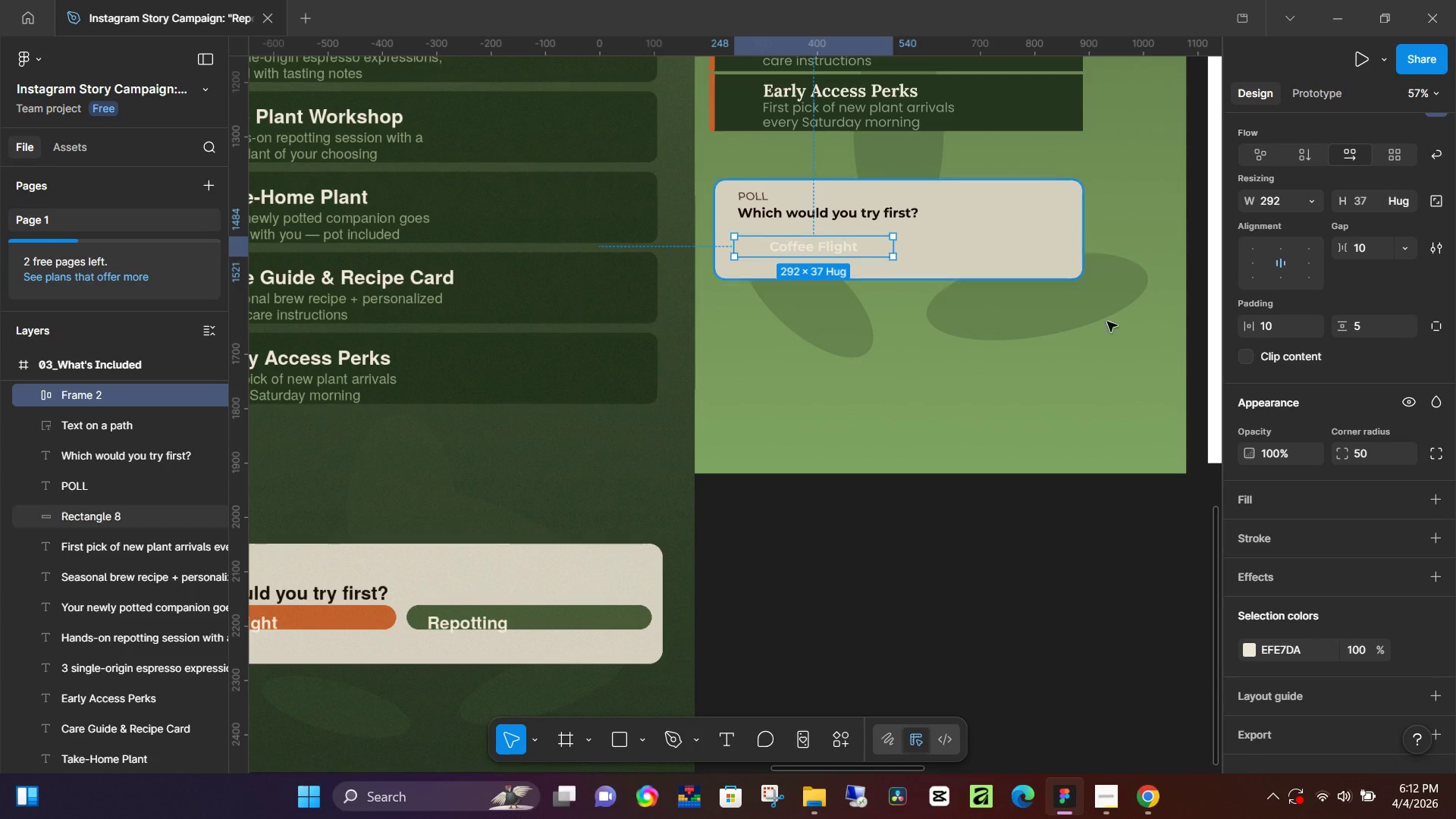 
scroll: coordinate [1333, 576], scroll_direction: down, amount: 3.0
 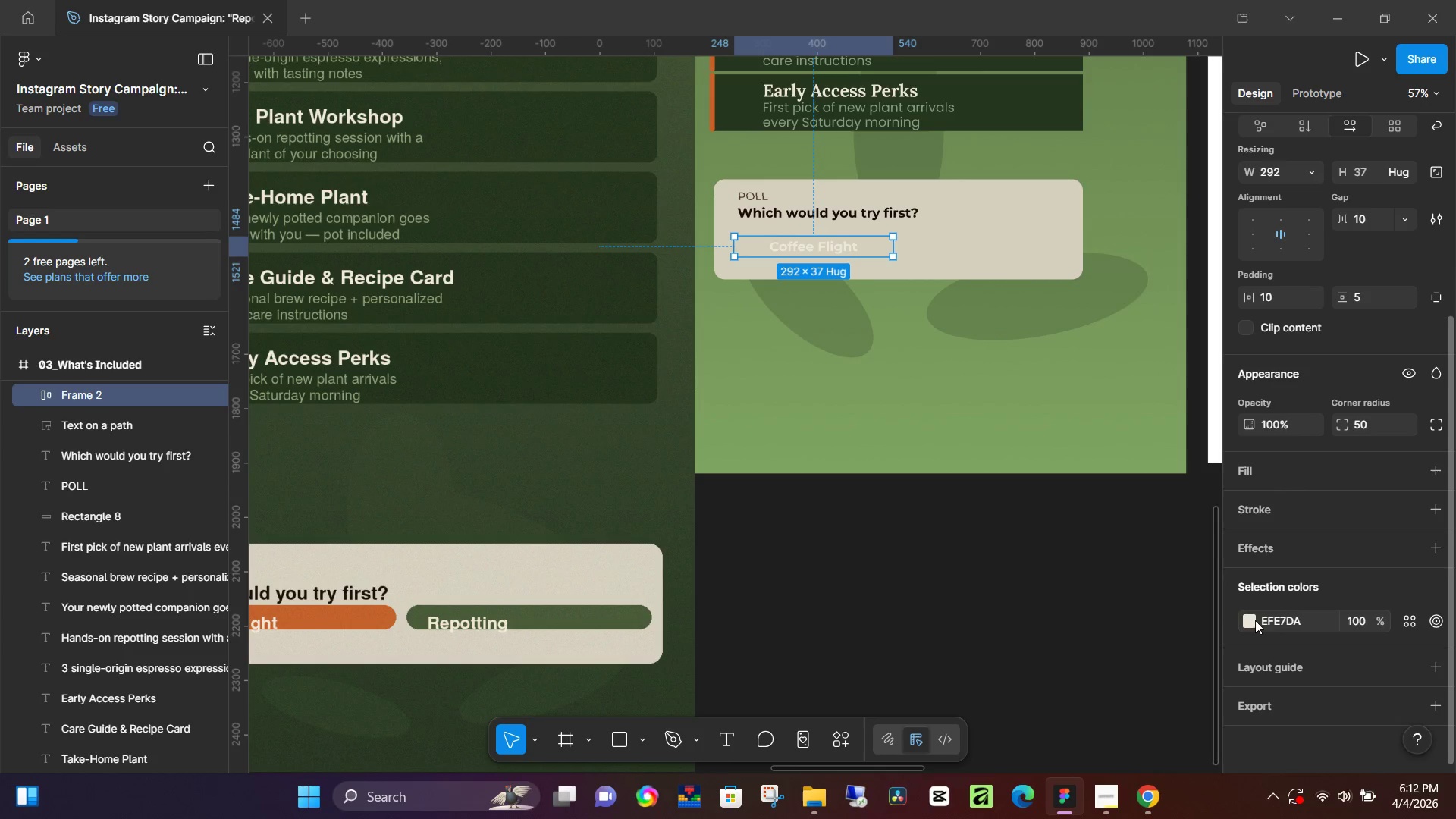 
left_click([1253, 620])
 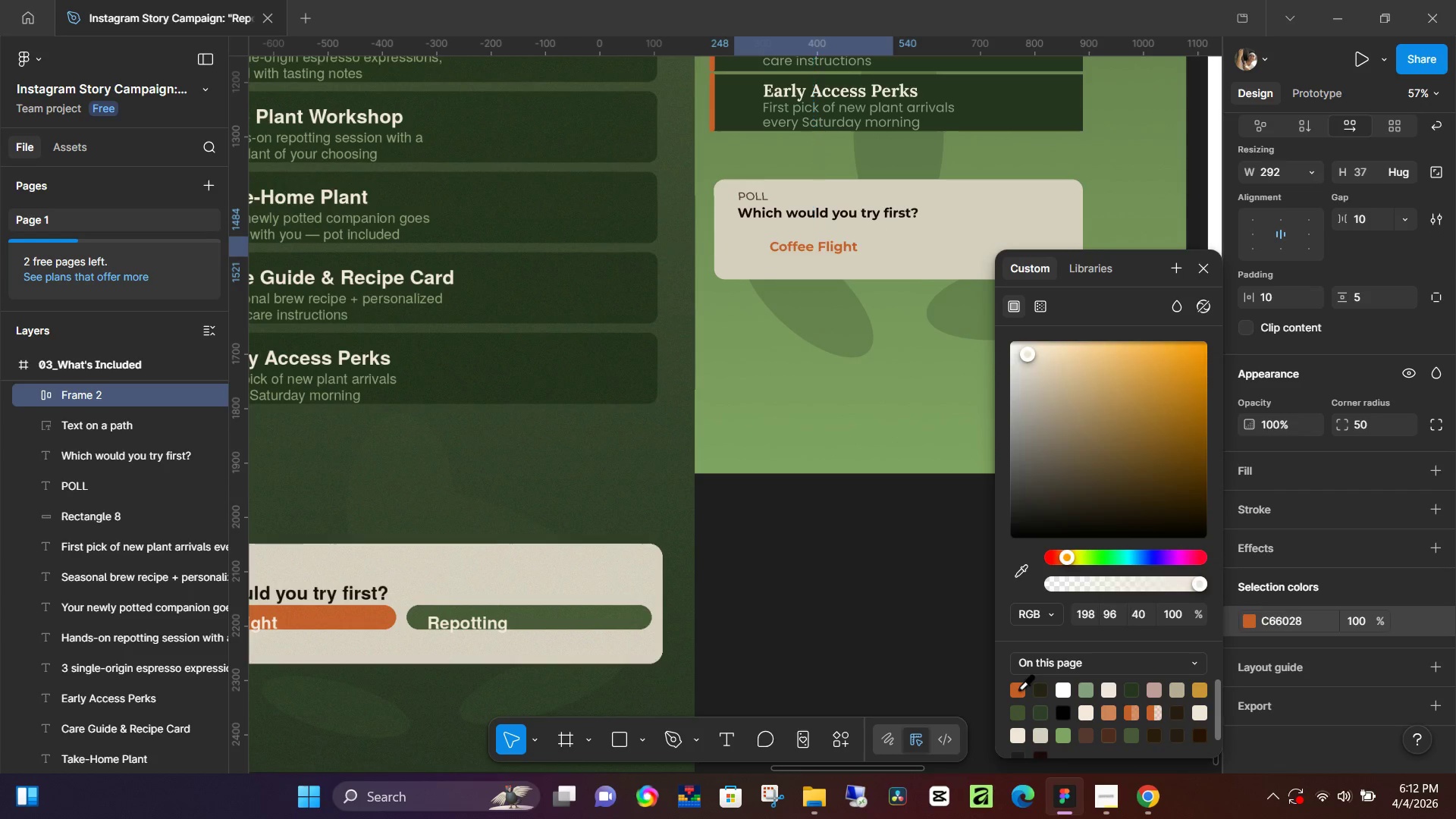 
double_click([881, 571])
 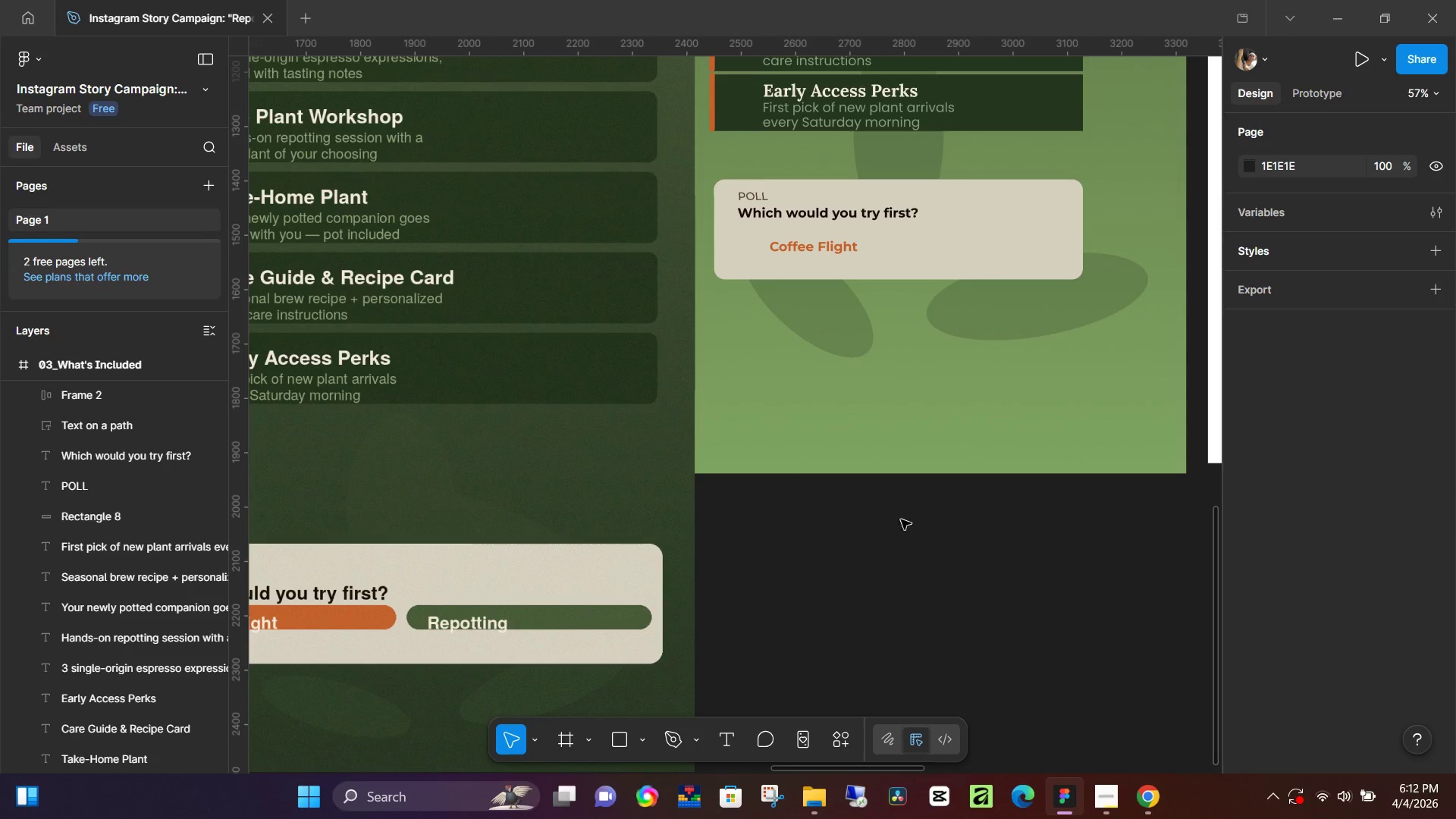 
key(Control+Z)
 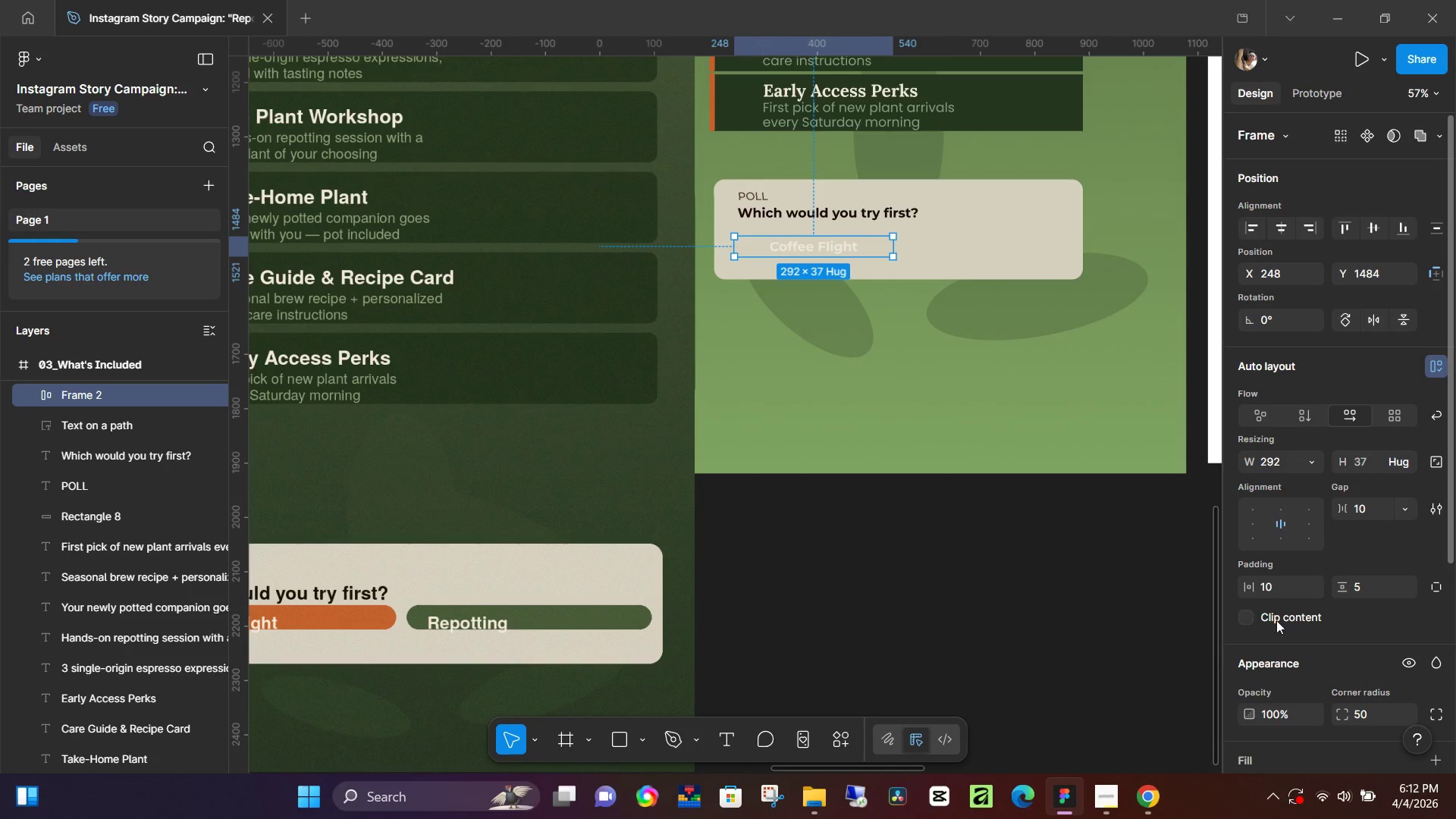 
scroll: coordinate [1311, 645], scroll_direction: down, amount: 3.0
 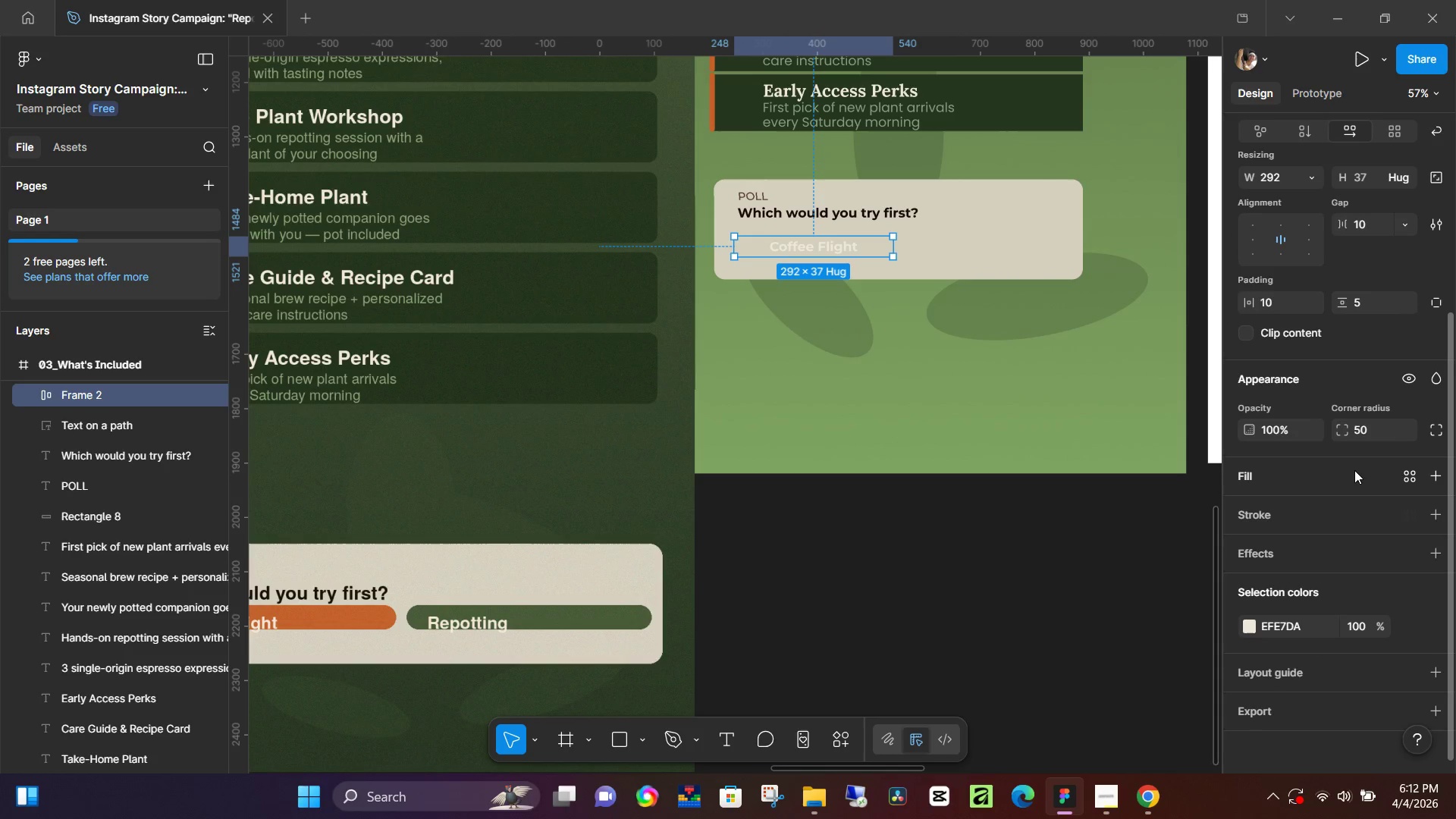 
left_click([1354, 470])
 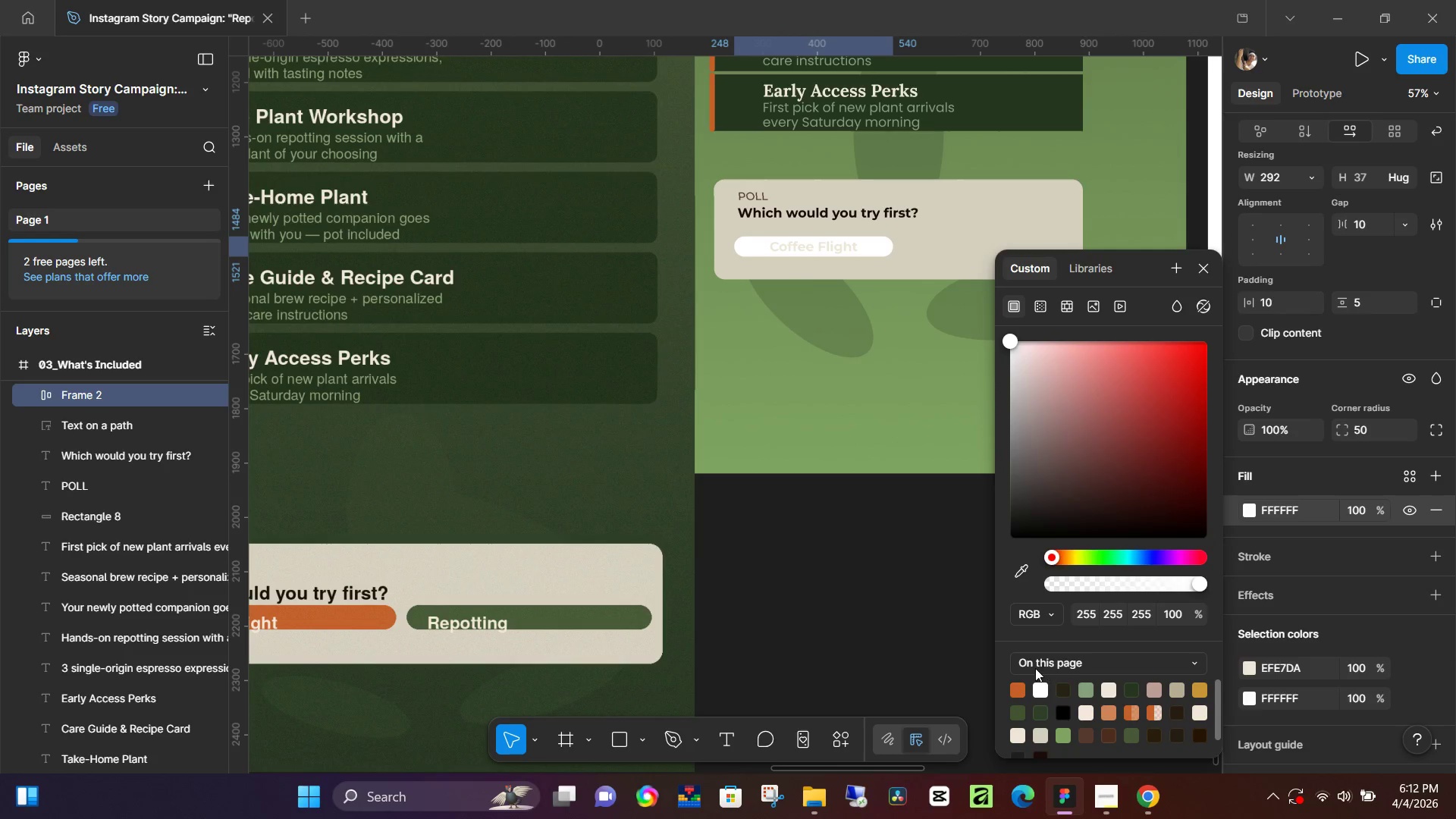 
left_click([1017, 691])
 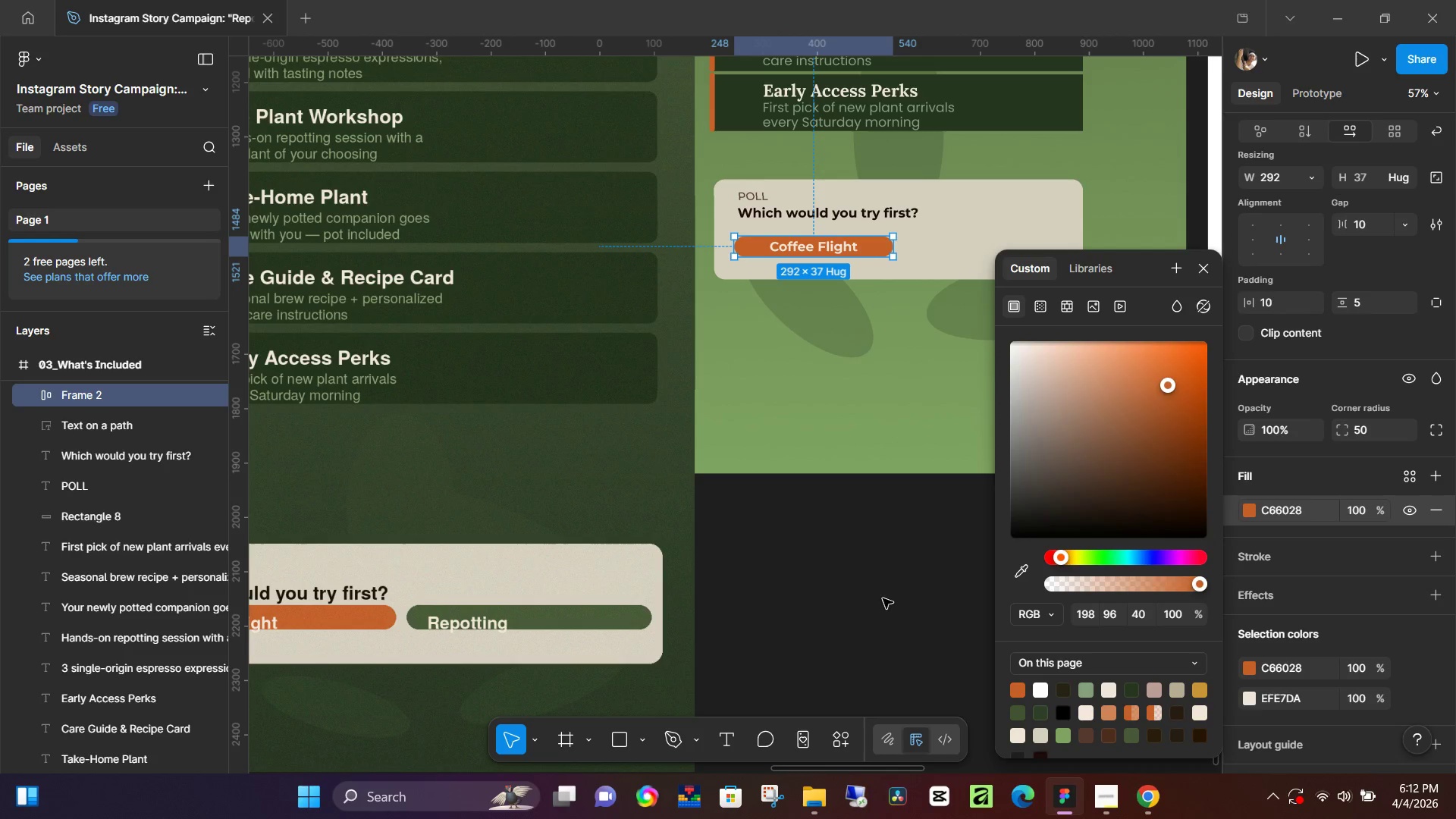 
left_click([873, 595])
 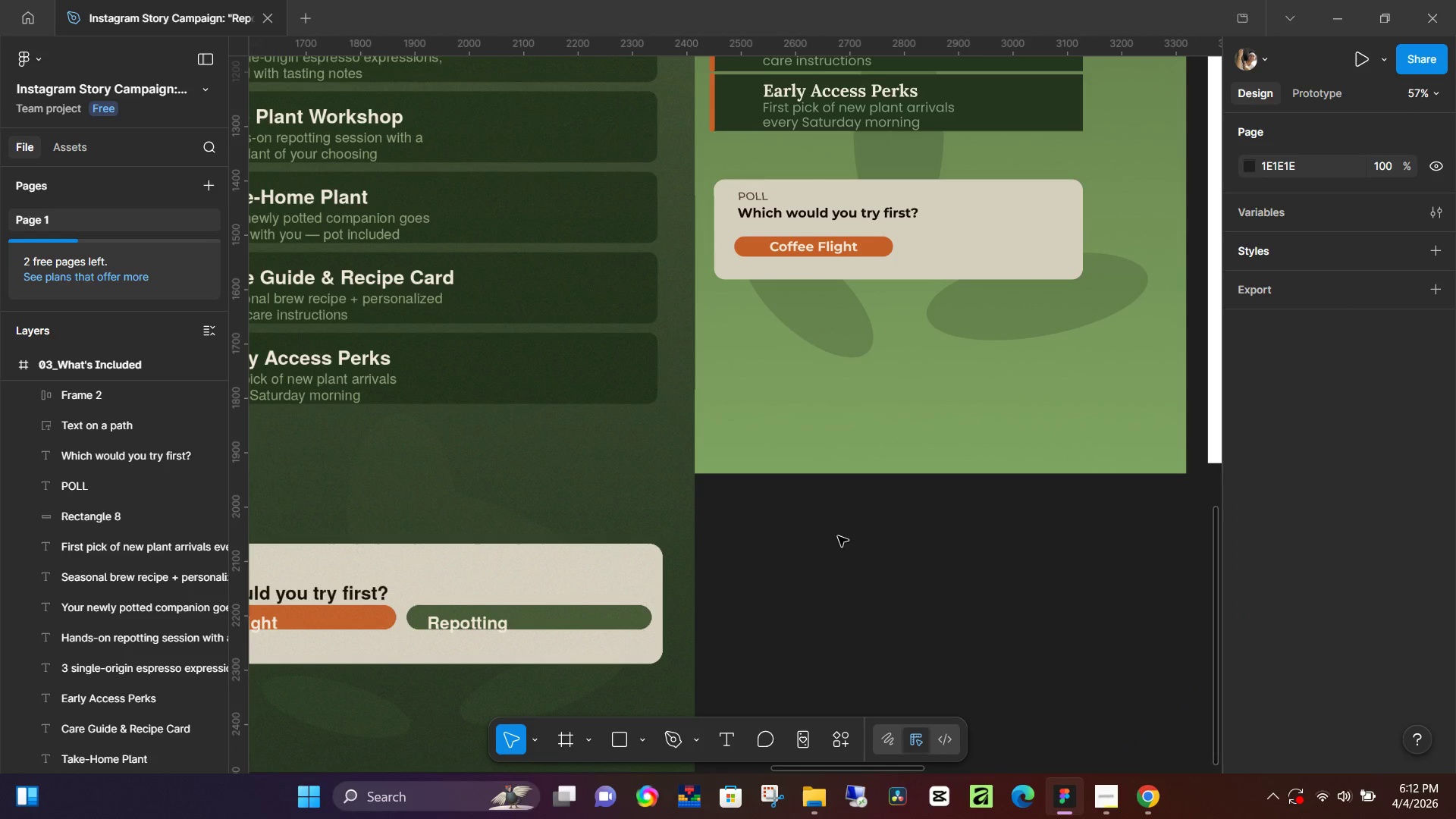 
hold_key(key=Space, duration=0.58)
 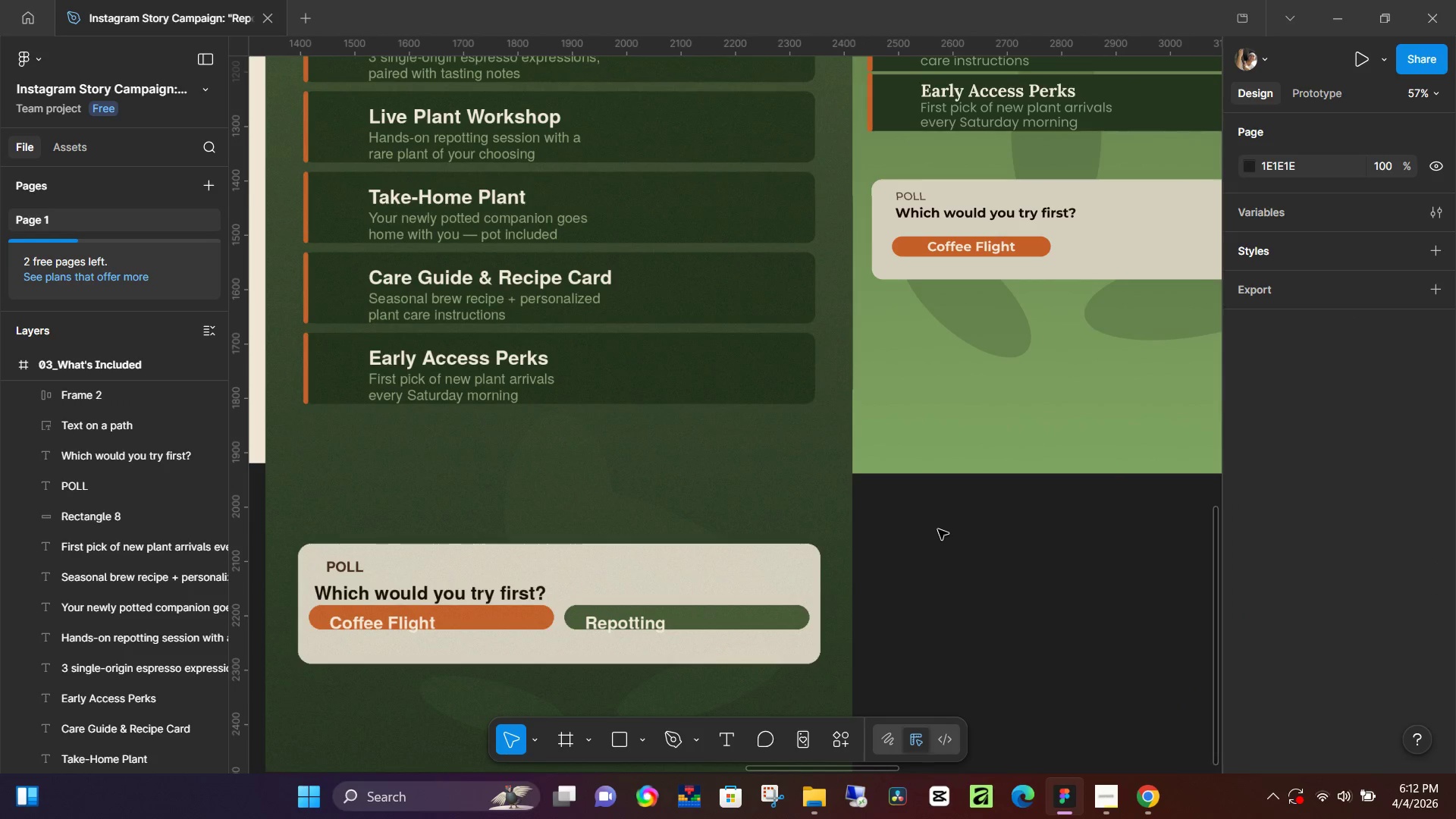 
left_click_drag(start_coordinate=[817, 589], to_coordinate=[974, 589])
 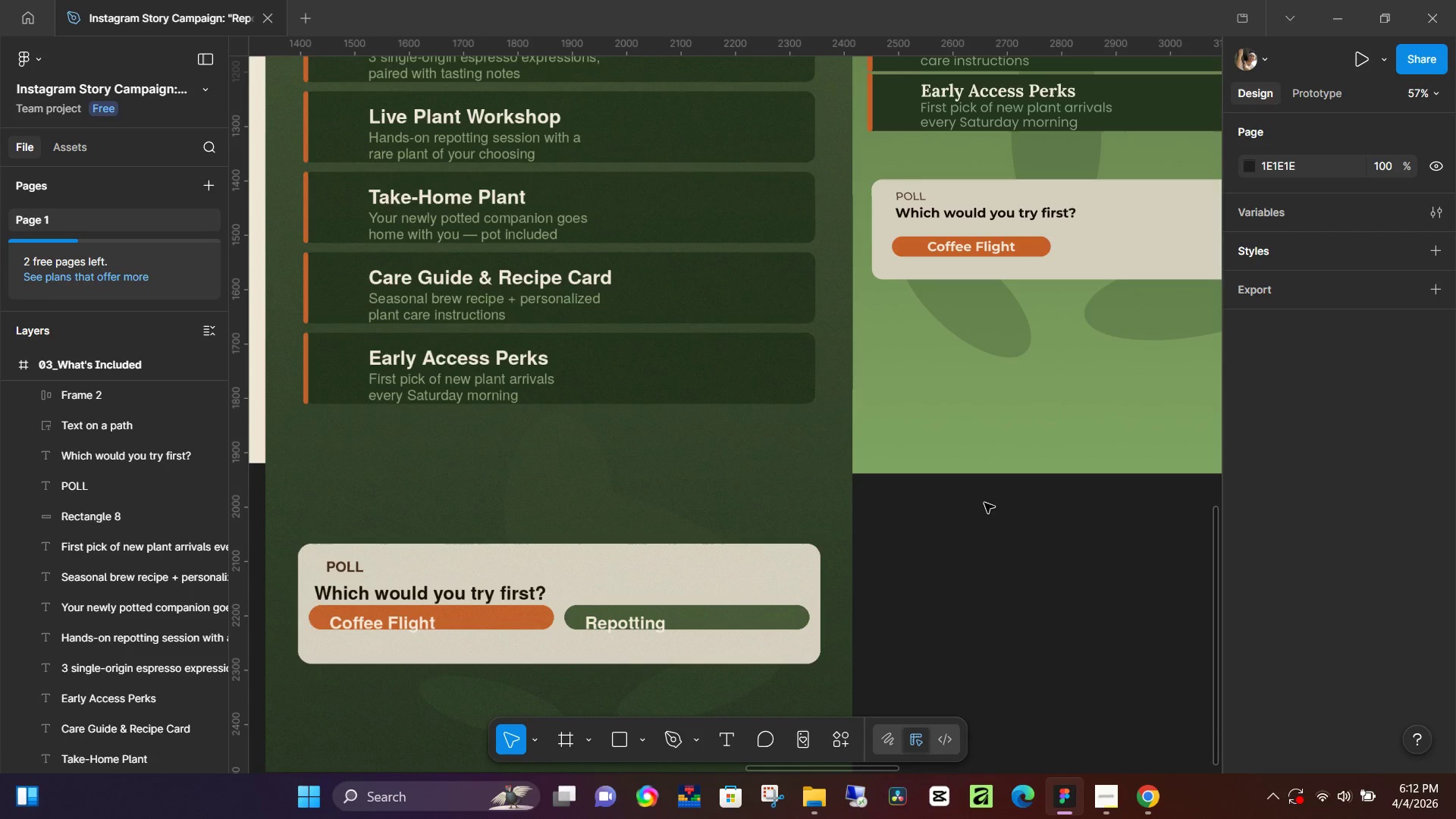 
hold_key(key=Space, duration=0.36)
 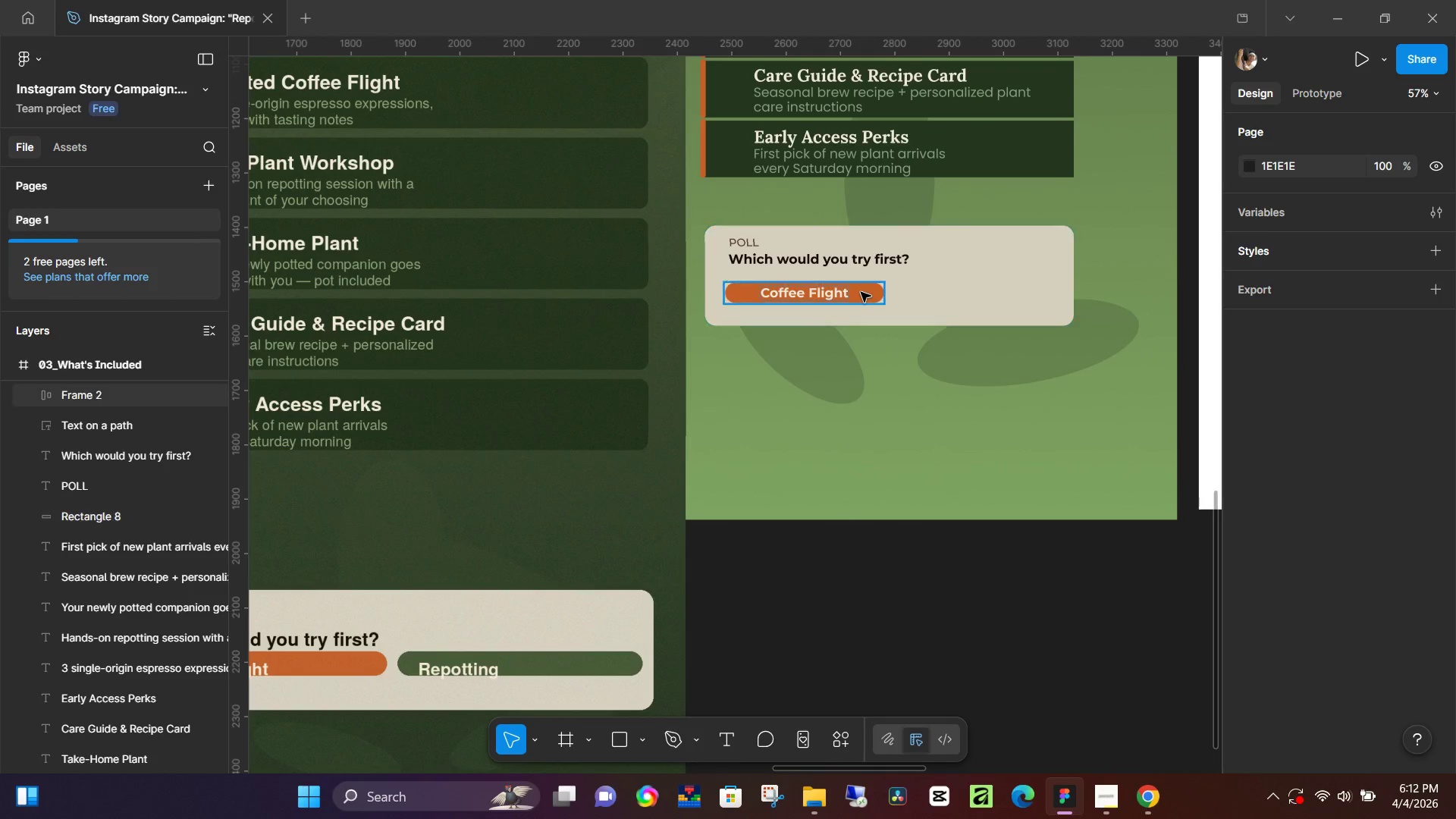 
left_click_drag(start_coordinate=[1054, 488], to_coordinate=[887, 535])
 